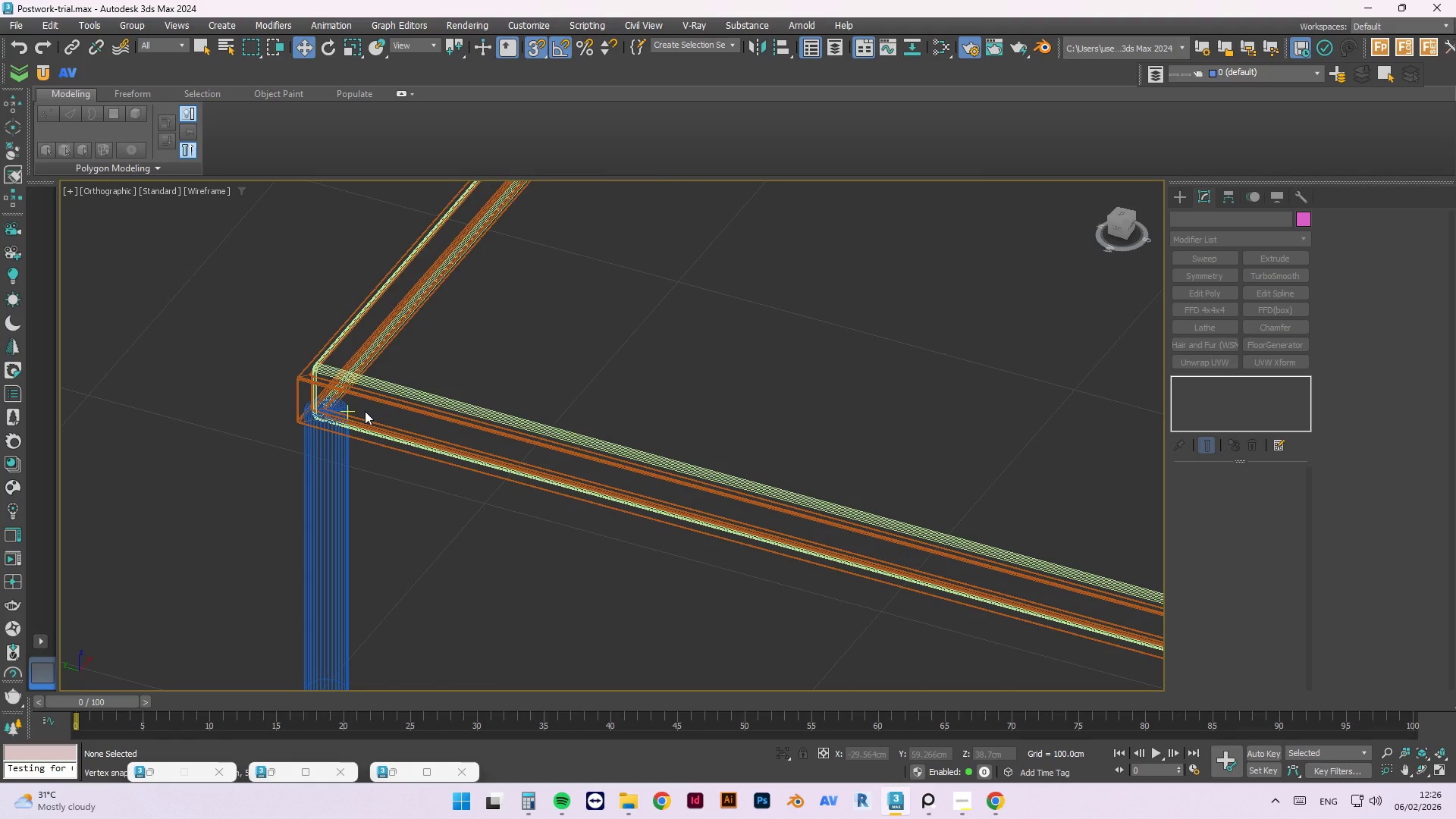 
scroll: coordinate [362, 407], scroll_direction: down, amount: 5.0
 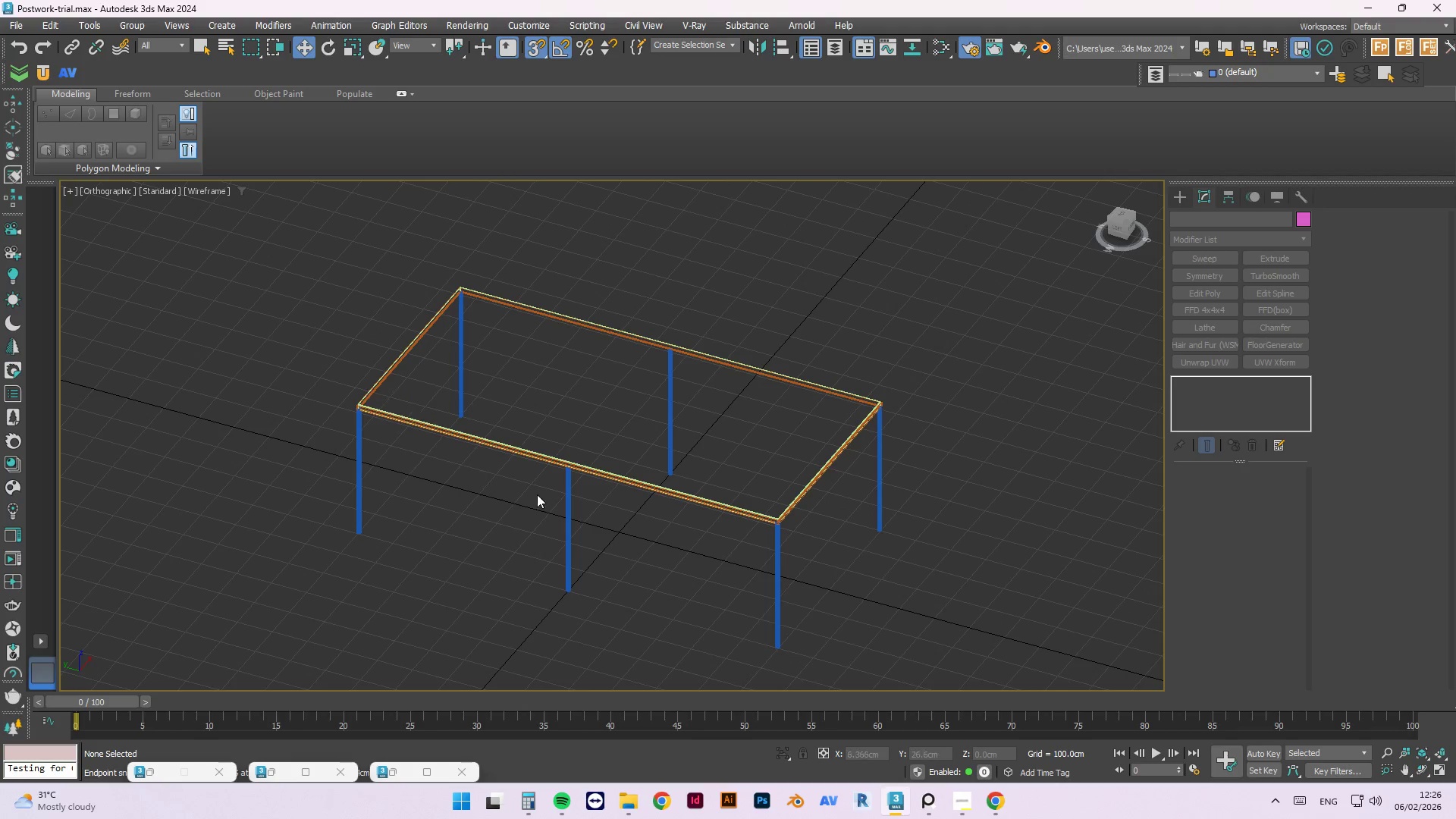 
left_click([563, 507])
 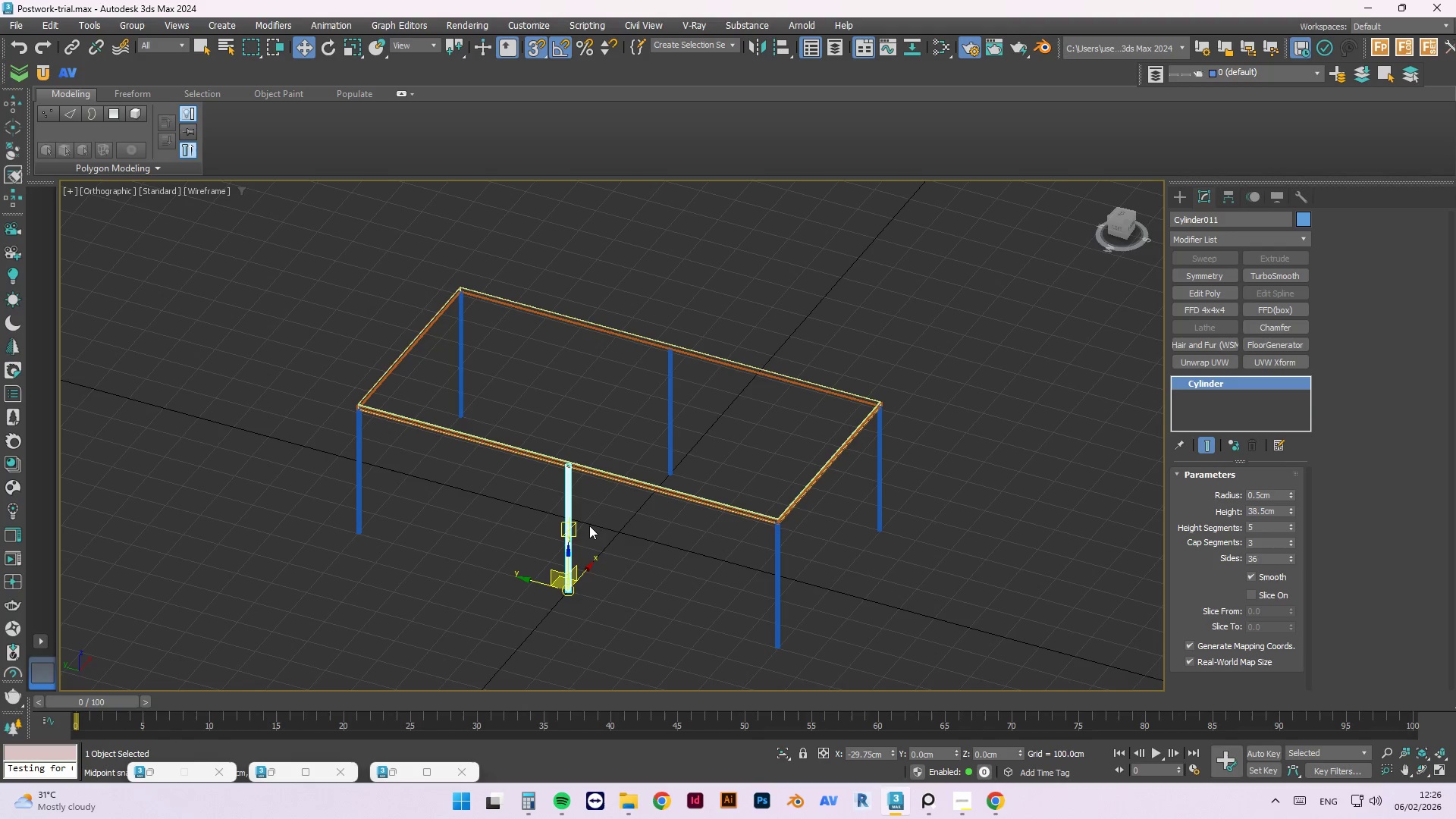 
scroll: coordinate [651, 454], scroll_direction: down, amount: 2.0
 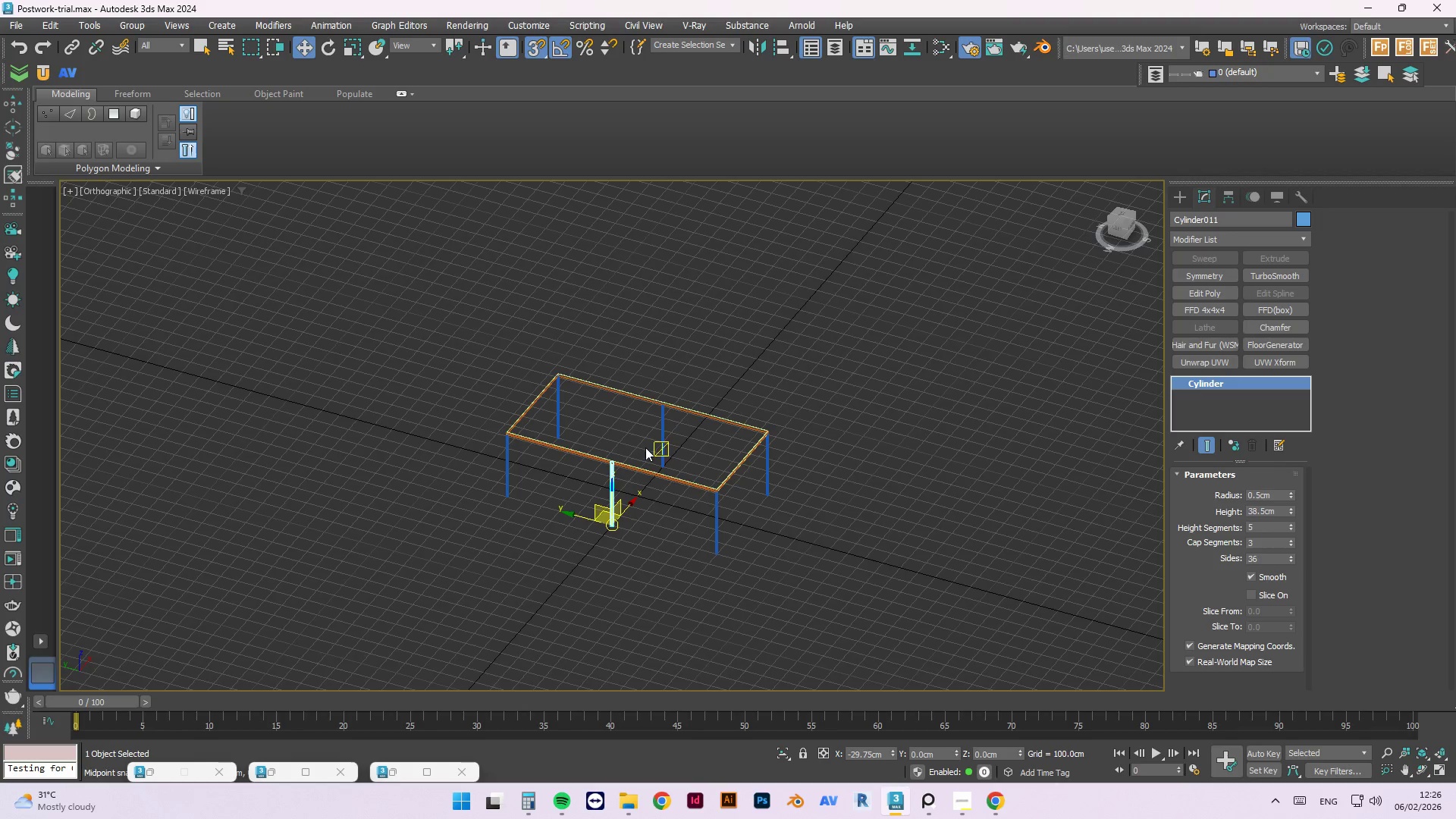 
key(Control+Shift+A)
 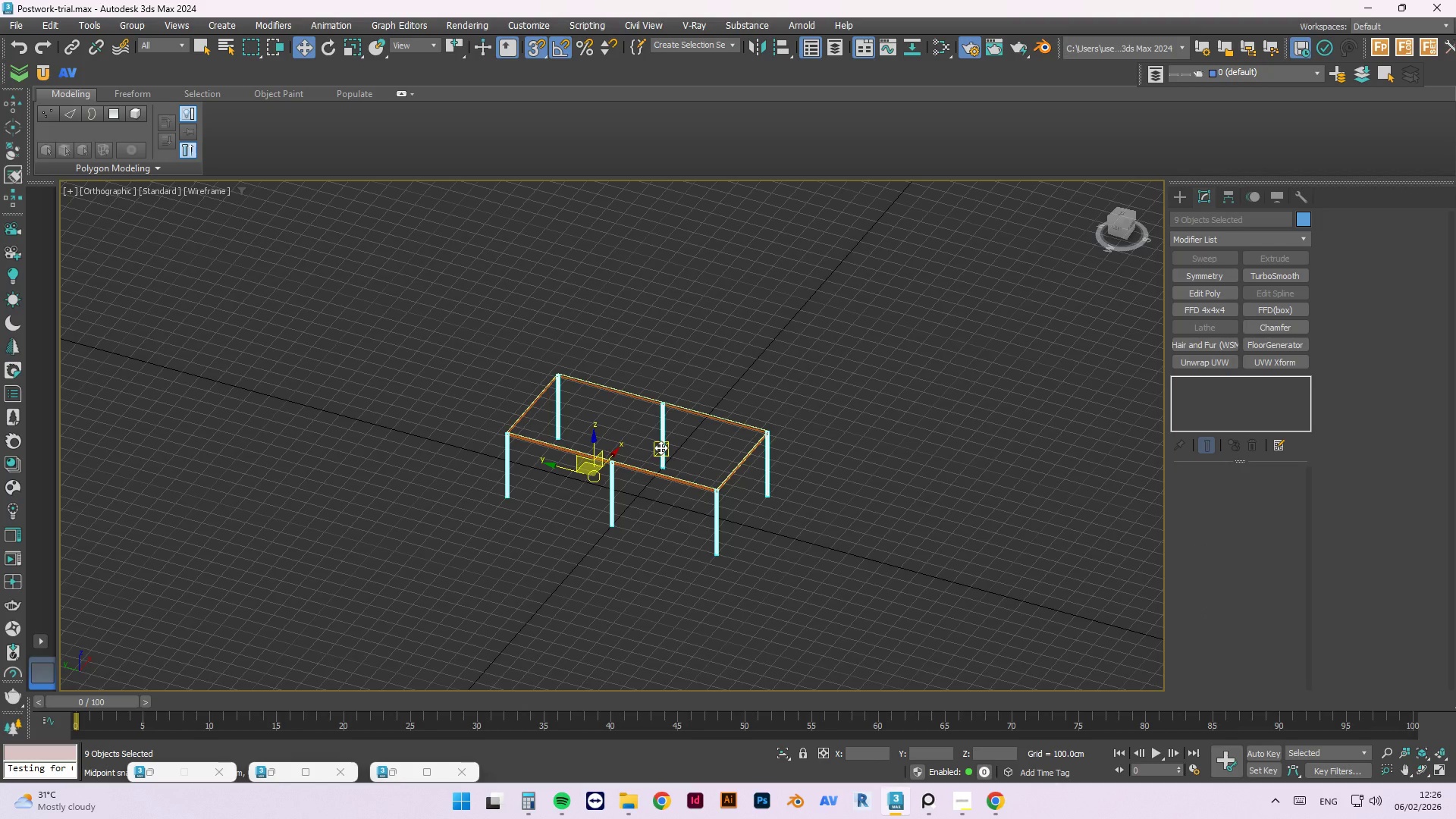 
key(Alt+Y)
 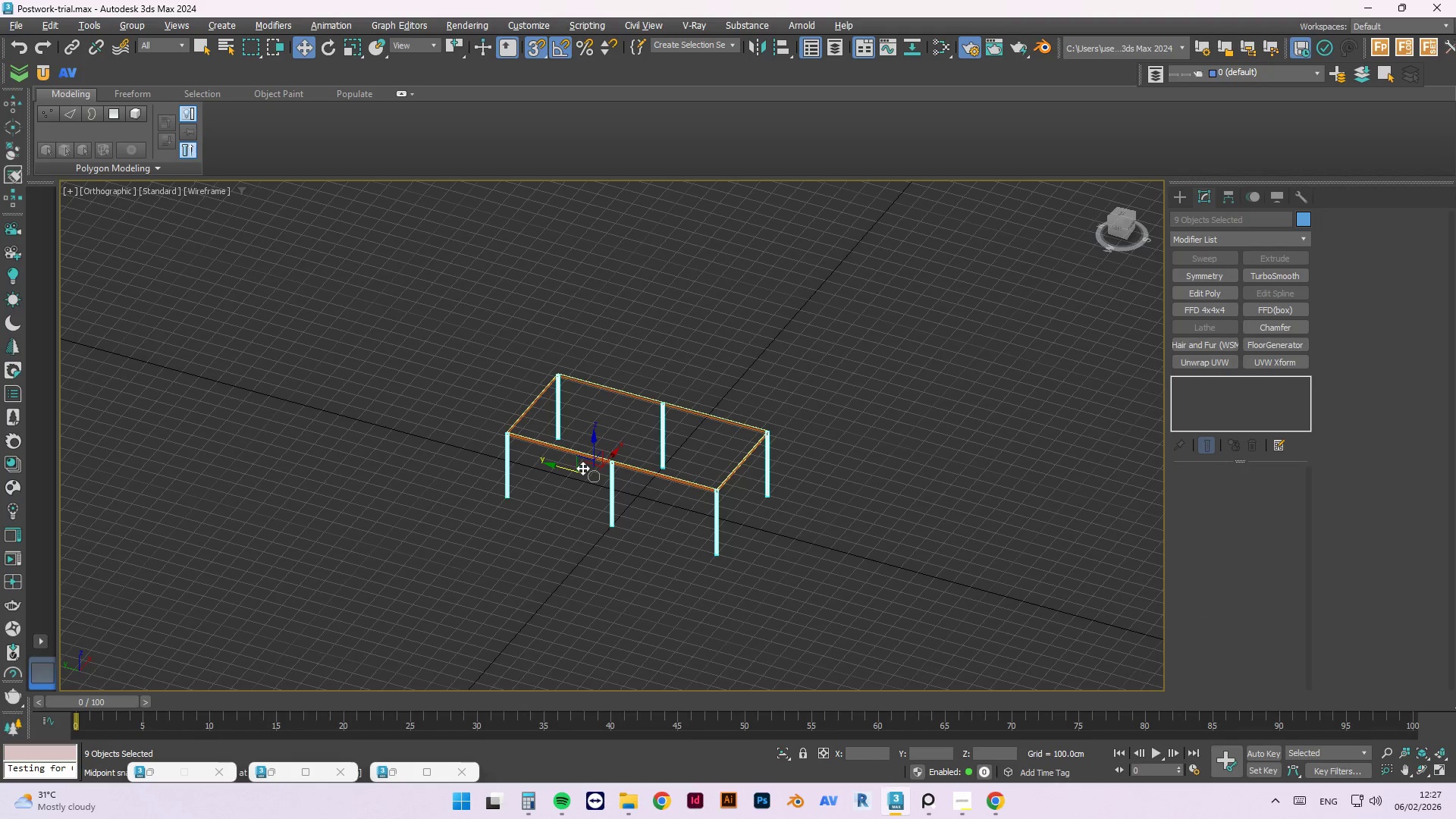 
key(F)
 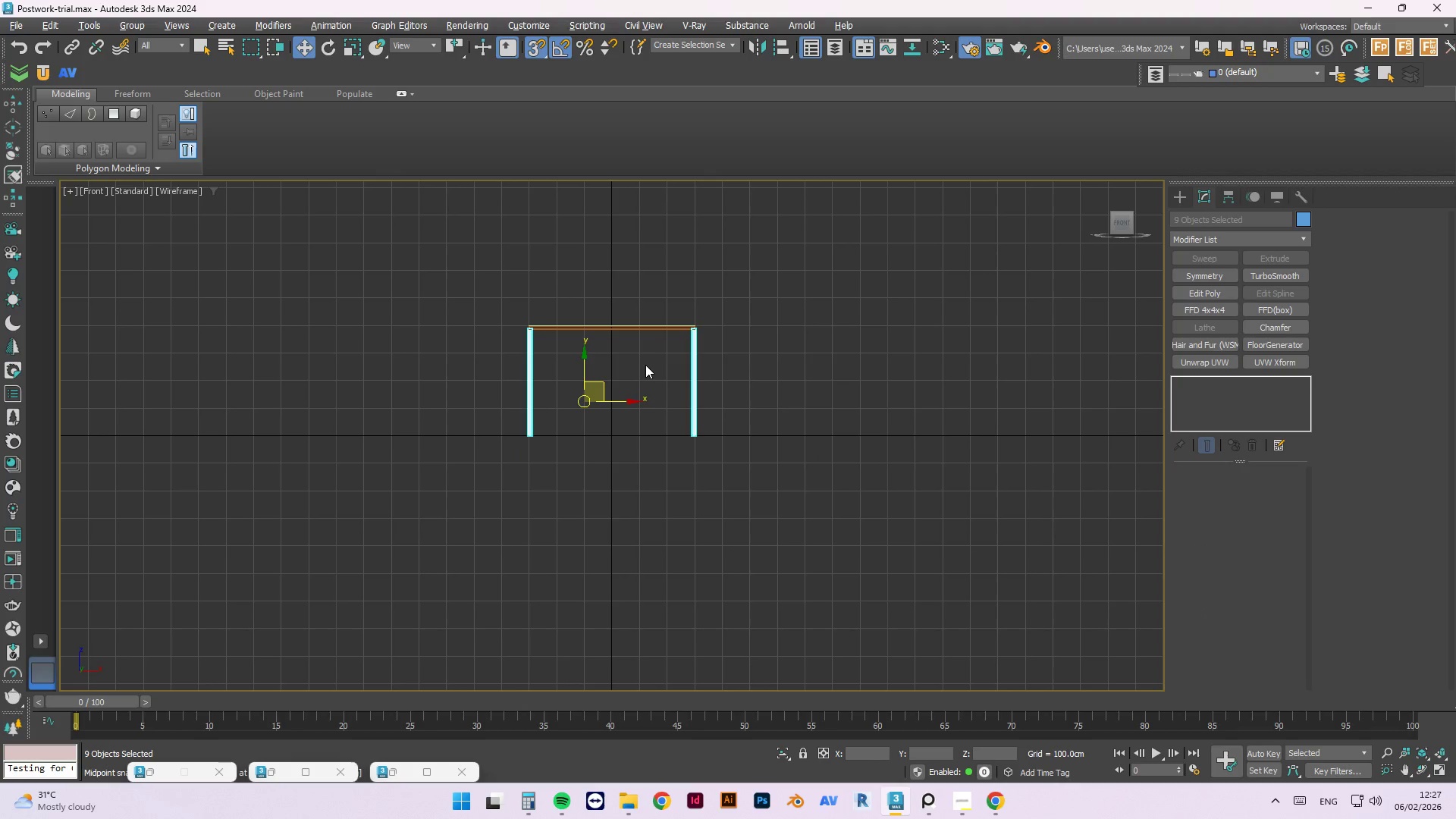 
key(Alt+Y)
 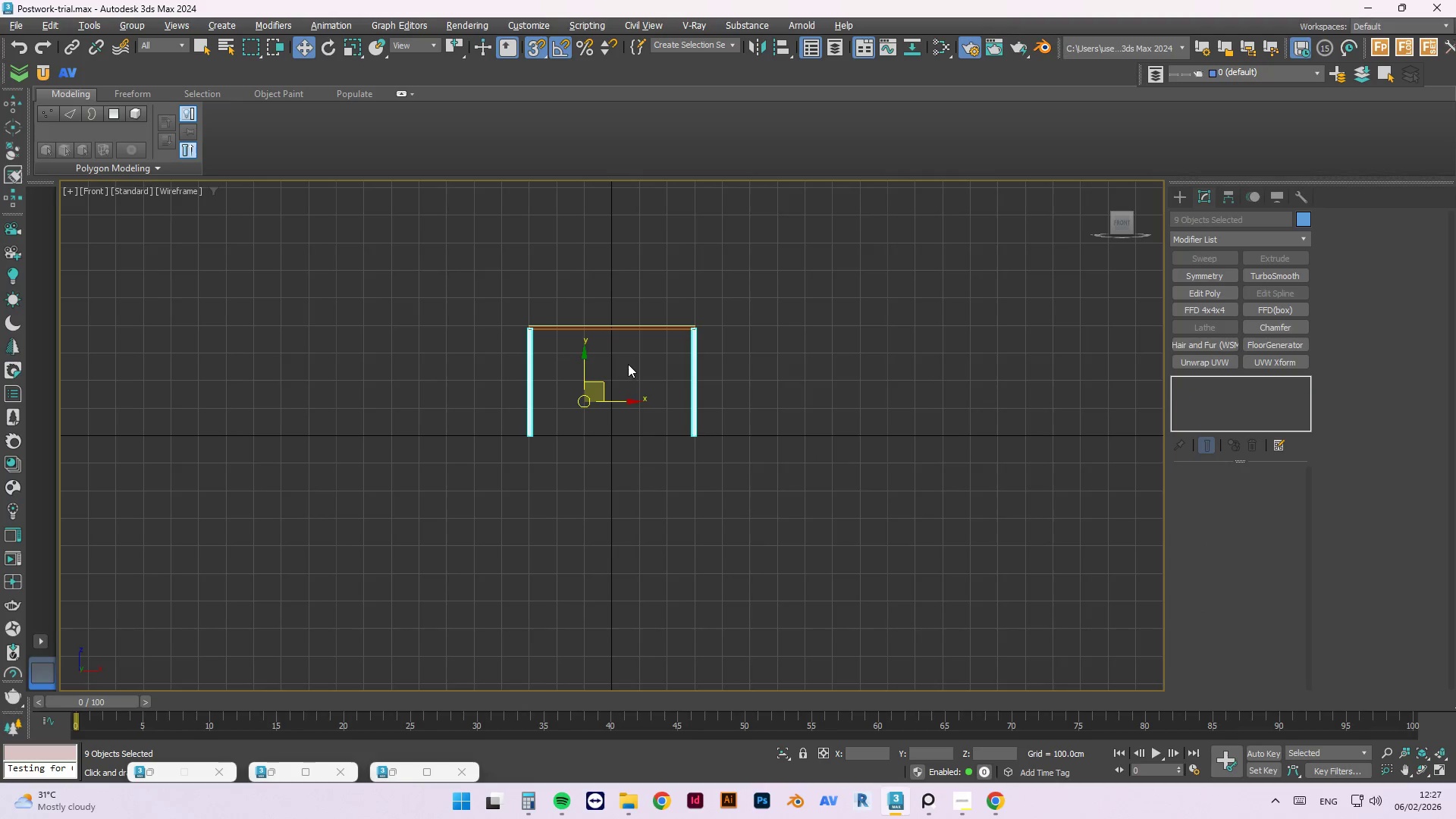 
left_click([632, 362])
 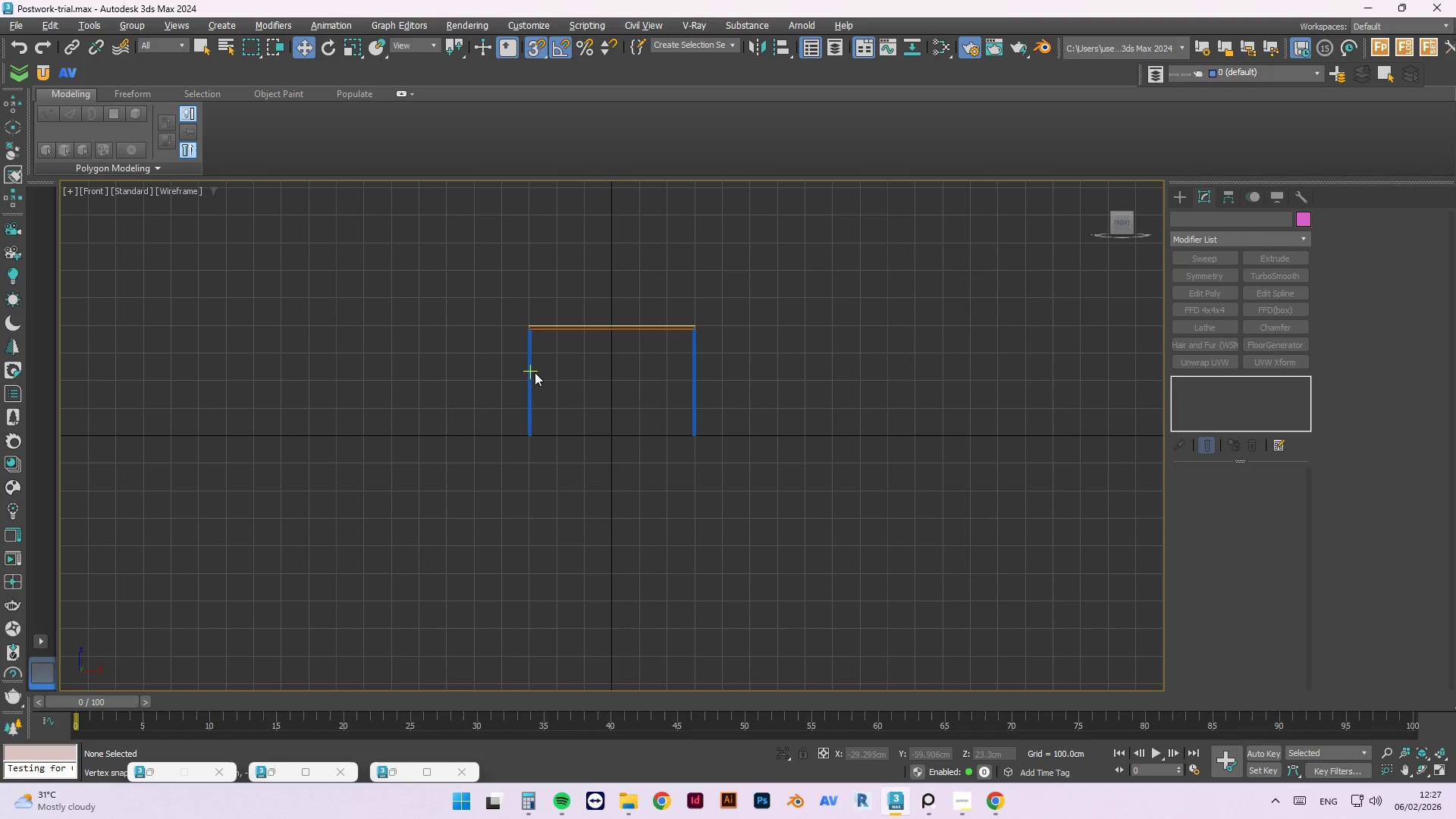 
left_click([529, 375])
 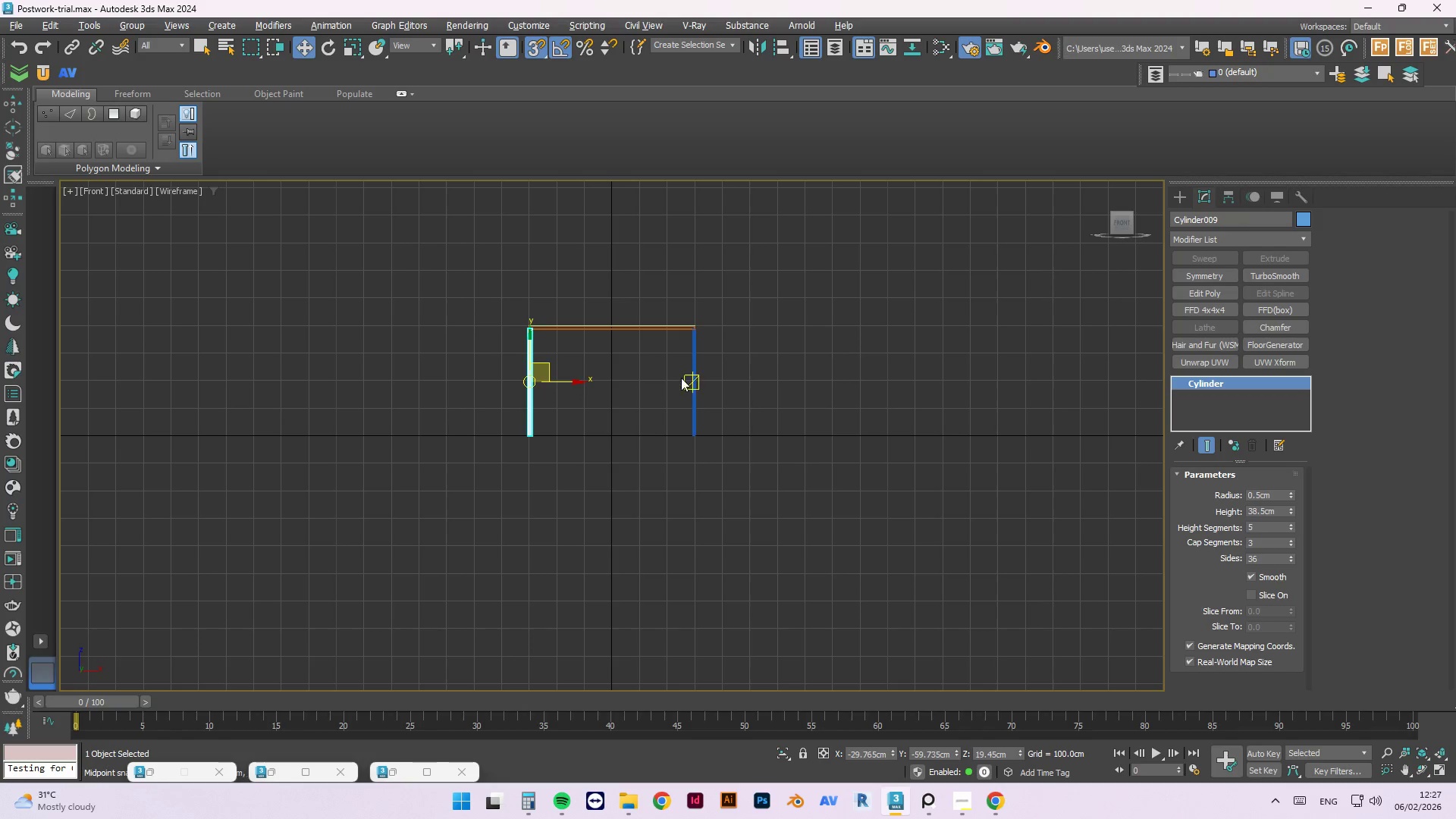 
left_click([692, 373])
 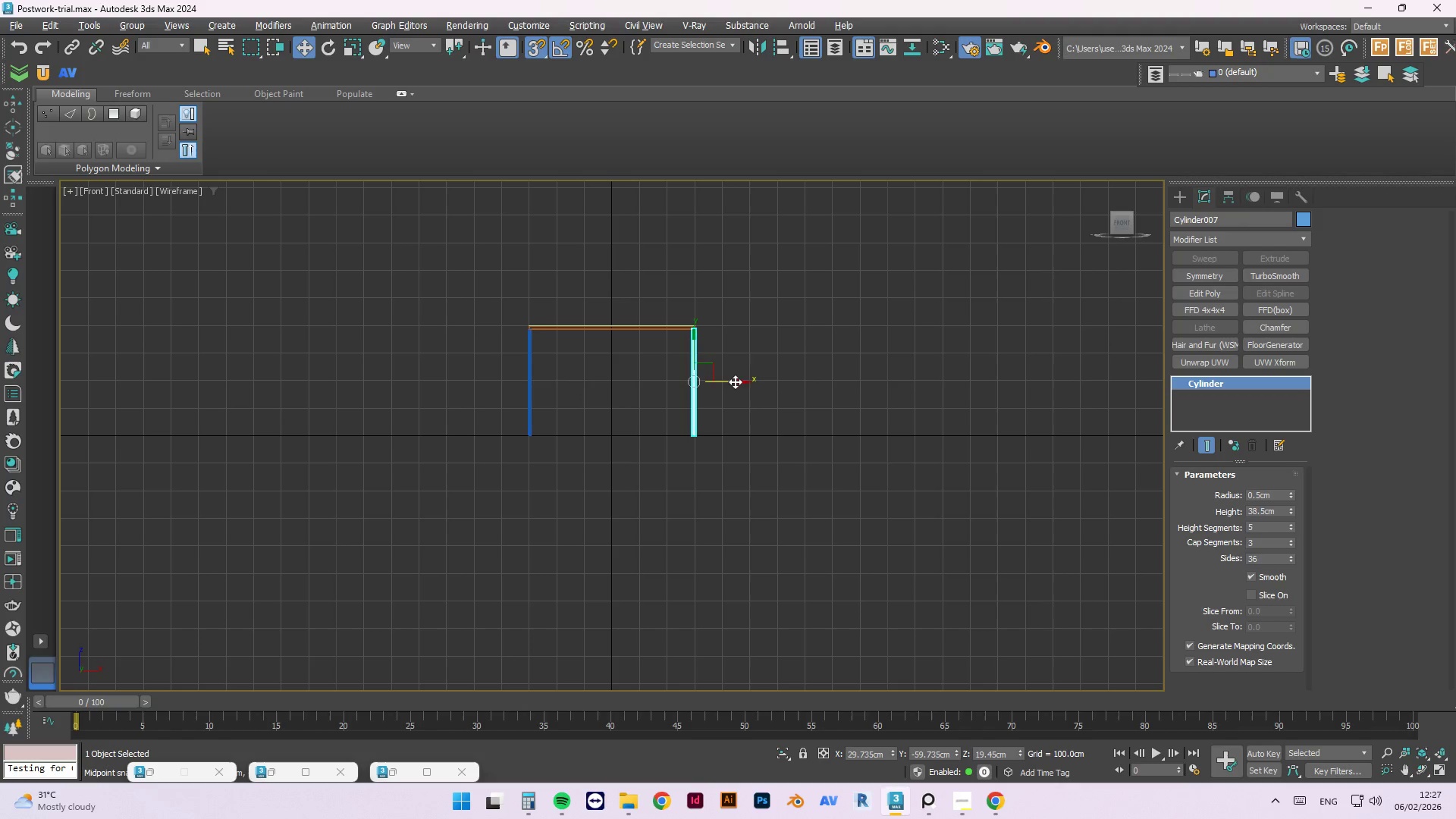 
hold_key(key=ShiftLeft, duration=1.5)
left_click_drag(start_coordinate=[737, 381], to_coordinate=[613, 323])
 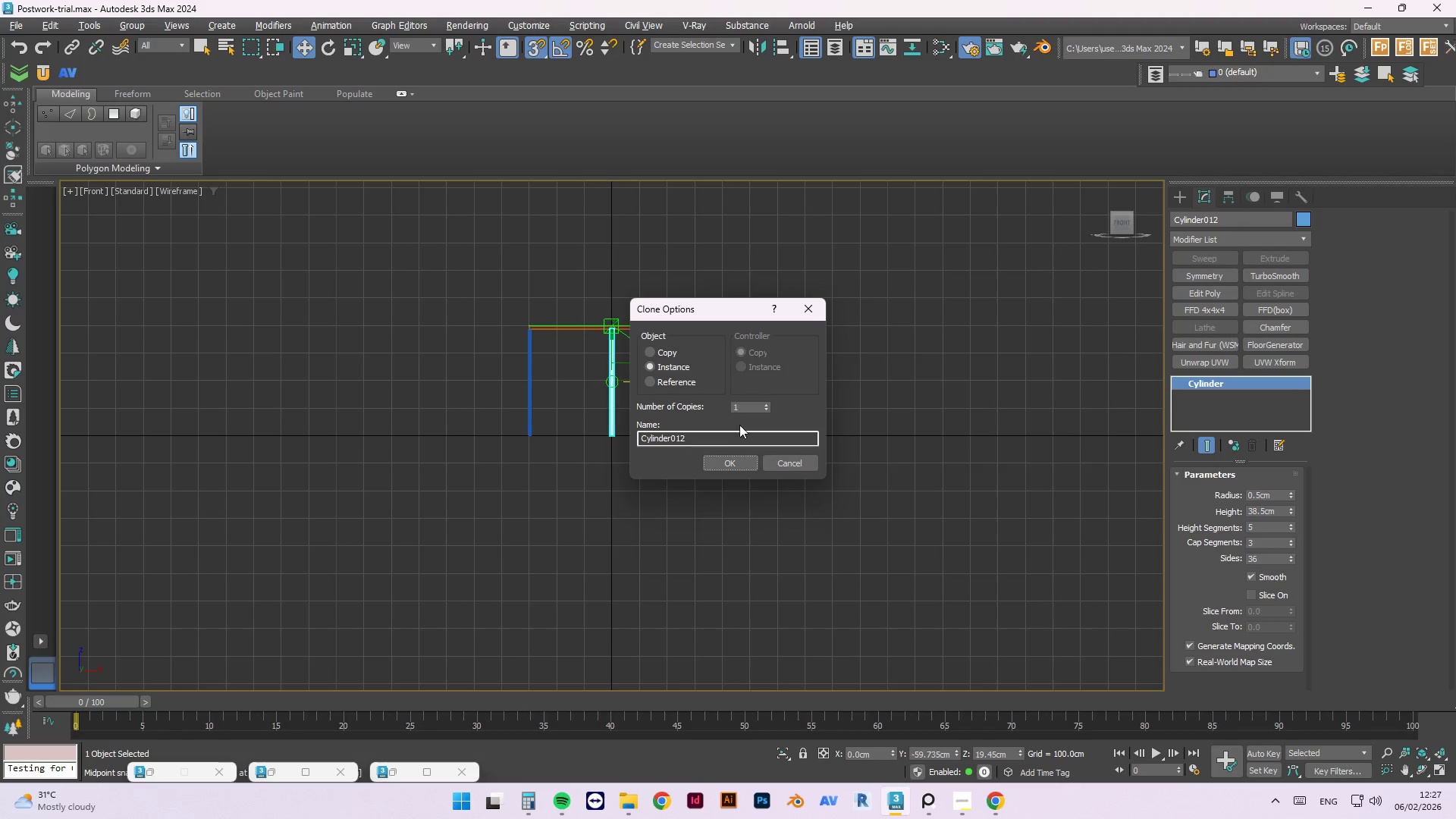 
hold_key(key=ShiftLeft, duration=0.84)
 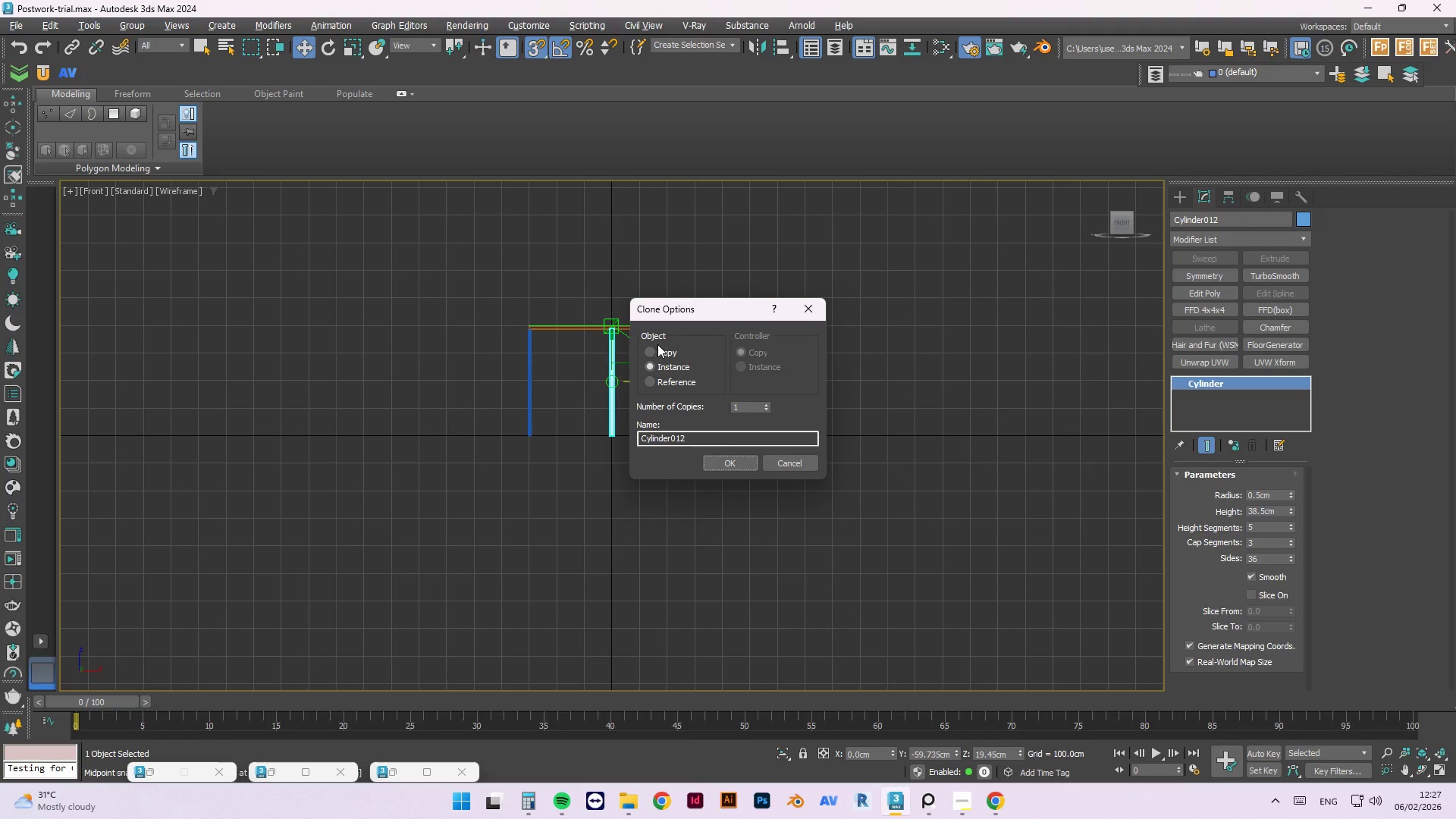 
double_click([658, 347])
 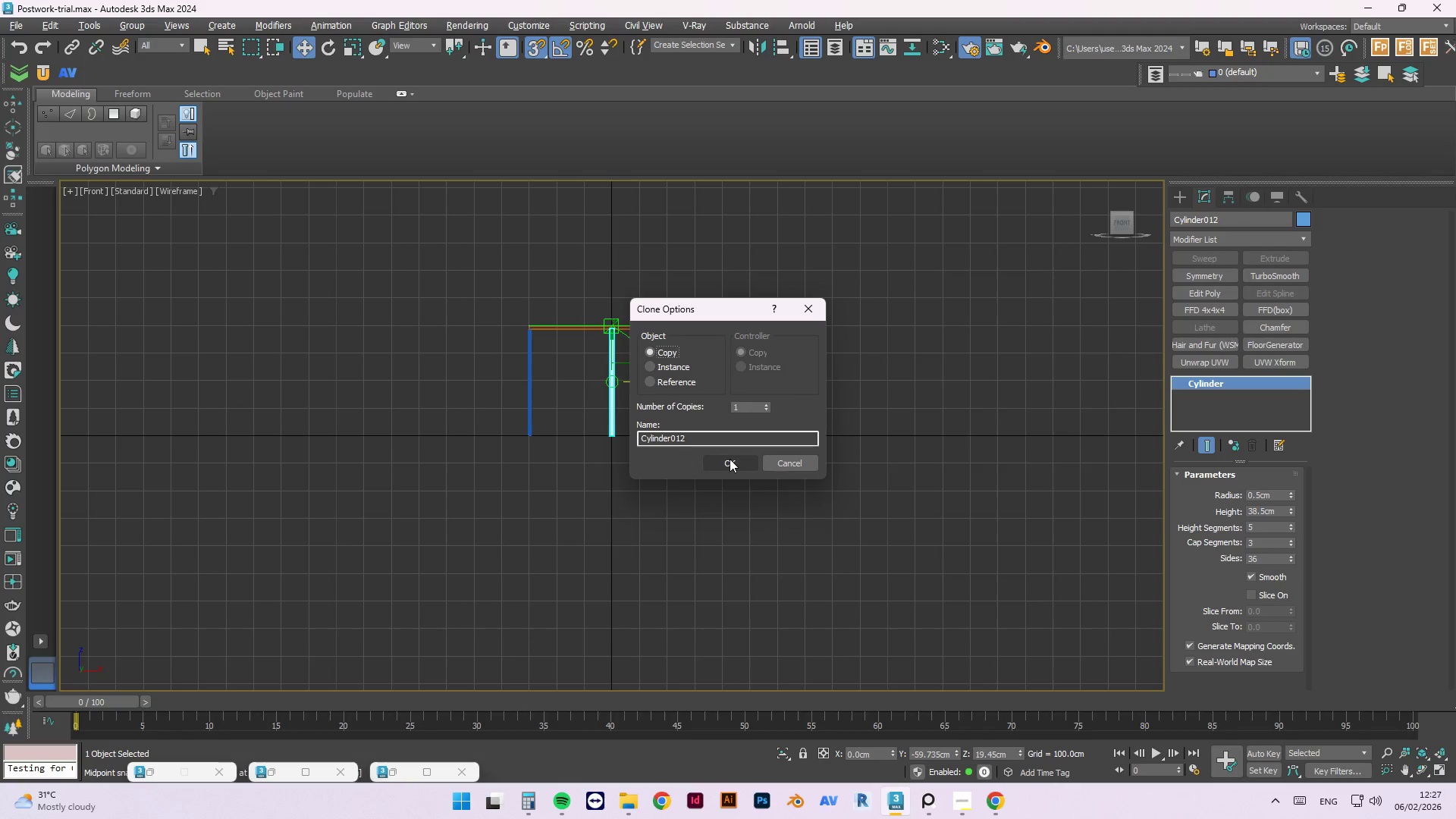 
left_click([728, 459])
 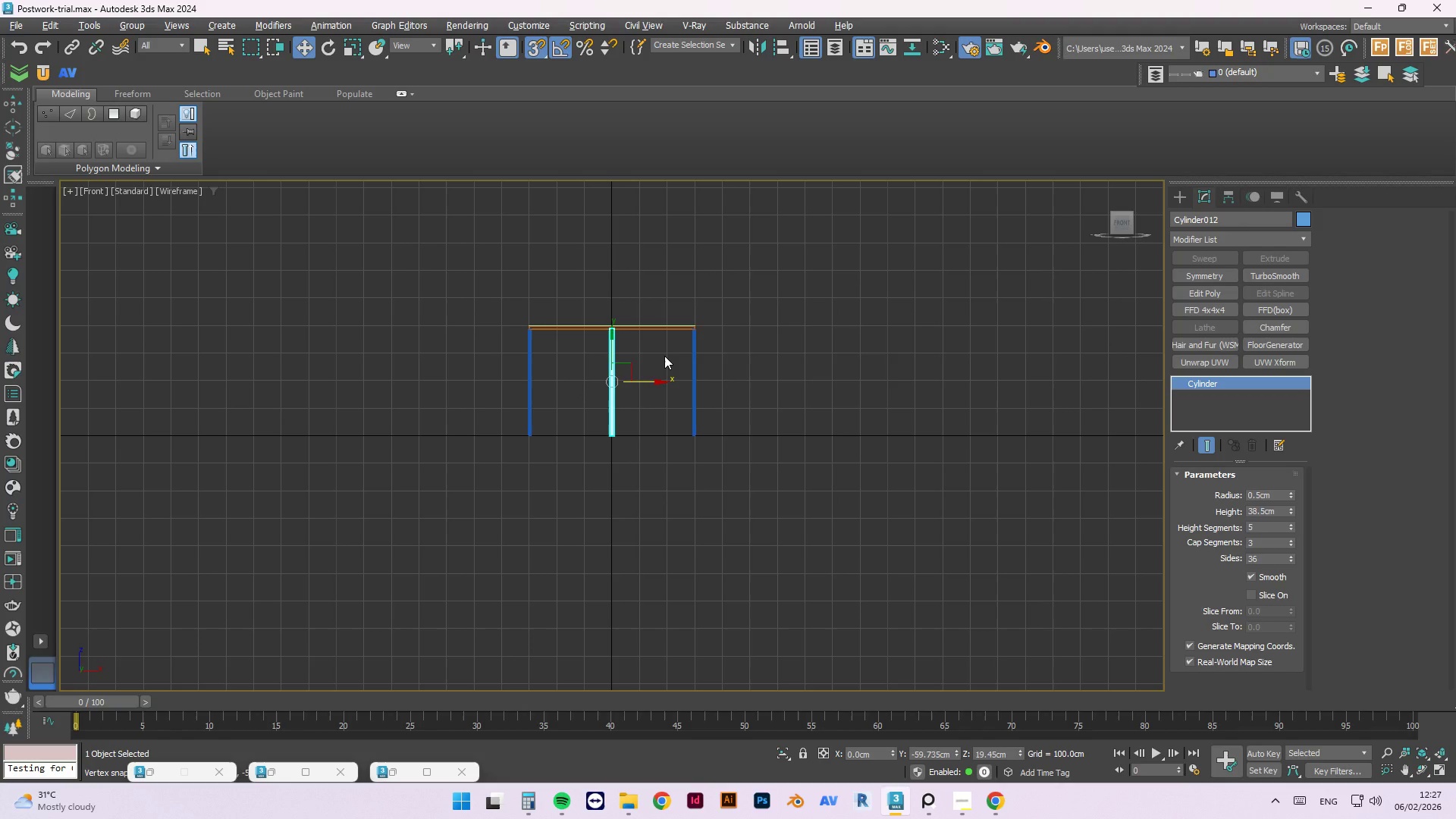 
key(E)
 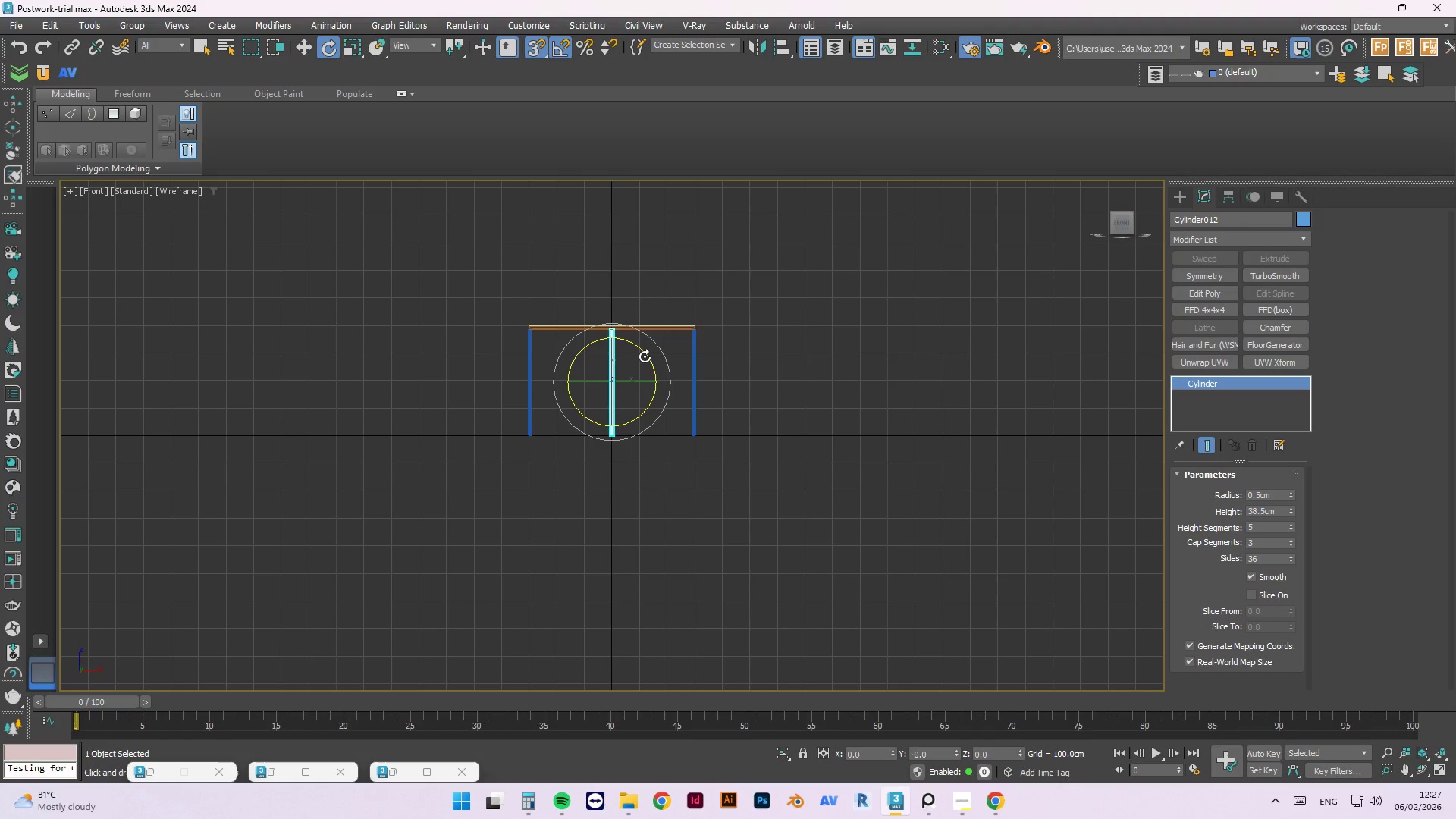 
left_click_drag(start_coordinate=[645, 356], to_coordinate=[594, 312])
 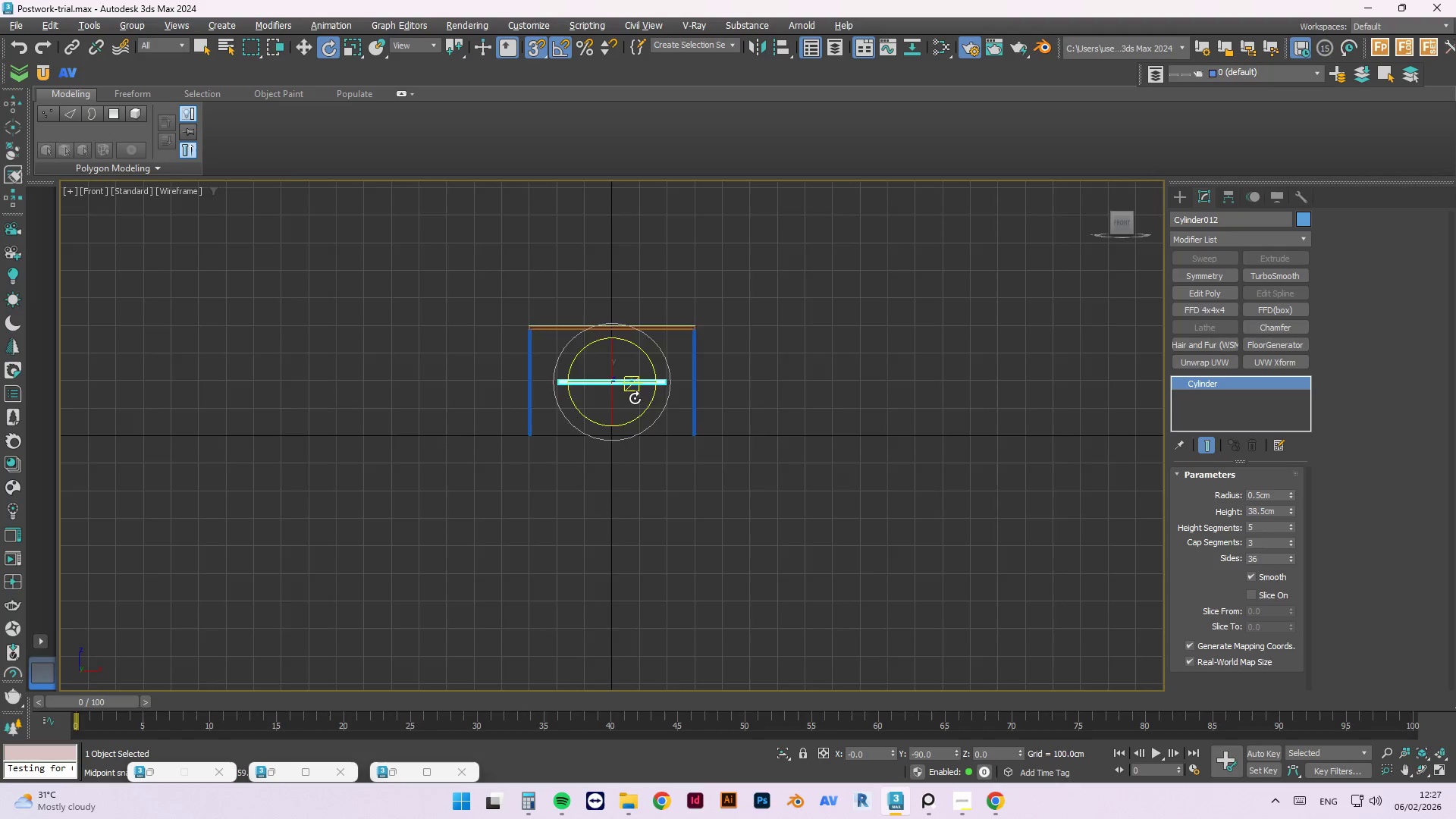 
scroll: coordinate [635, 398], scroll_direction: up, amount: 3.0
 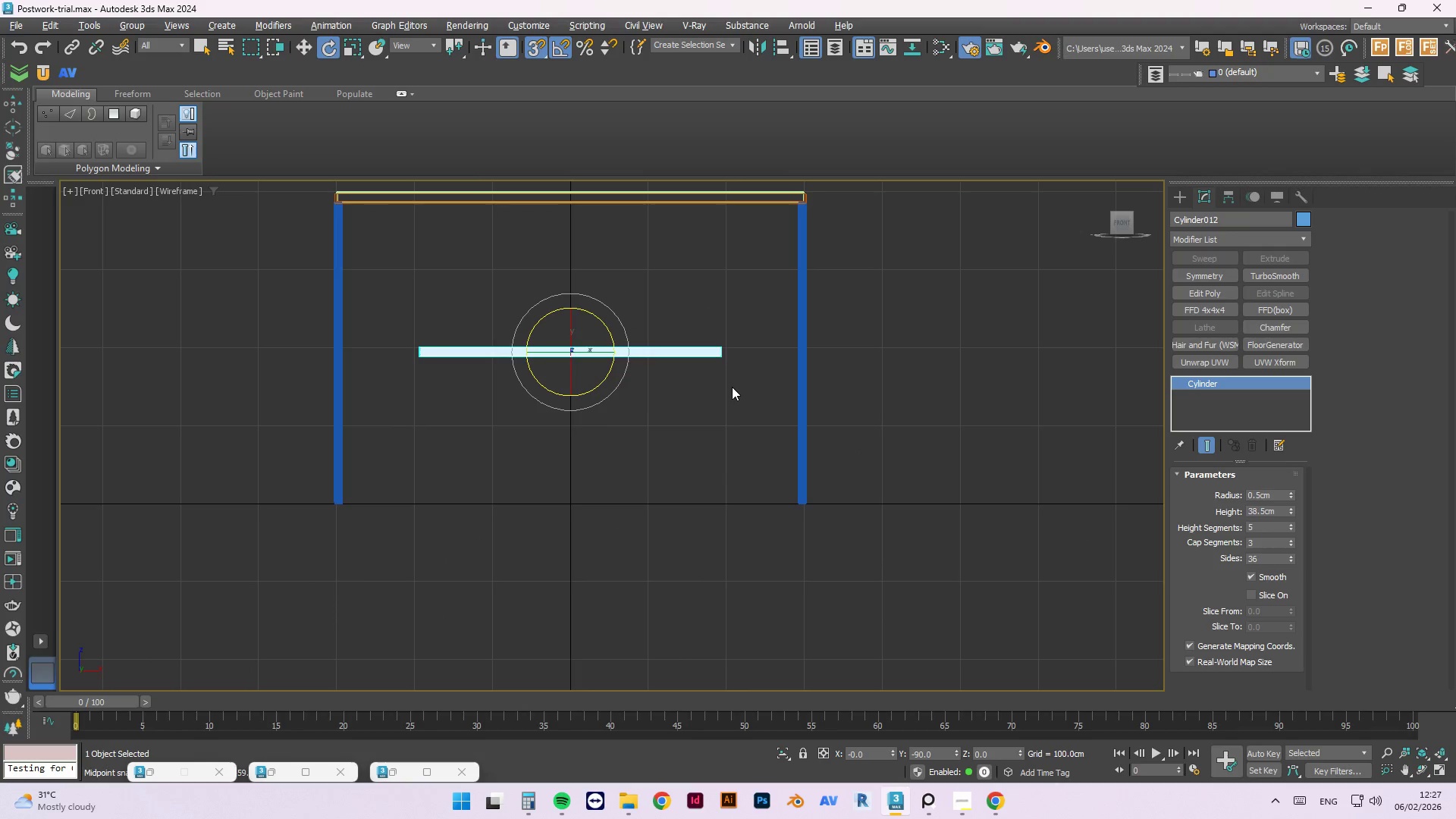 
left_click([732, 387])
 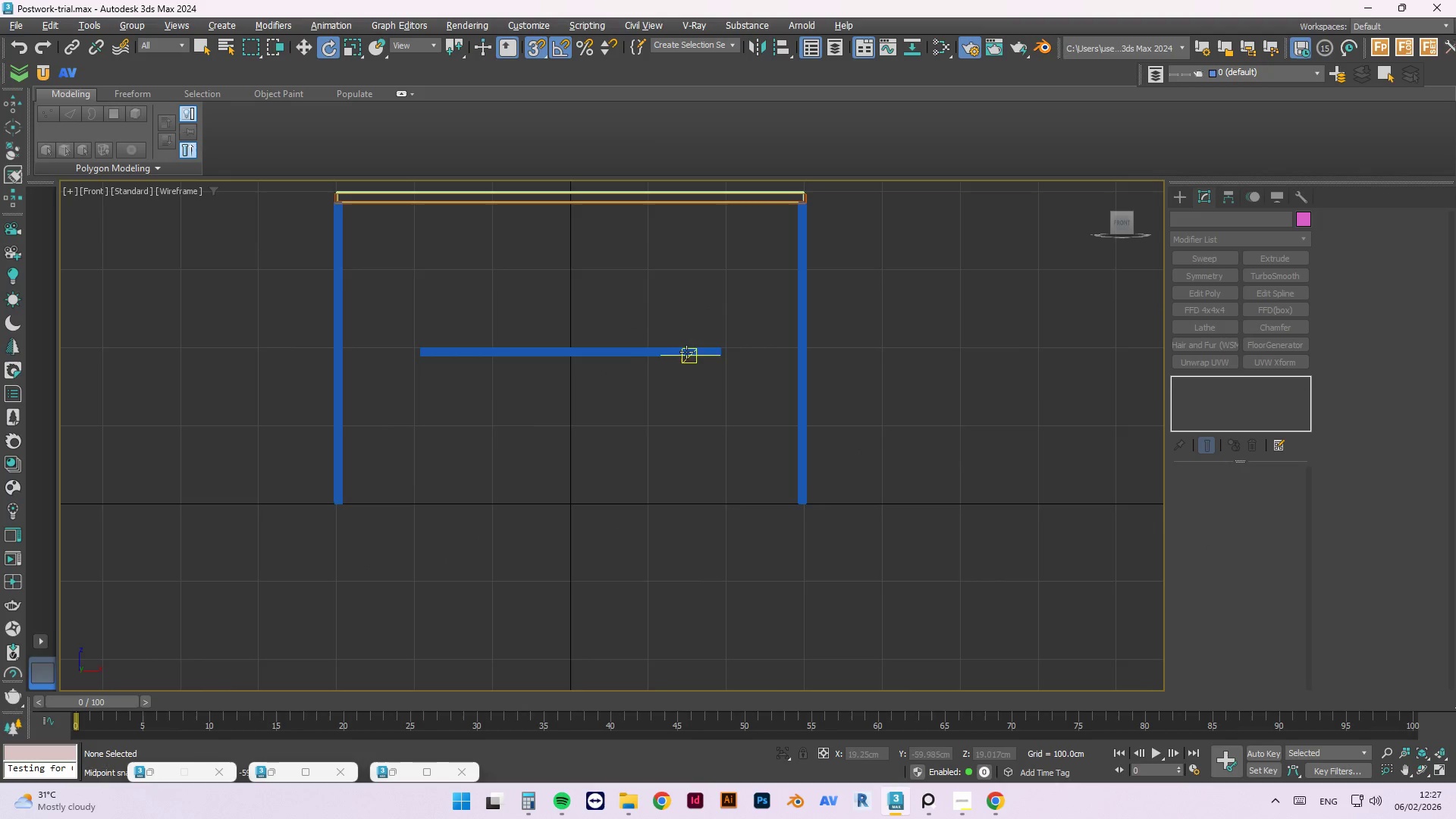 
hold_key(key=AltLeft, duration=1.5)
 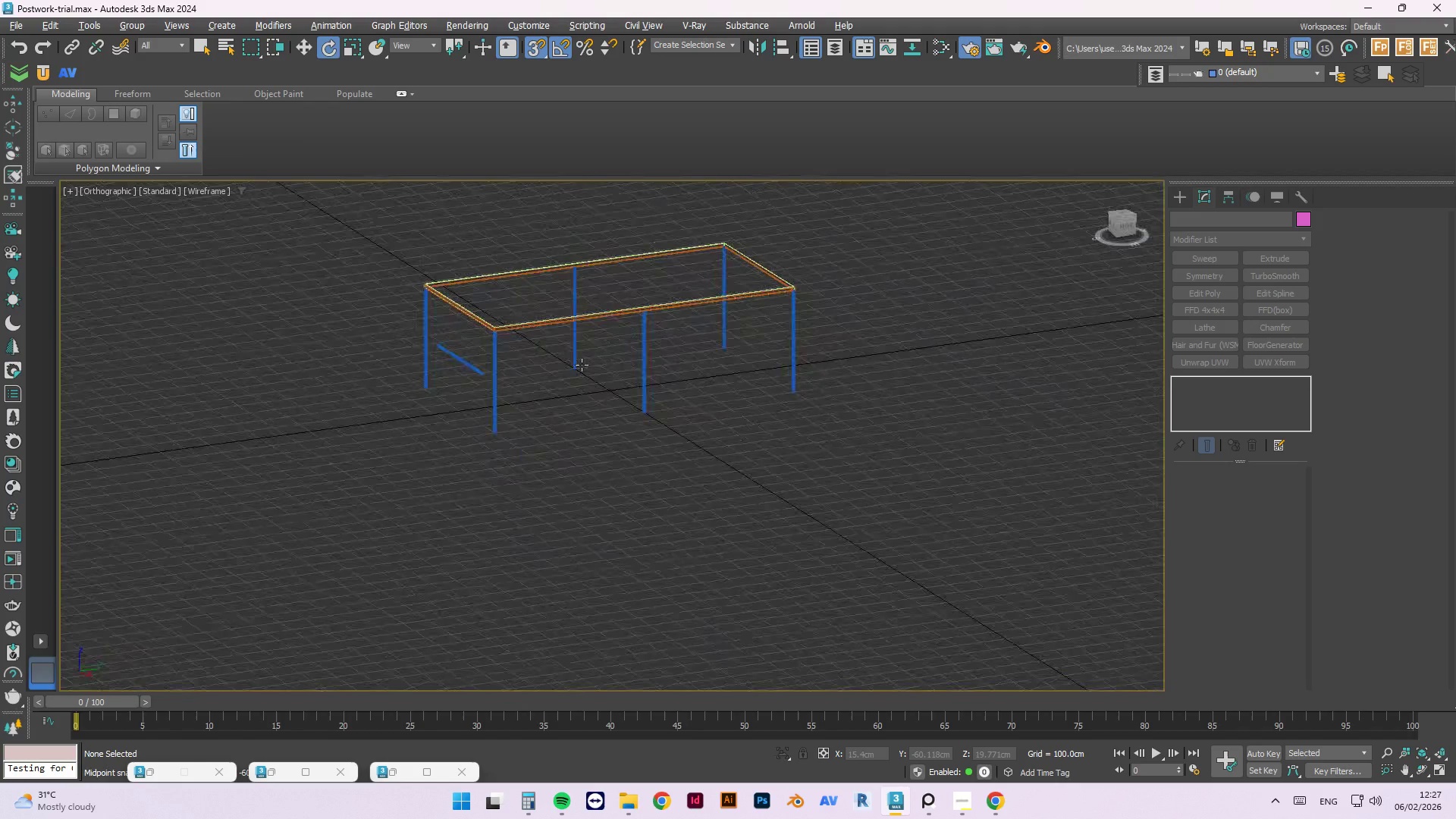 
scroll: coordinate [670, 337], scroll_direction: down, amount: 3.0
 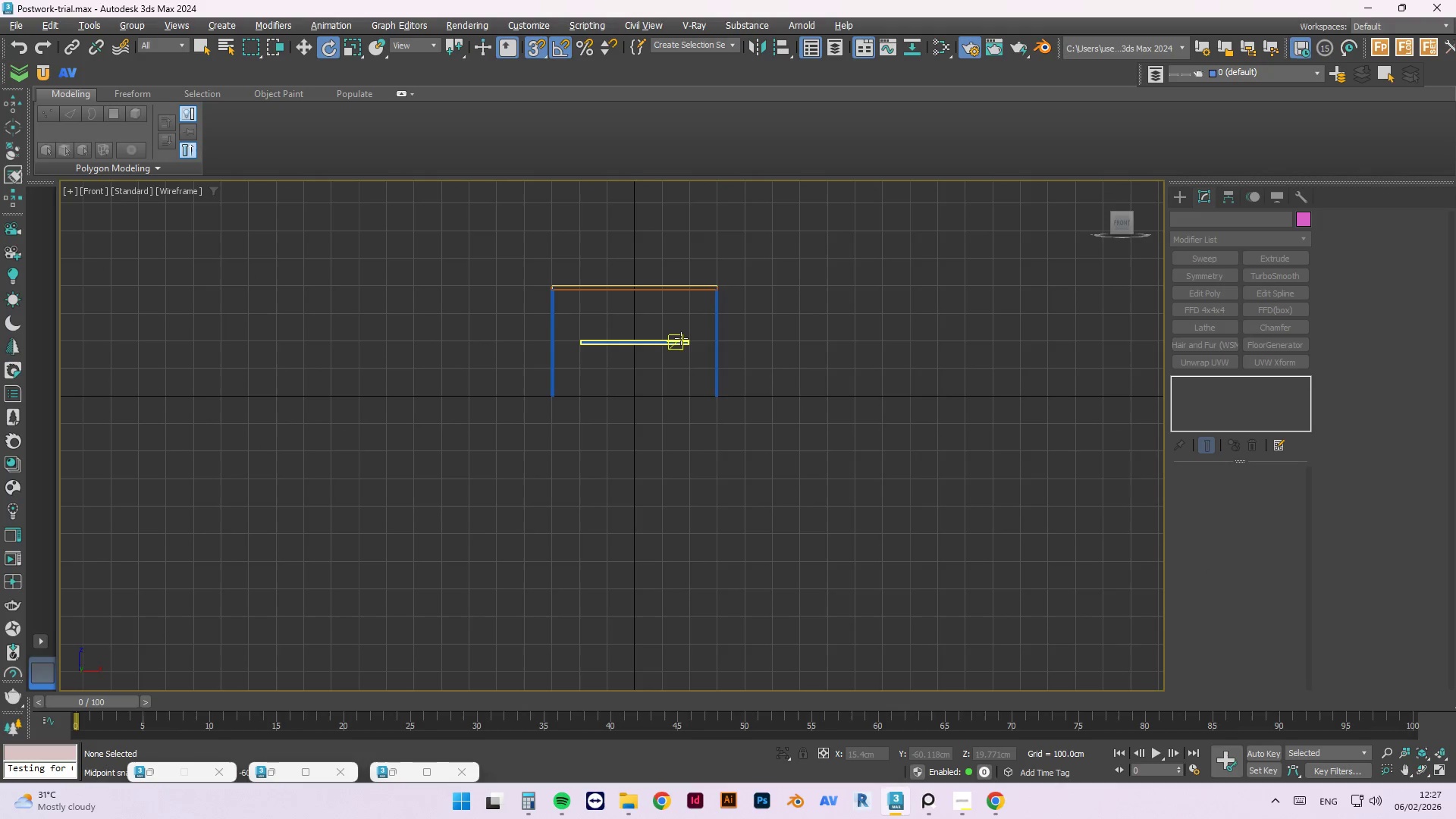 
hold_key(key=AltLeft, duration=1.51)
 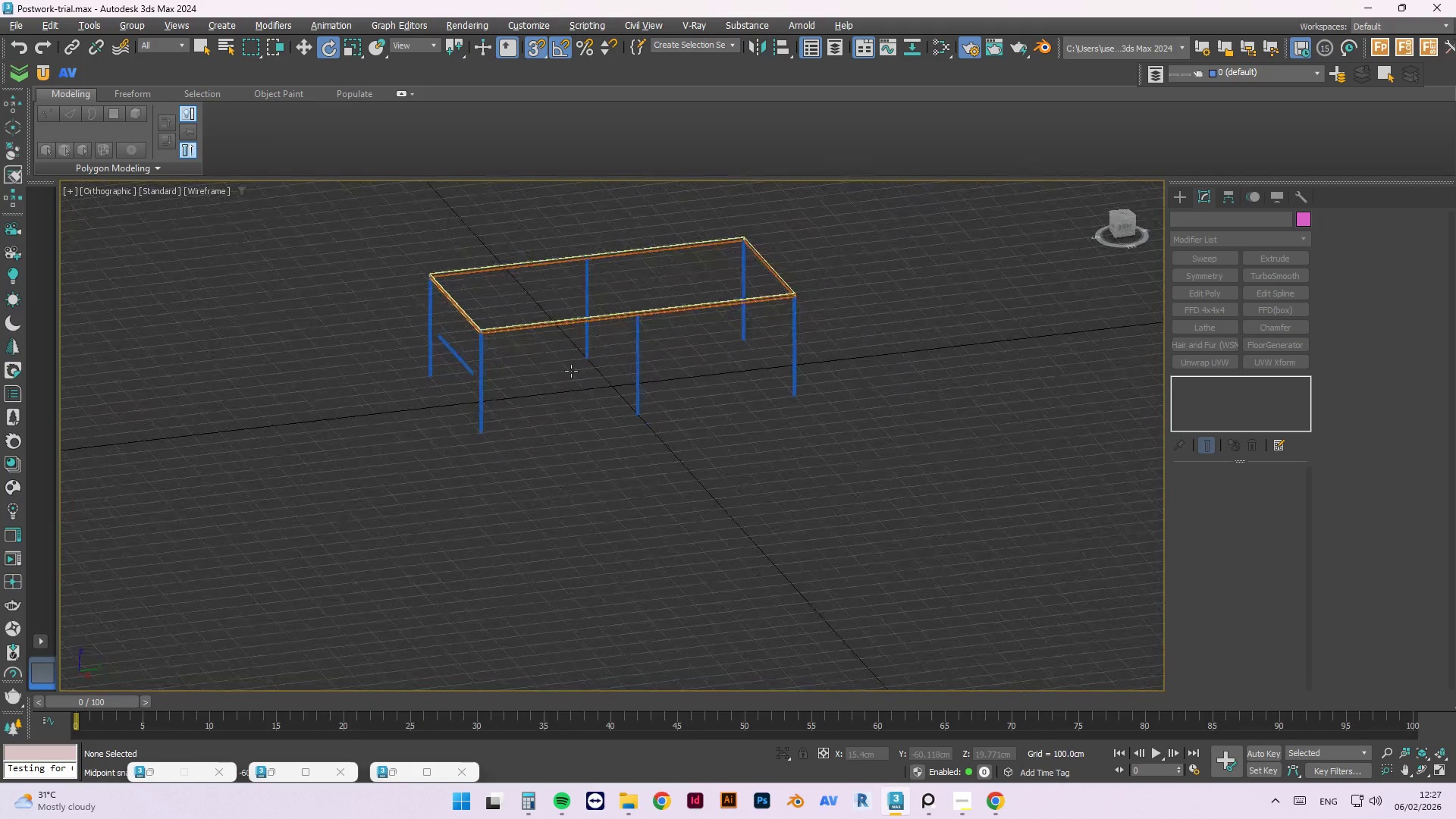 
hold_key(key=AltLeft, duration=1.52)
 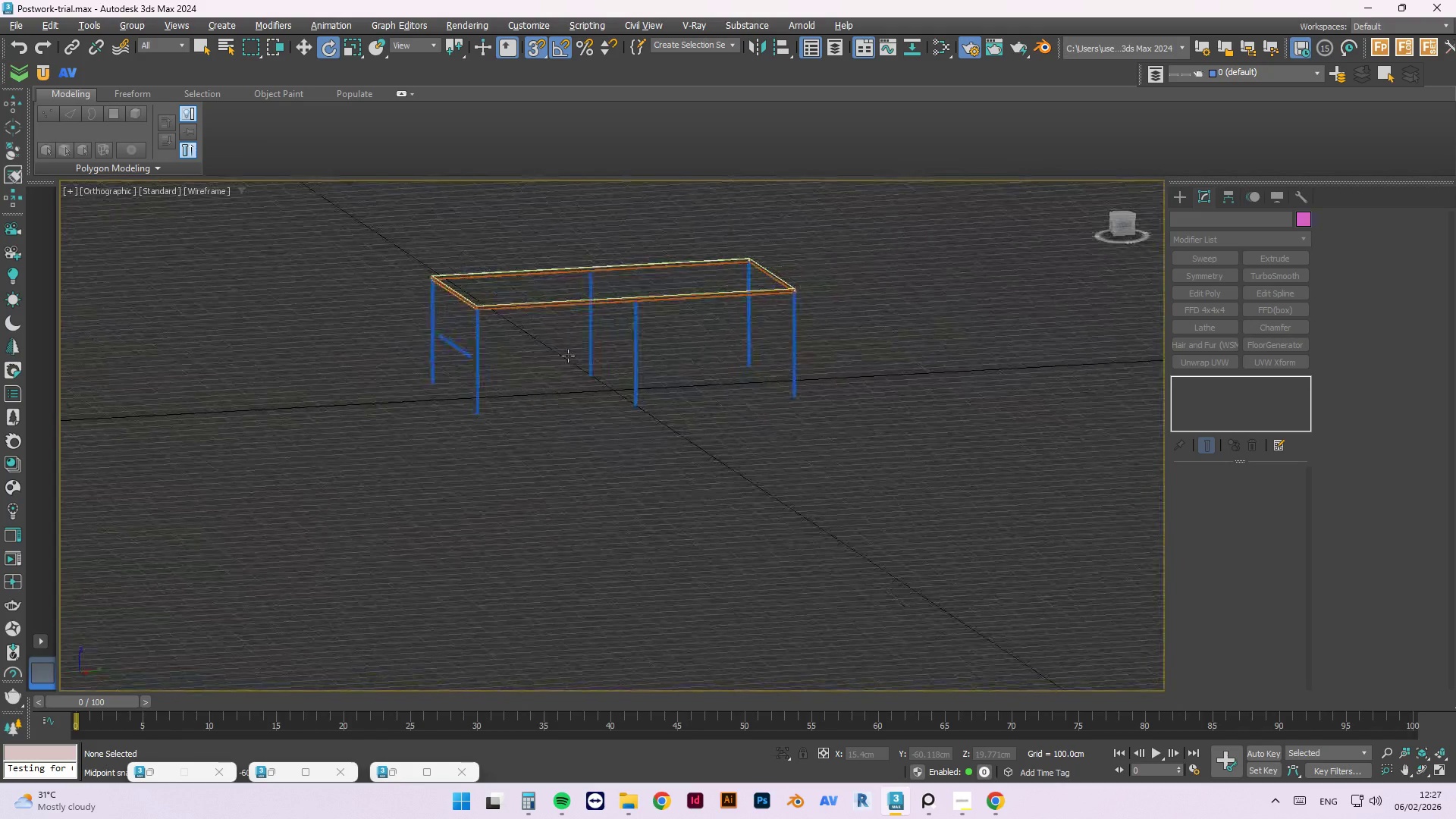 
hold_key(key=AltLeft, duration=1.53)
 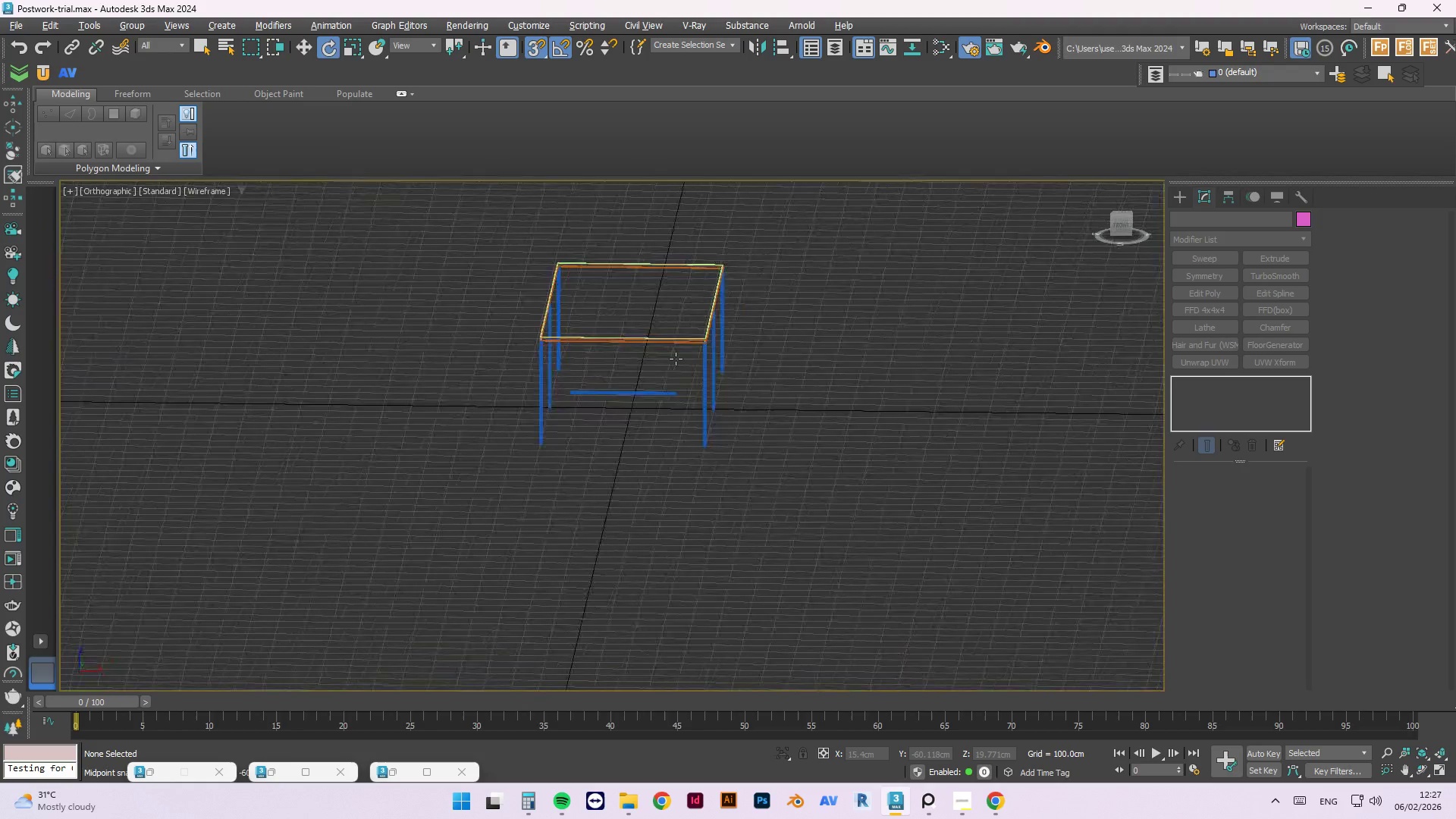 
hold_key(key=AltLeft, duration=1.5)
 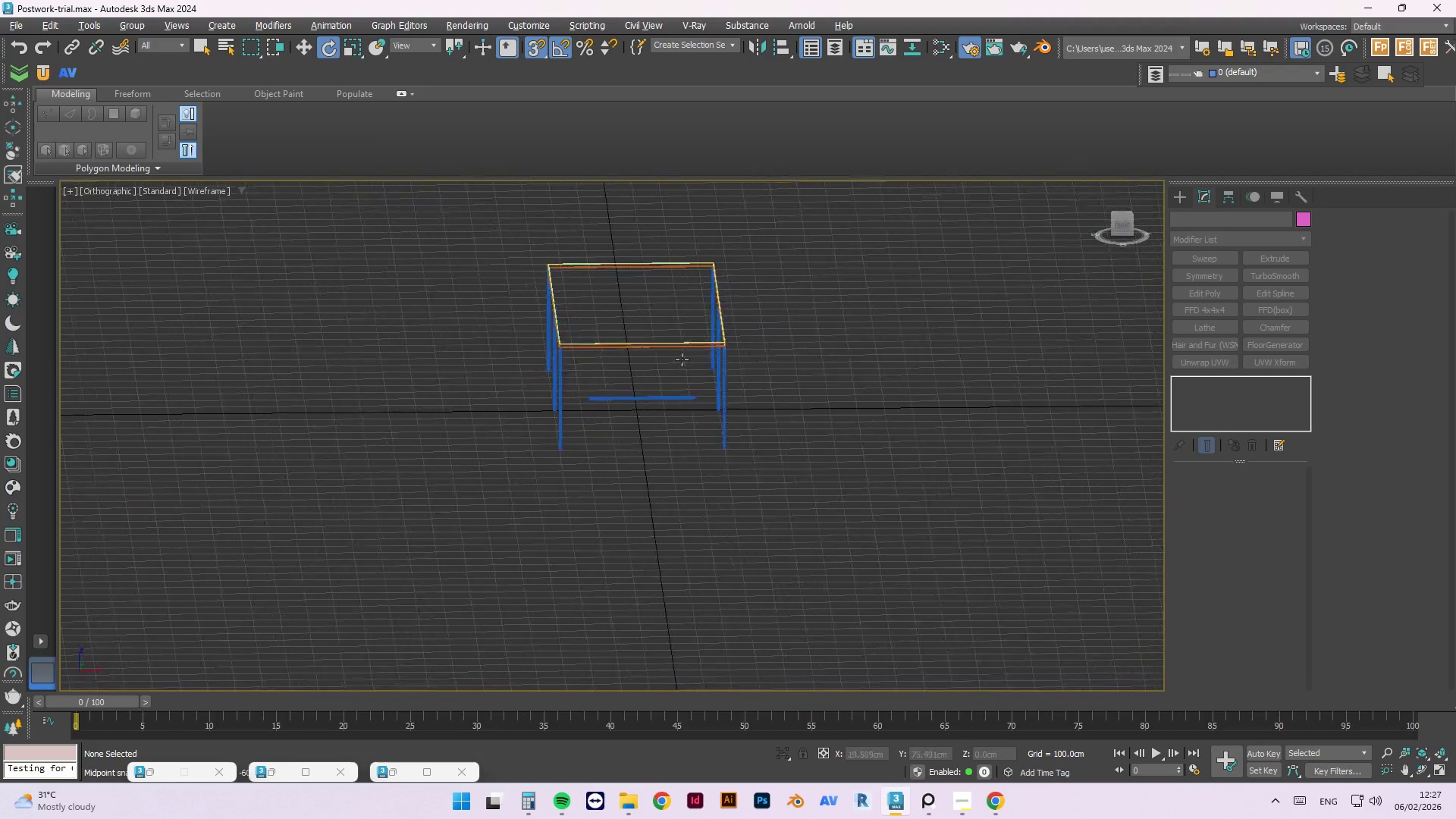 
hold_key(key=AltLeft, duration=1.53)
 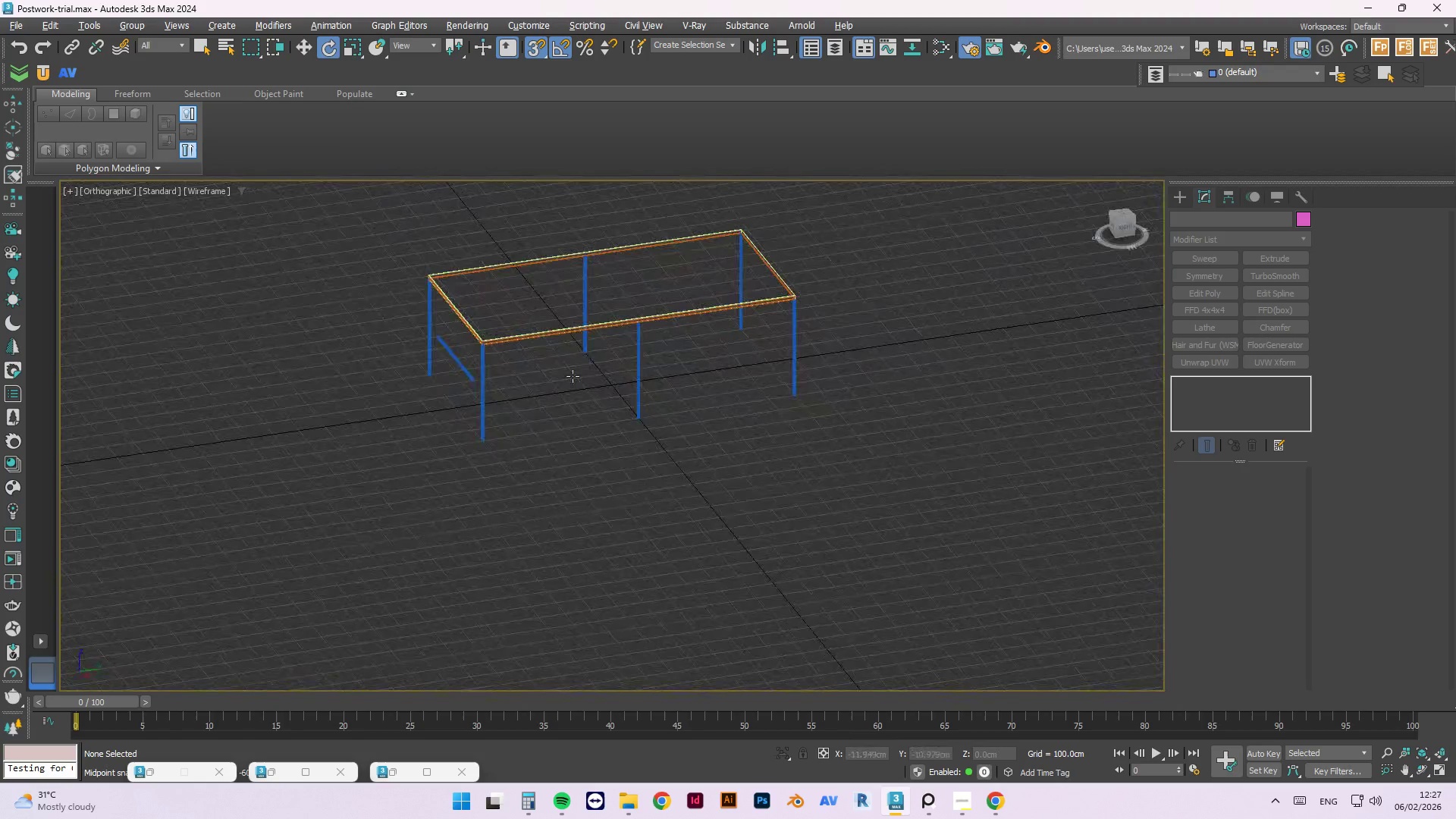 
hold_key(key=AltLeft, duration=1.31)
 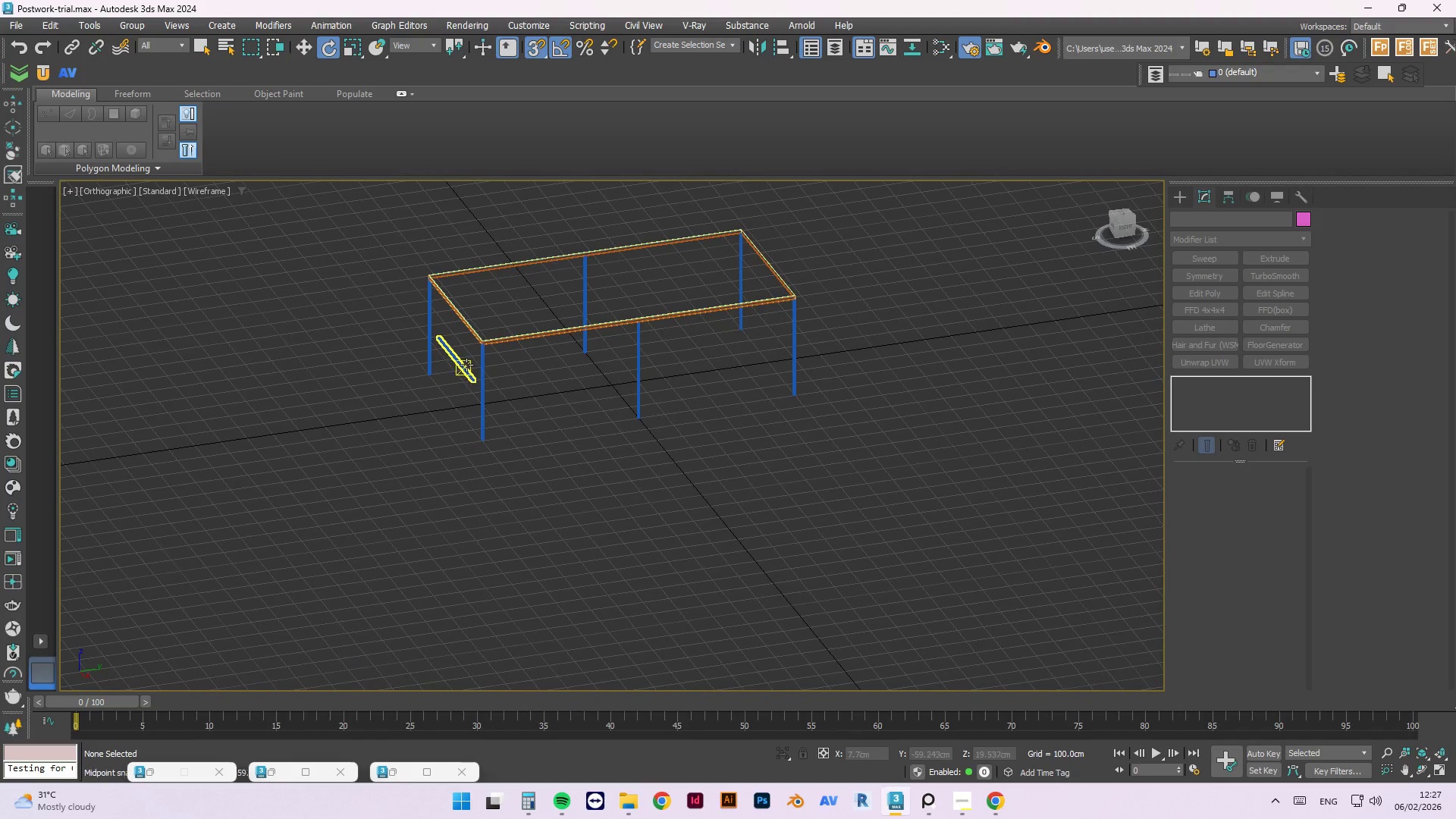 
left_click([466, 363])
 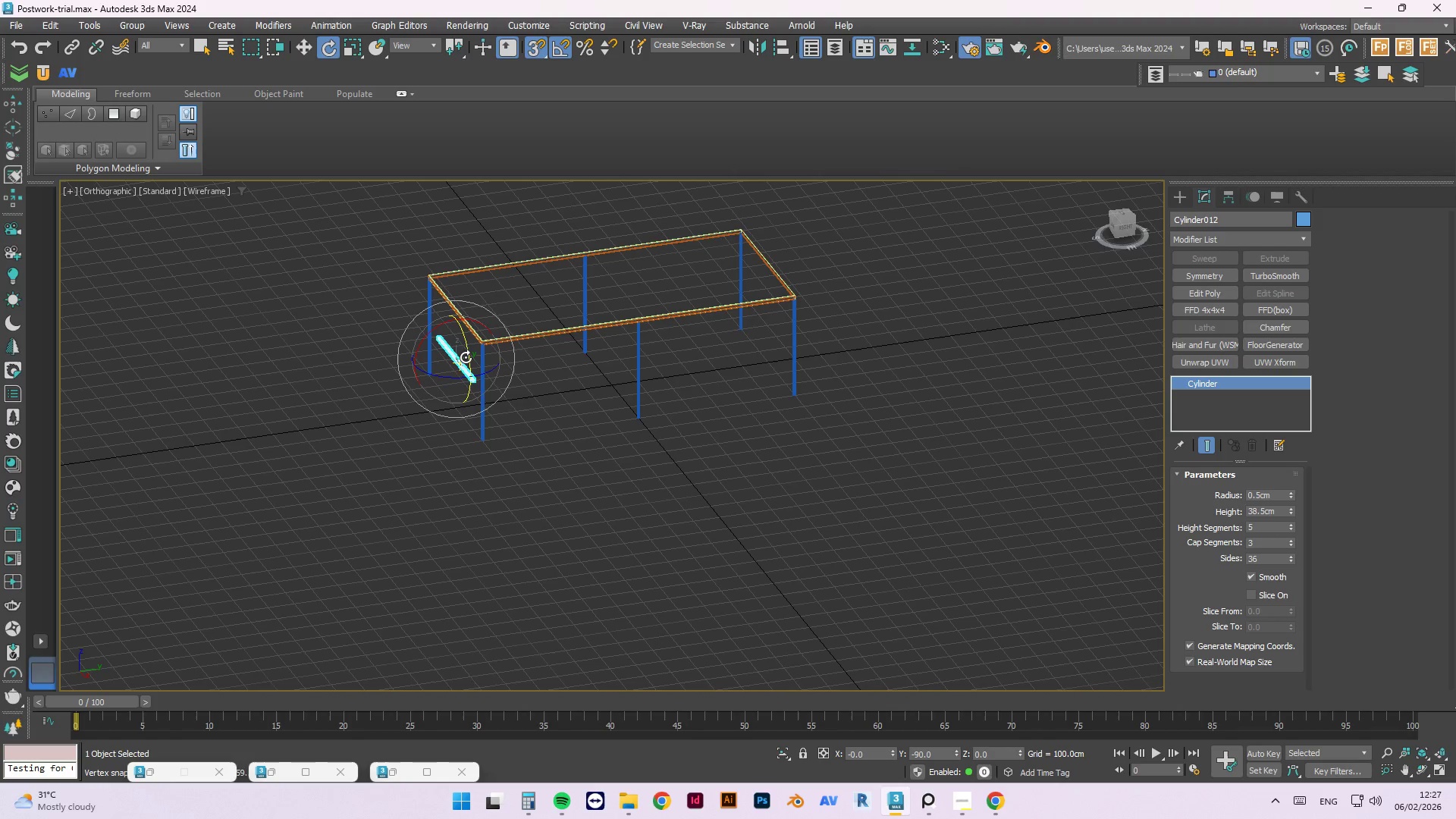 
scroll: coordinate [466, 355], scroll_direction: up, amount: 3.0
 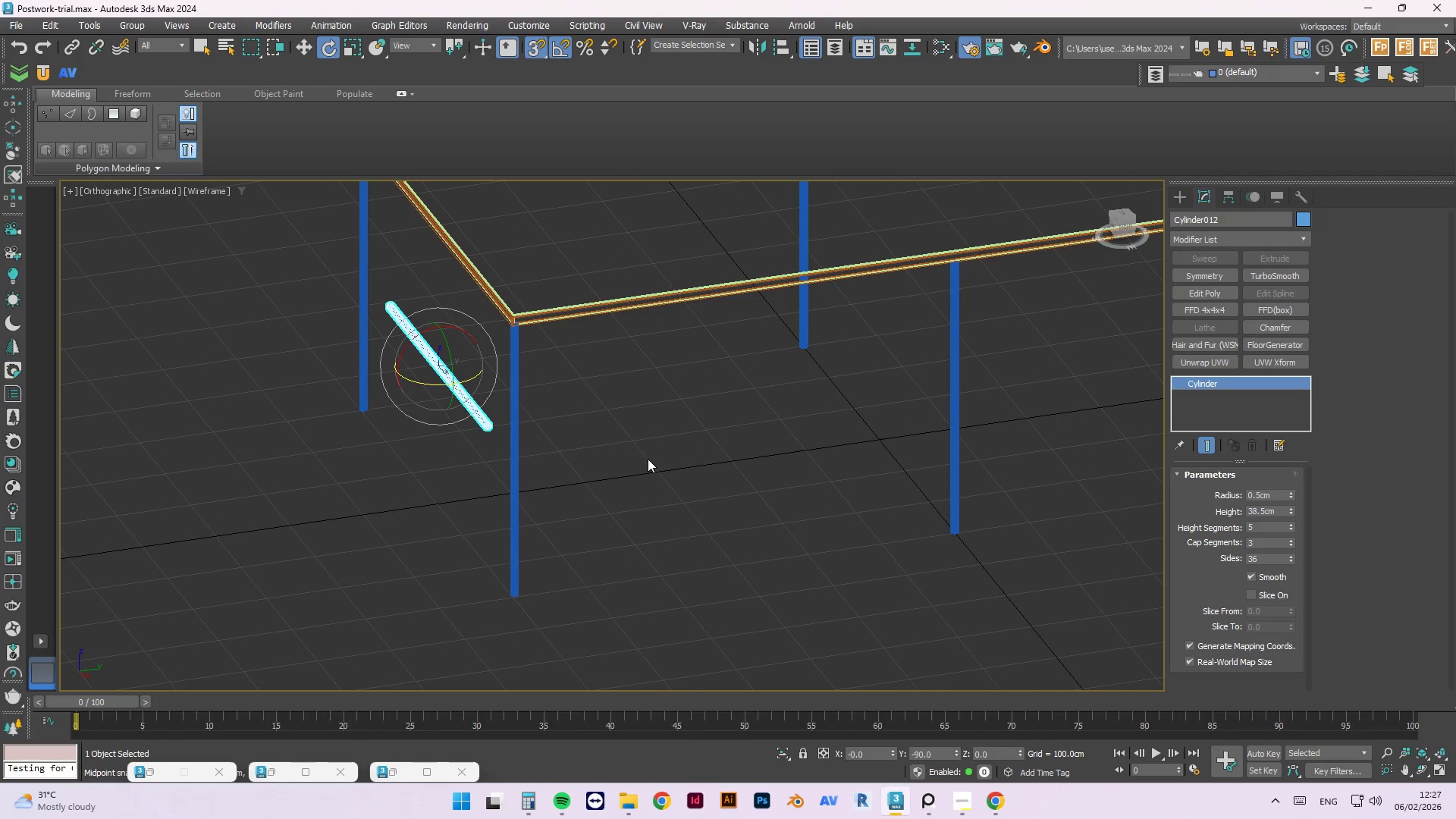 
left_click([648, 459])
 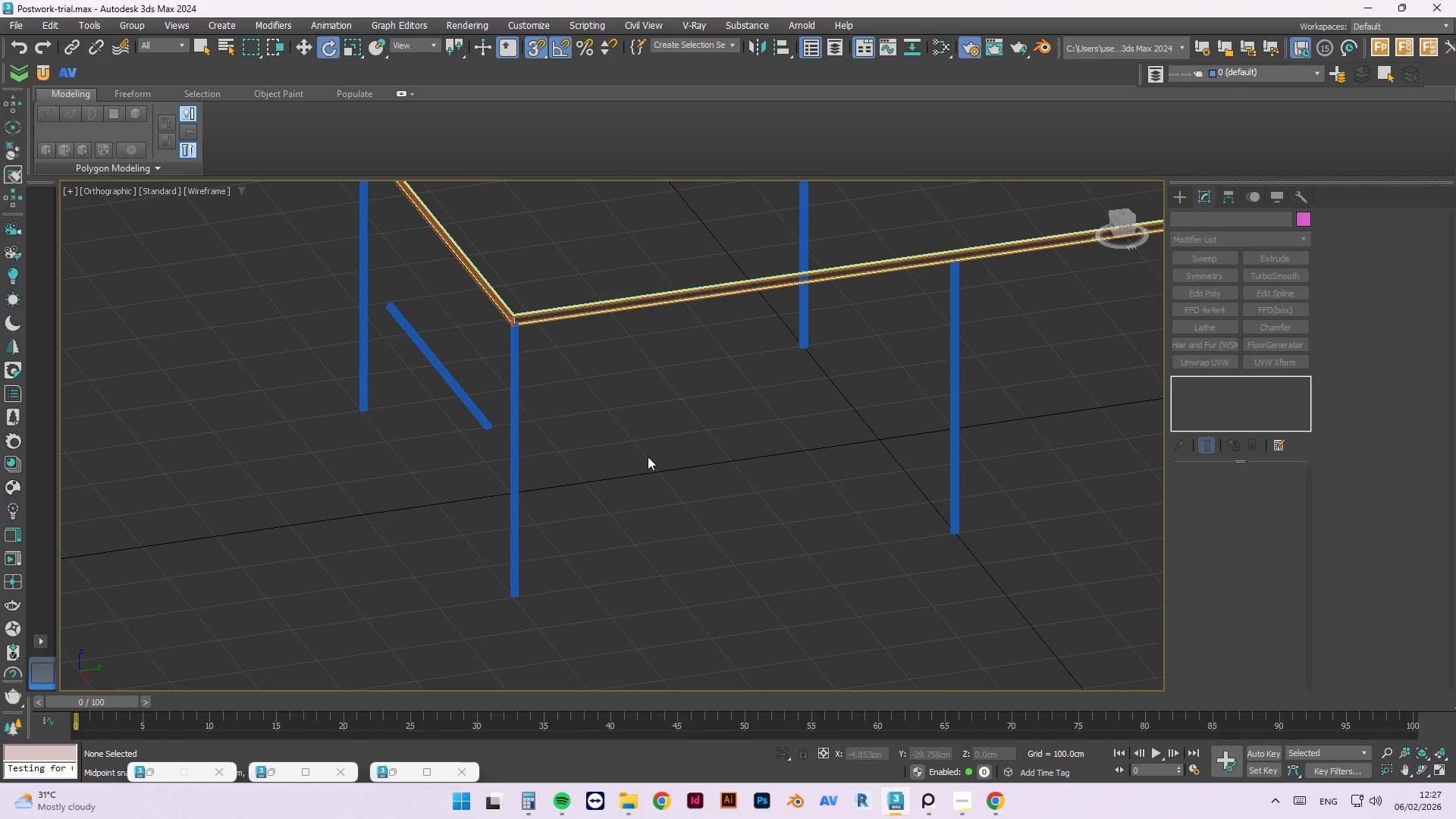 
key(T)
 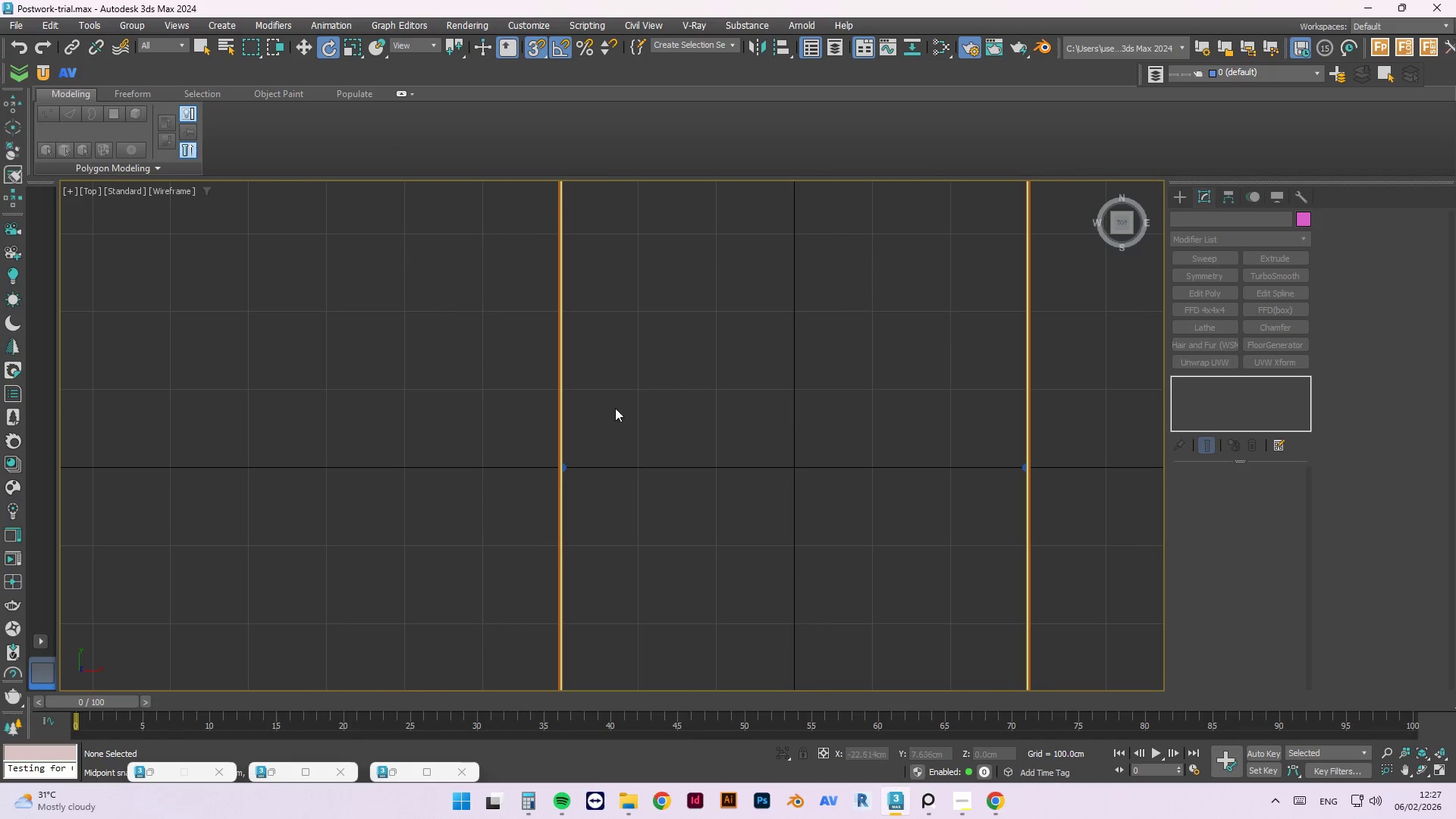 
scroll: coordinate [607, 416], scroll_direction: down, amount: 4.0
 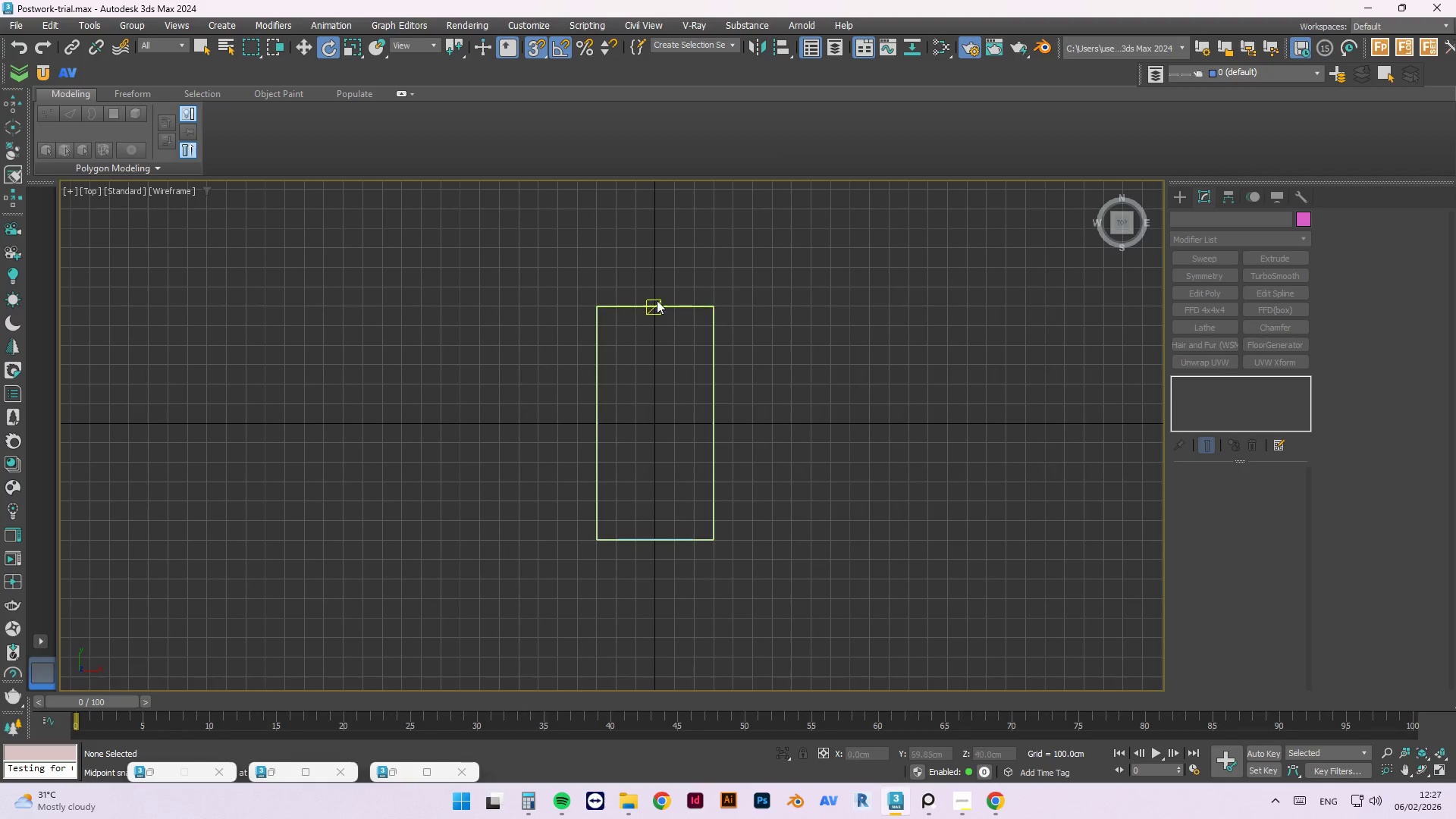 
scroll: coordinate [610, 317], scroll_direction: up, amount: 3.0
 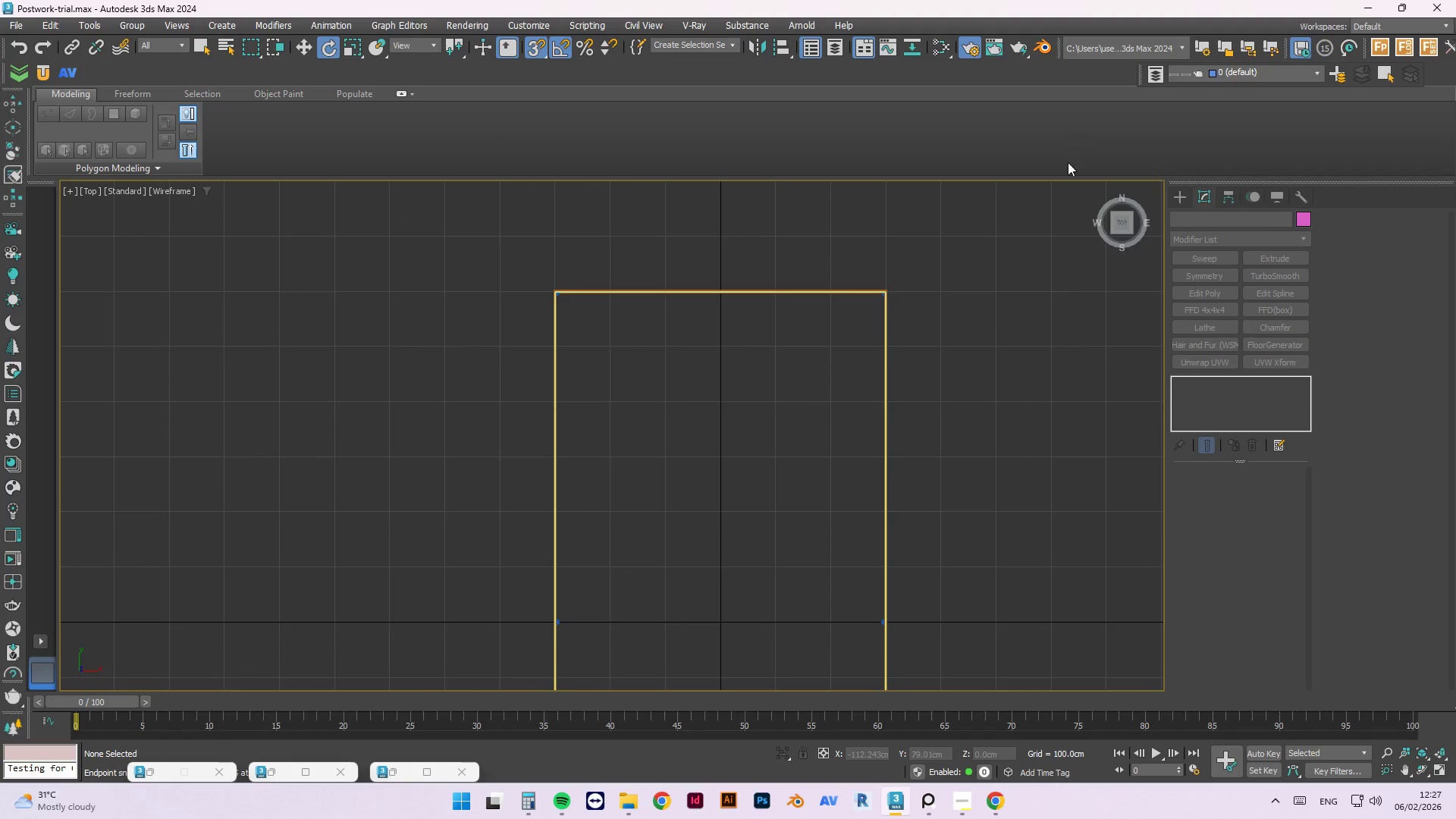 
left_click([1183, 187])
 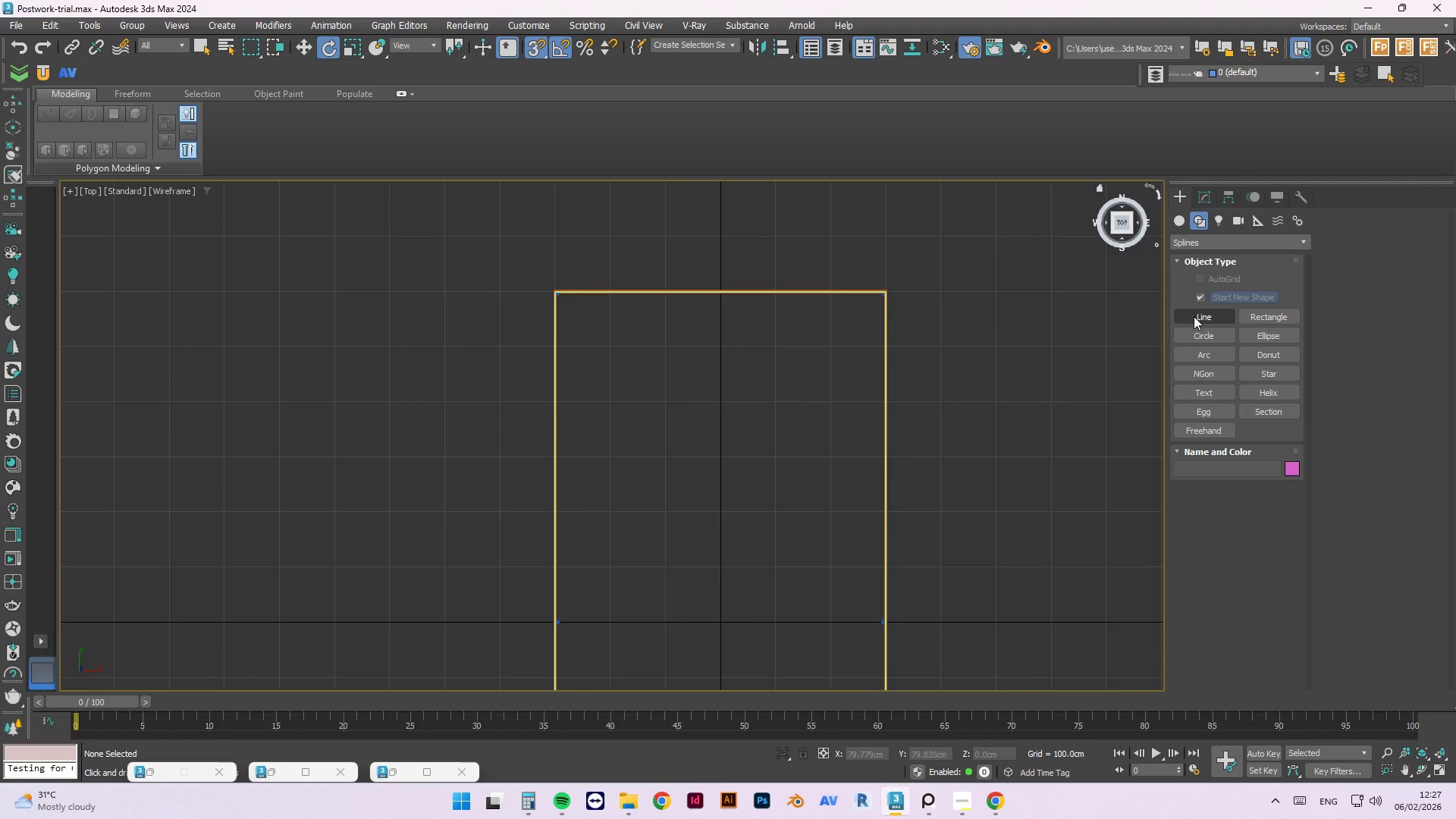 
left_click([1271, 312])
 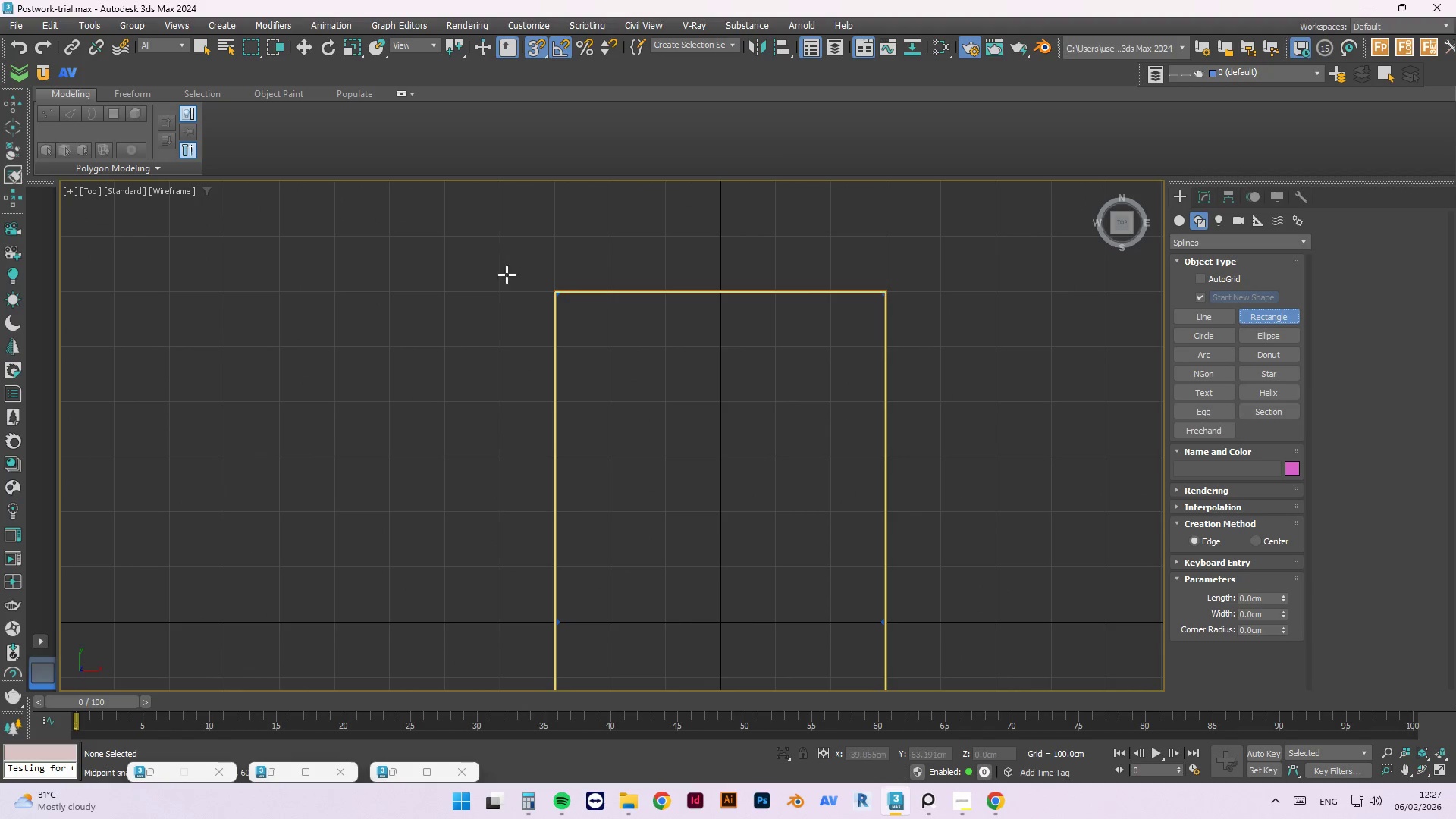 
scroll: coordinate [554, 406], scroll_direction: up, amount: 15.0
 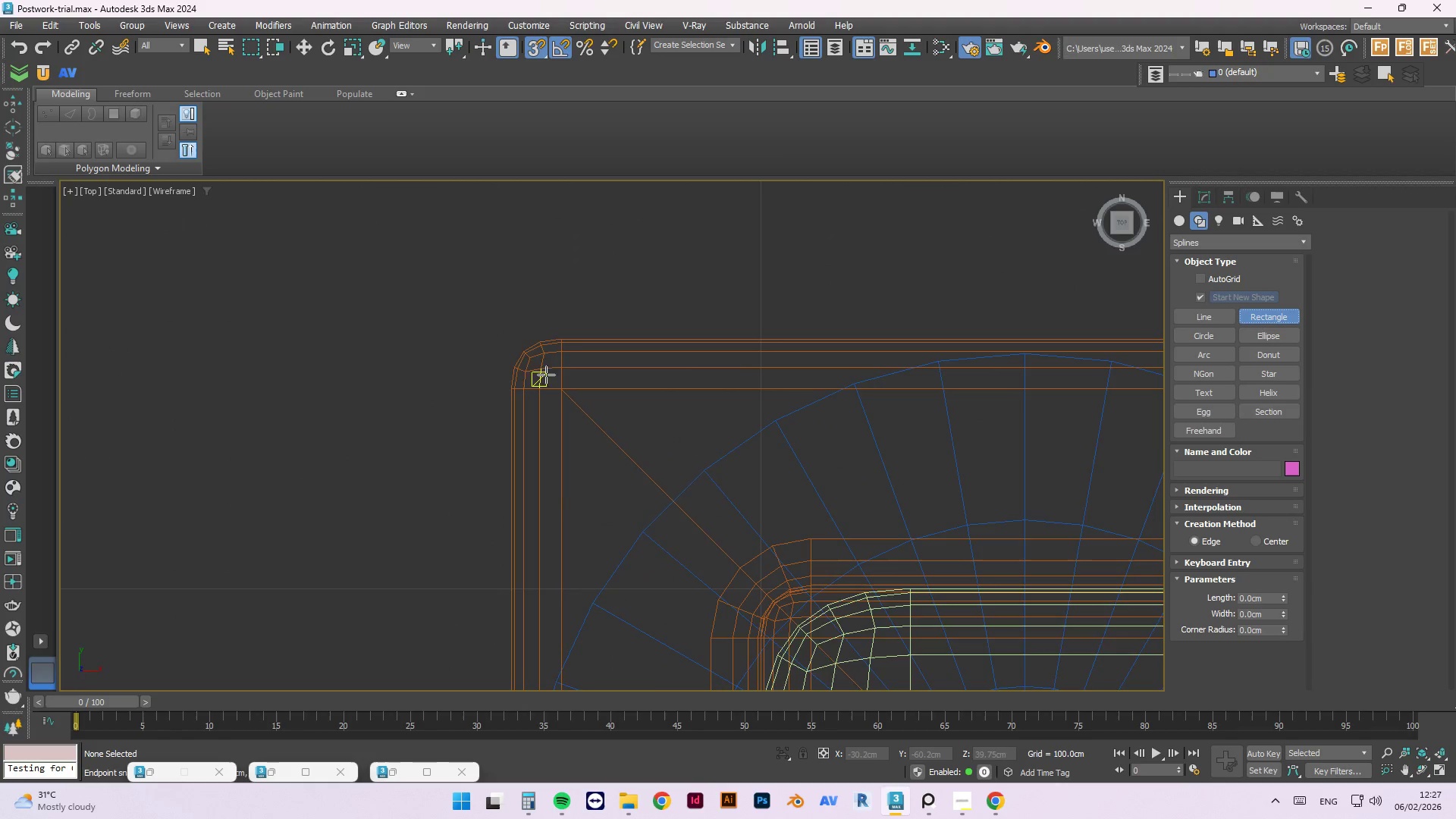 
scroll: coordinate [524, 282], scroll_direction: down, amount: 4.0
 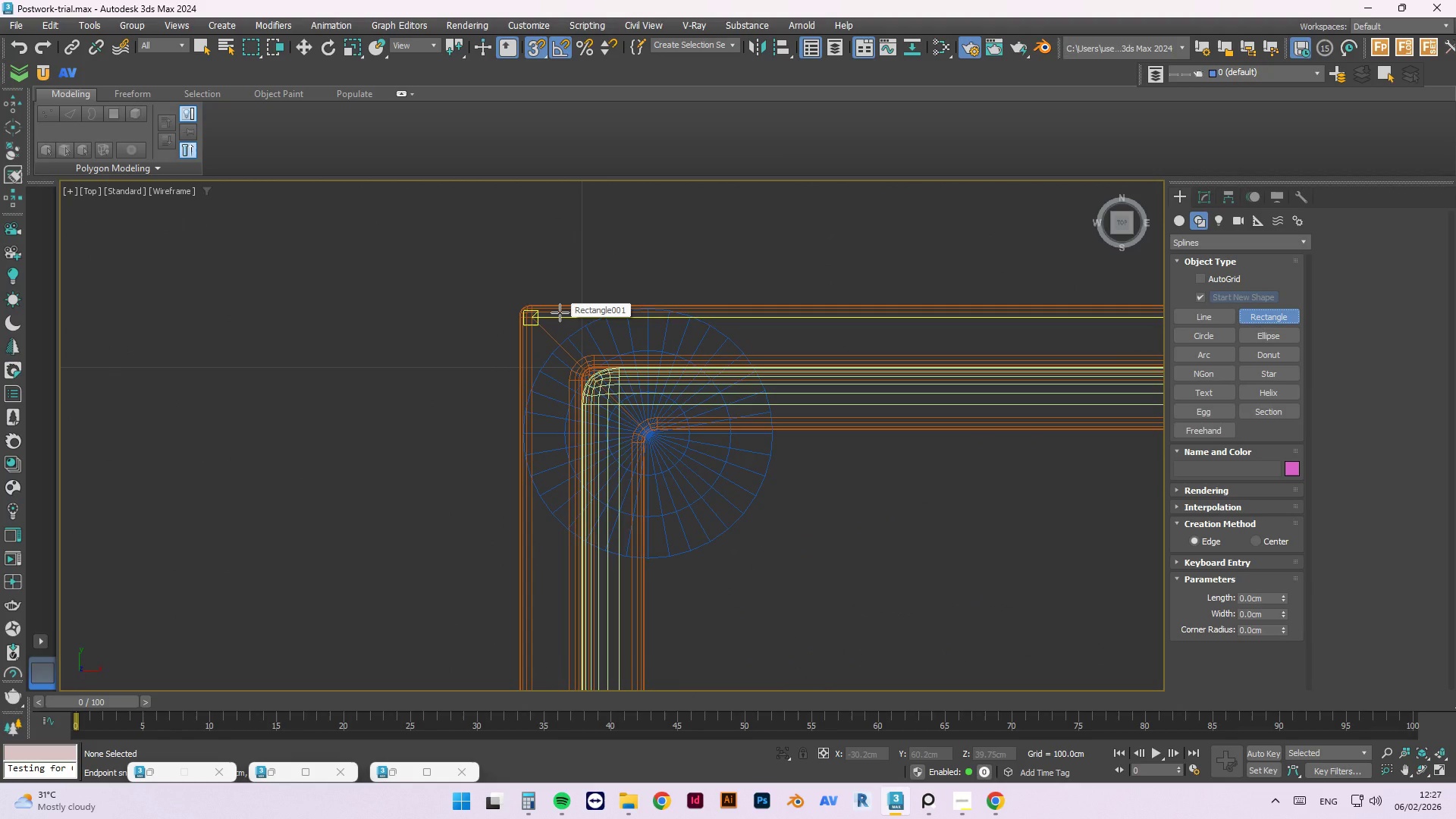 
scroll: coordinate [570, 410], scroll_direction: up, amount: 8.0
 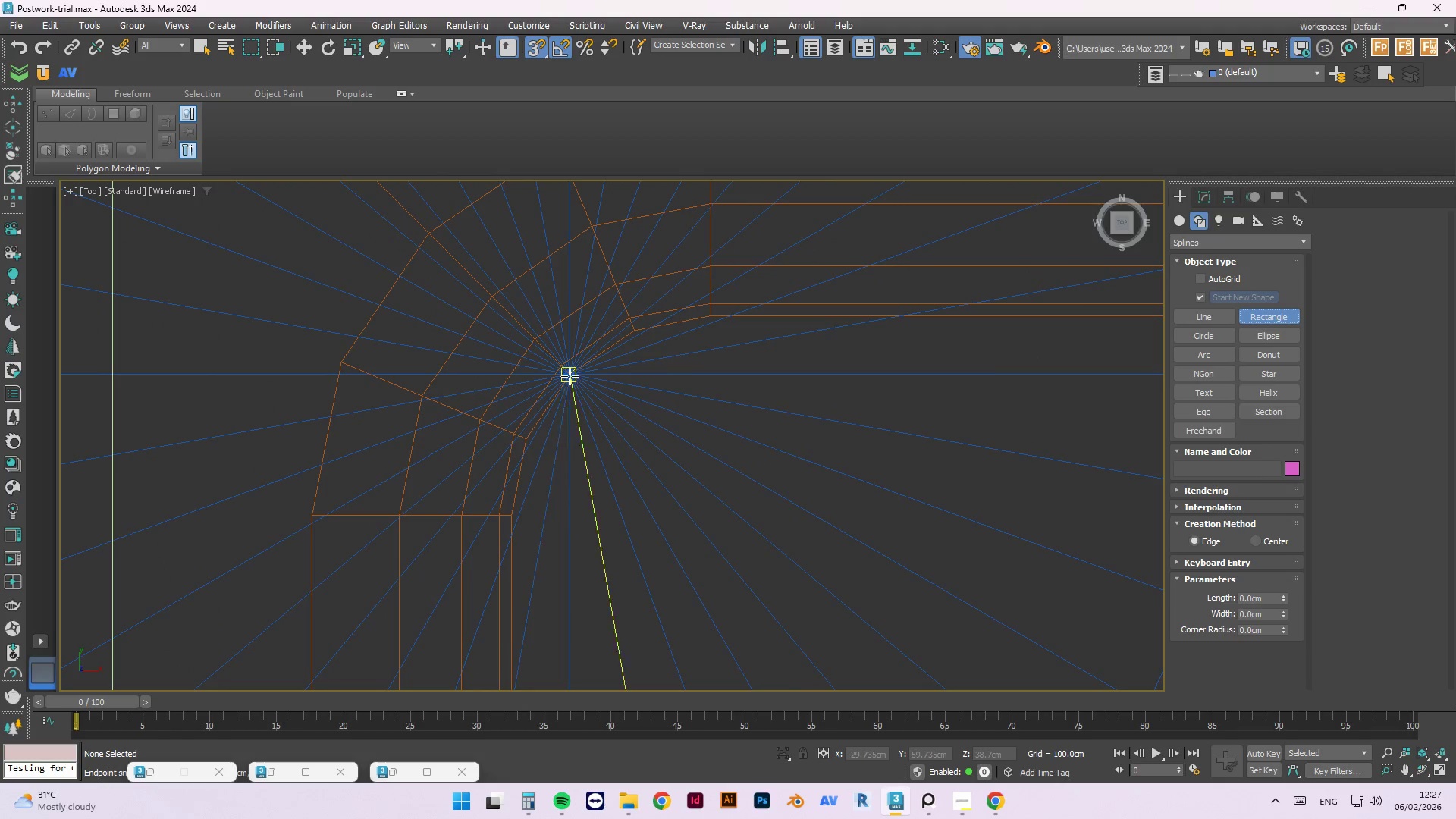 
left_click_drag(start_coordinate=[570, 375], to_coordinate=[673, 510])
 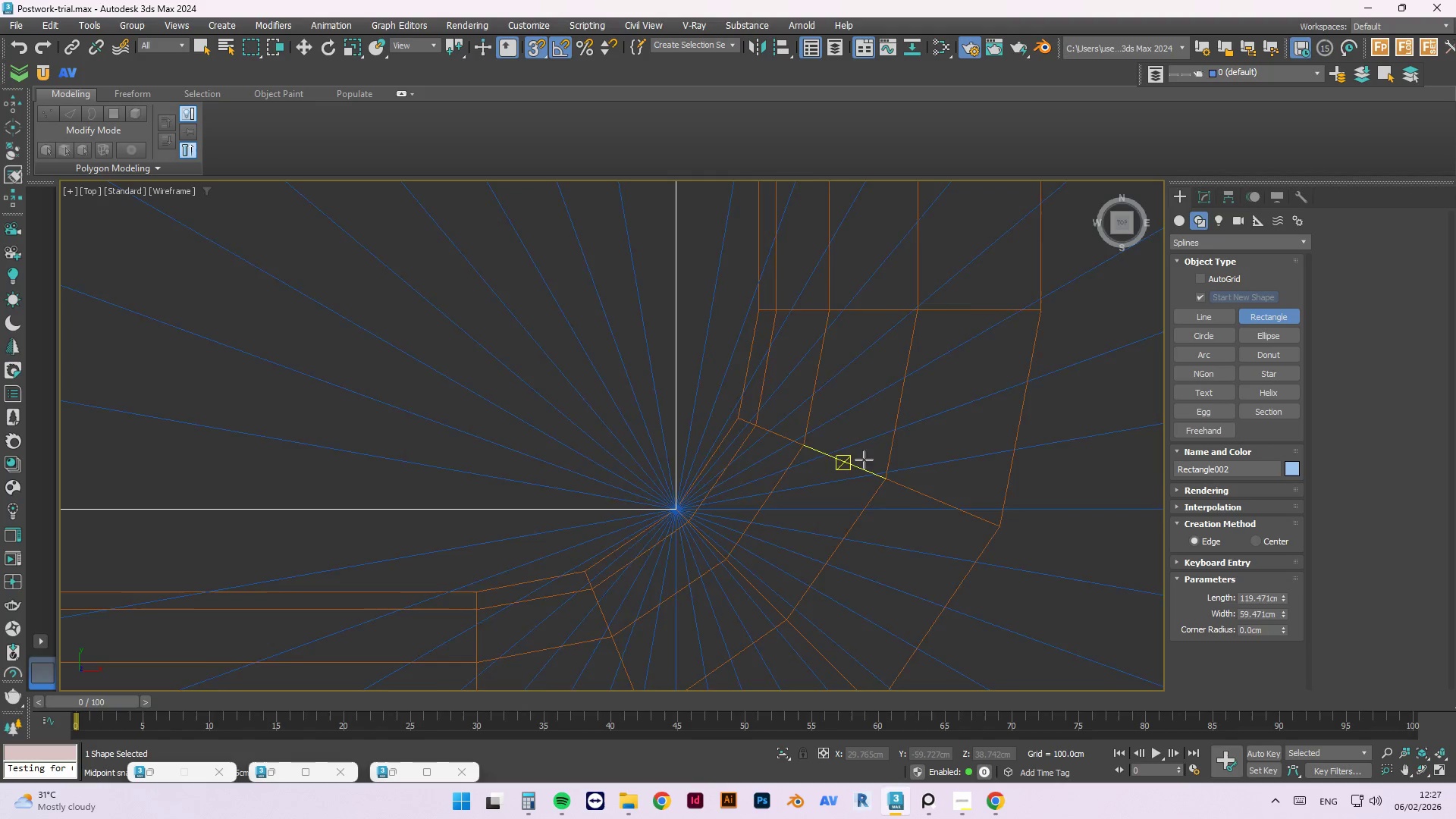 
scroll: coordinate [752, 340], scroll_direction: down, amount: 8.0
 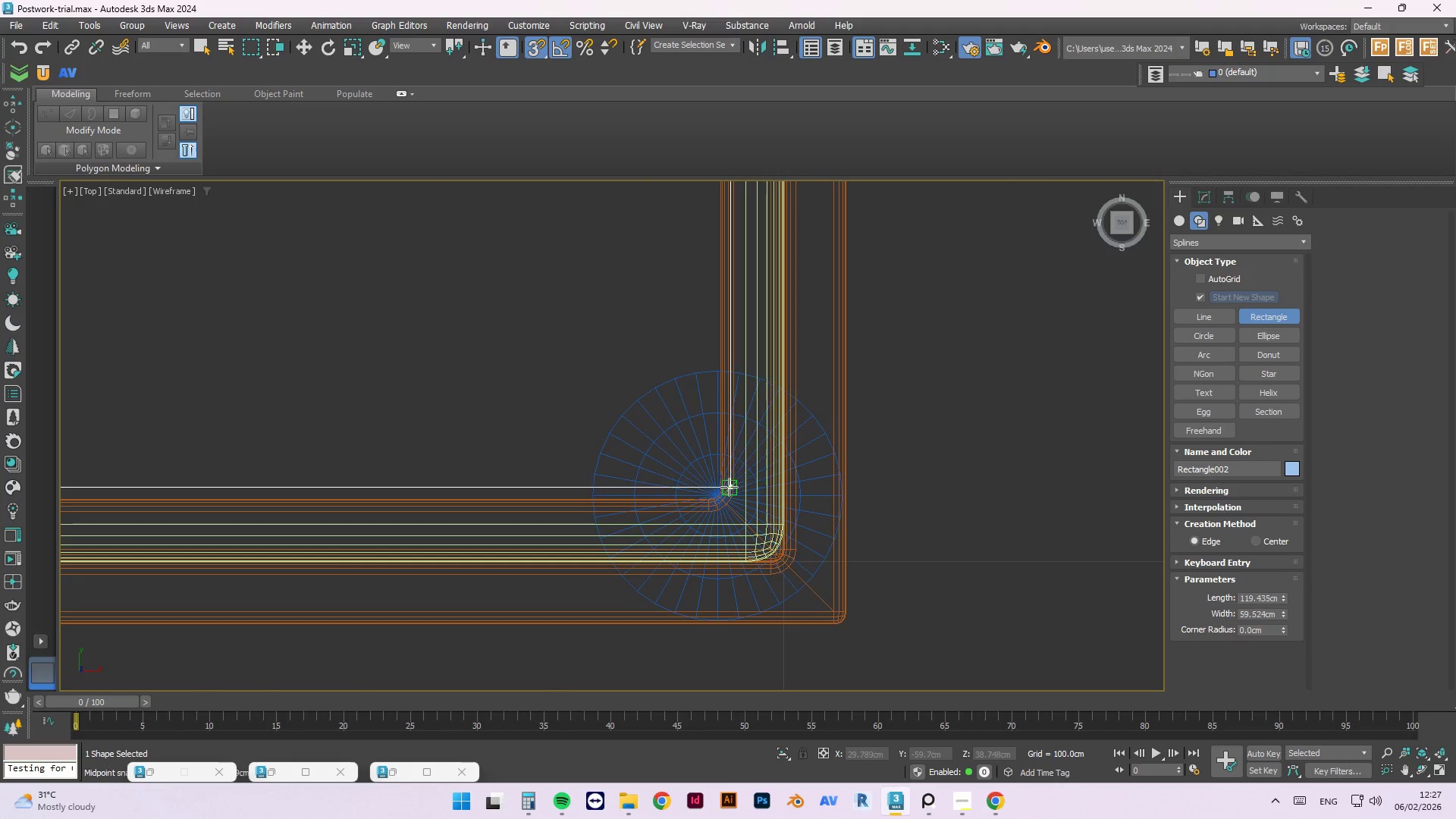 
scroll: coordinate [682, 506], scroll_direction: up, amount: 9.0
 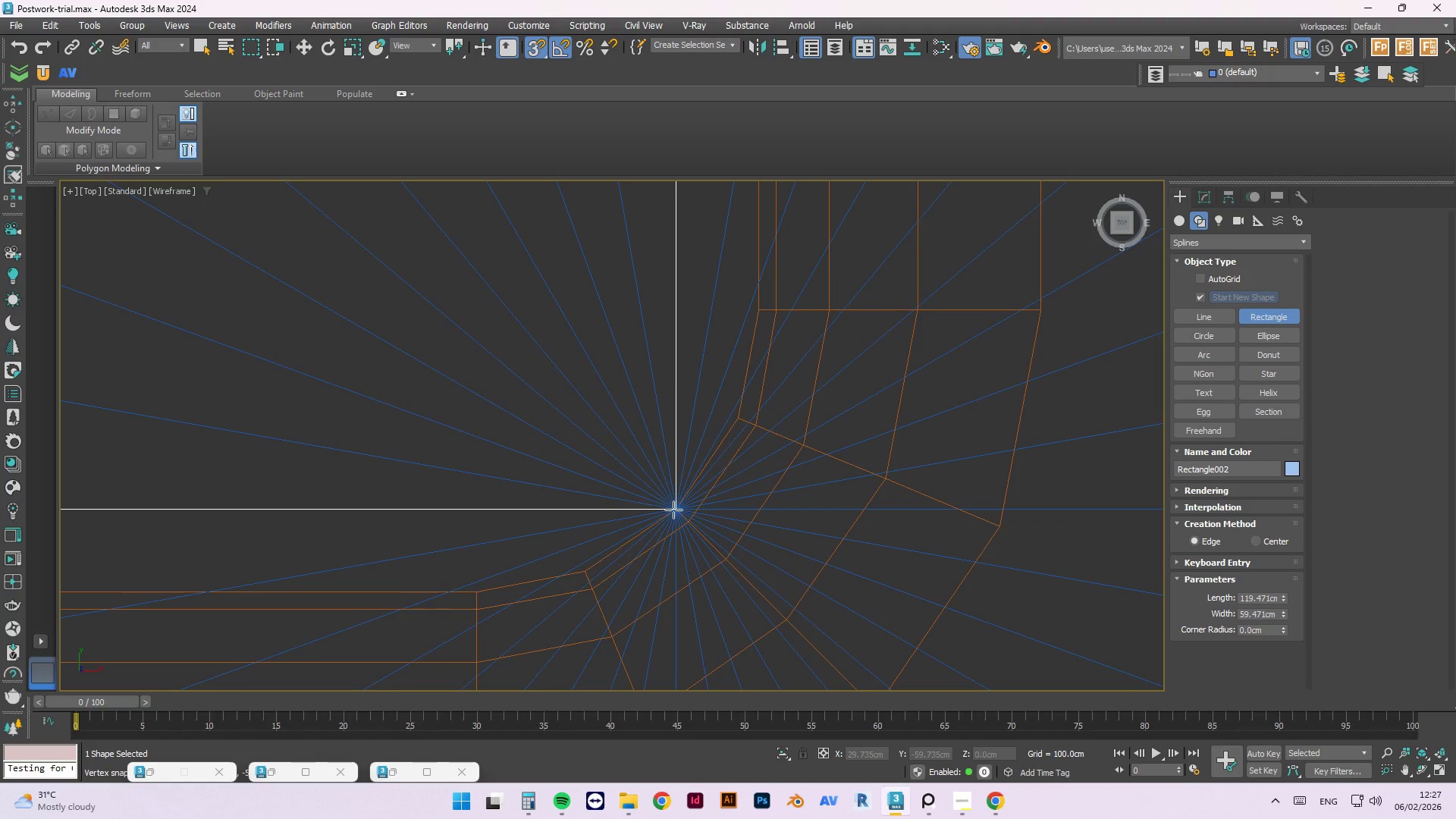 
key(Escape)
 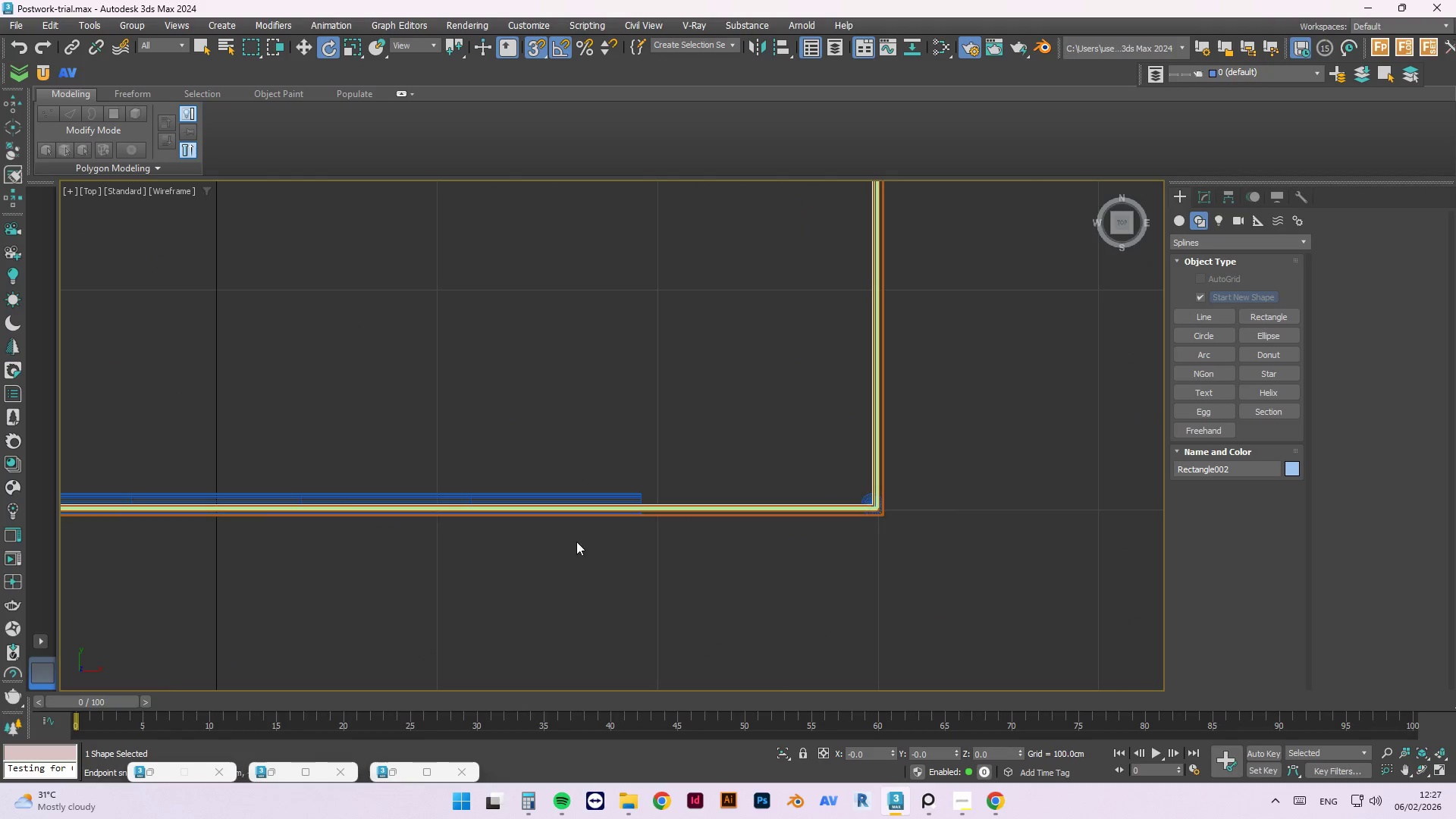 
hold_key(key=AltLeft, duration=0.55)
 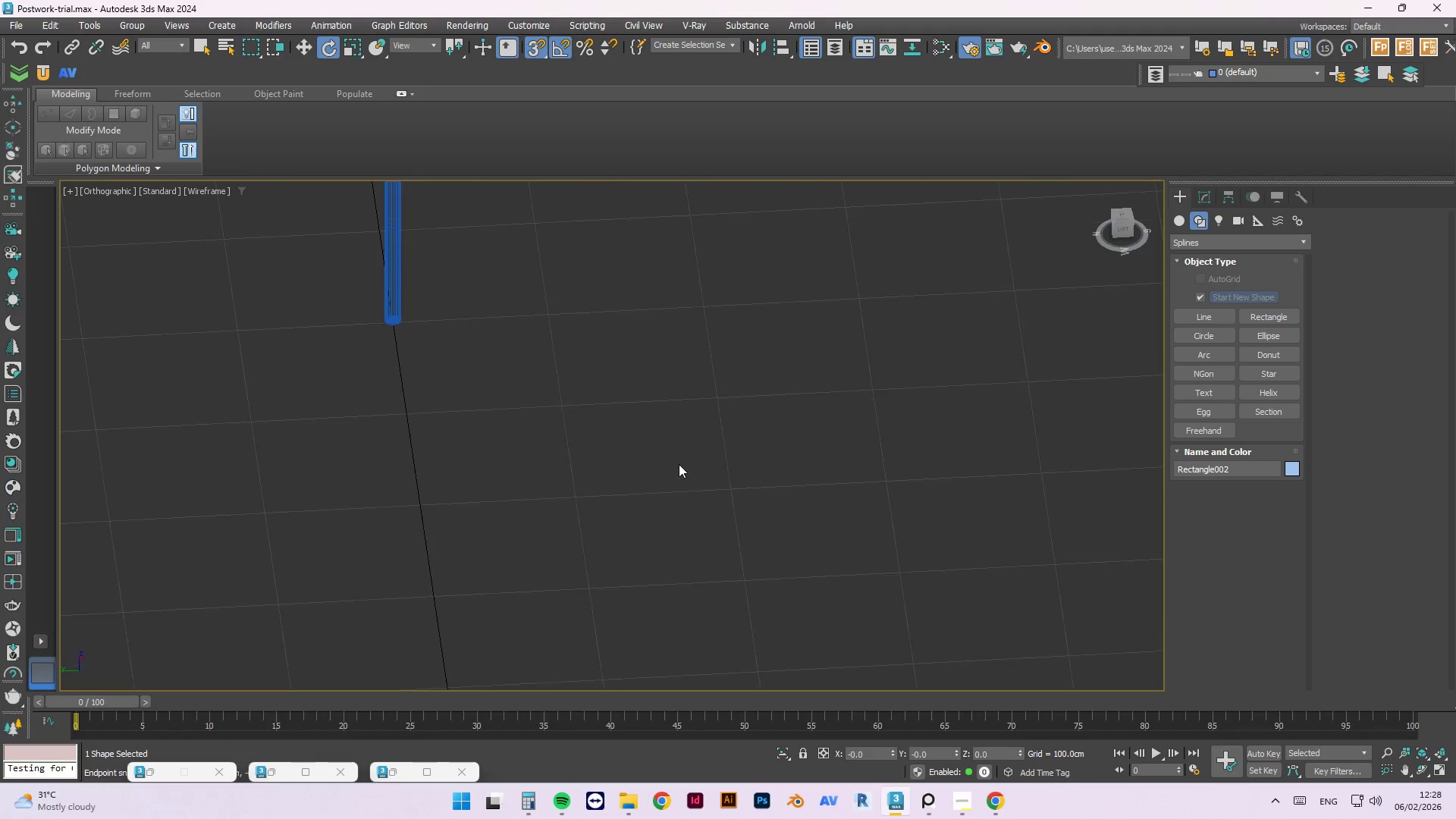 
scroll: coordinate [678, 469], scroll_direction: down, amount: 20.0
 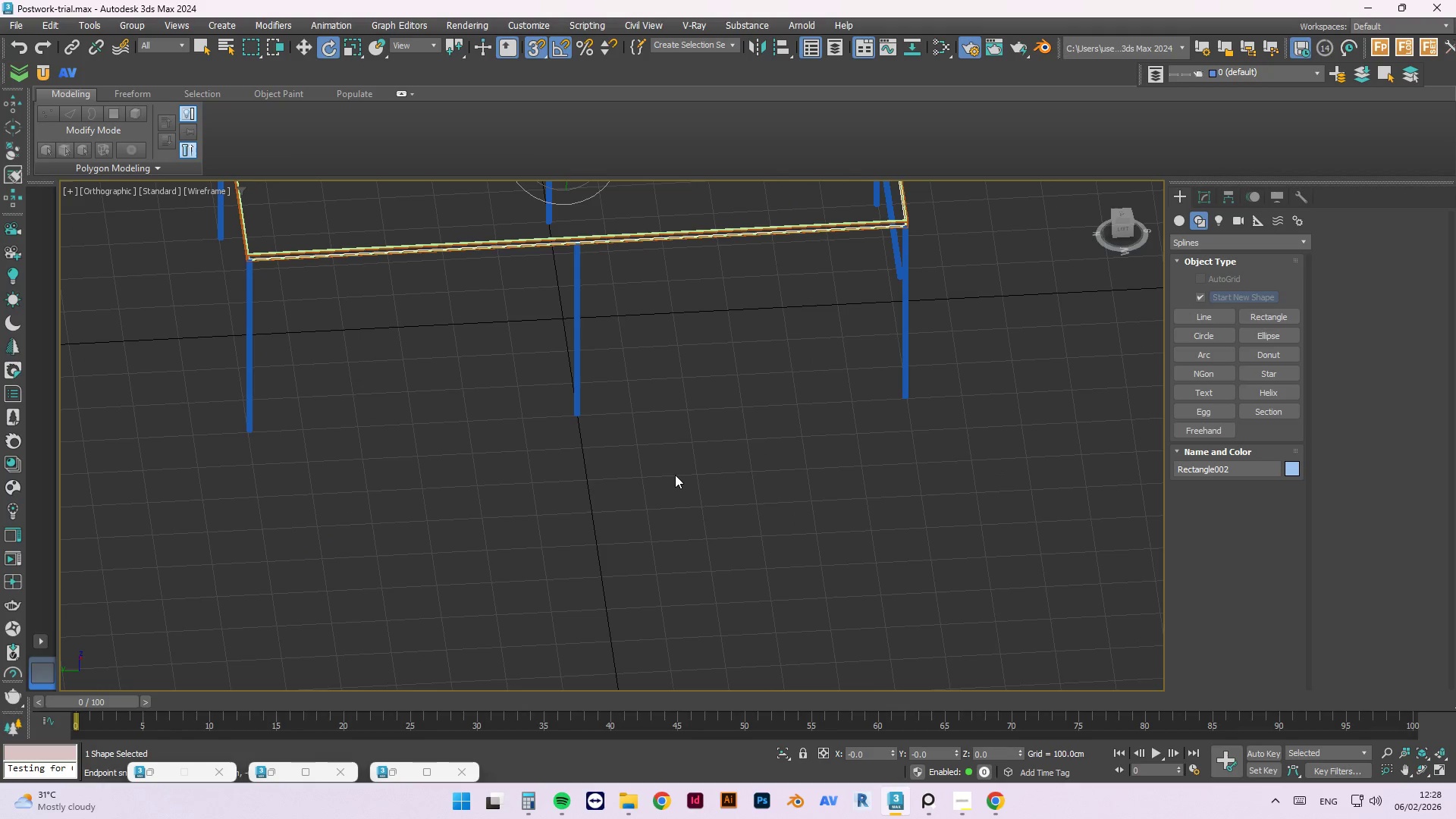 
type(fw)
 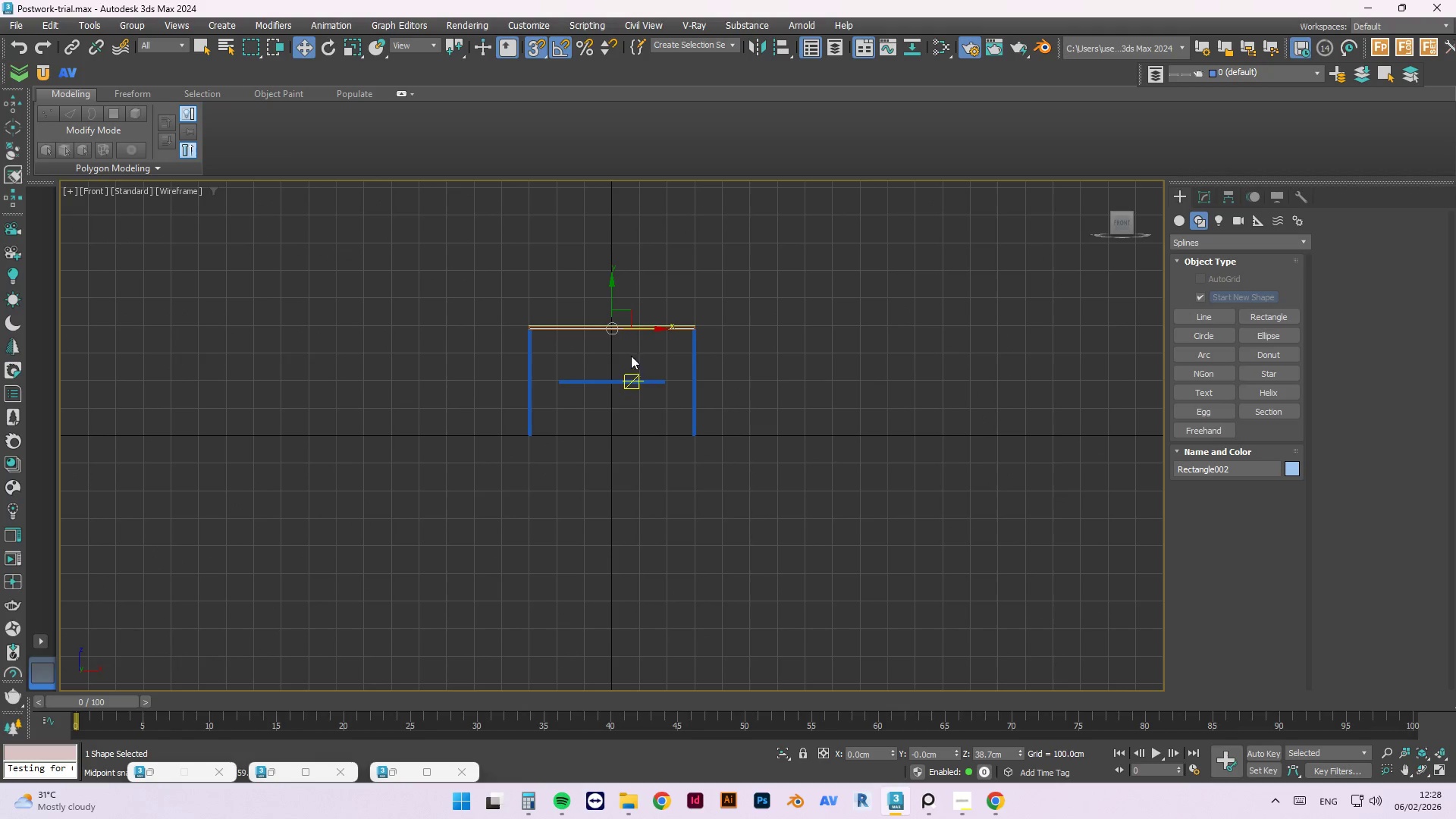 
scroll: coordinate [626, 347], scroll_direction: up, amount: 1.0
 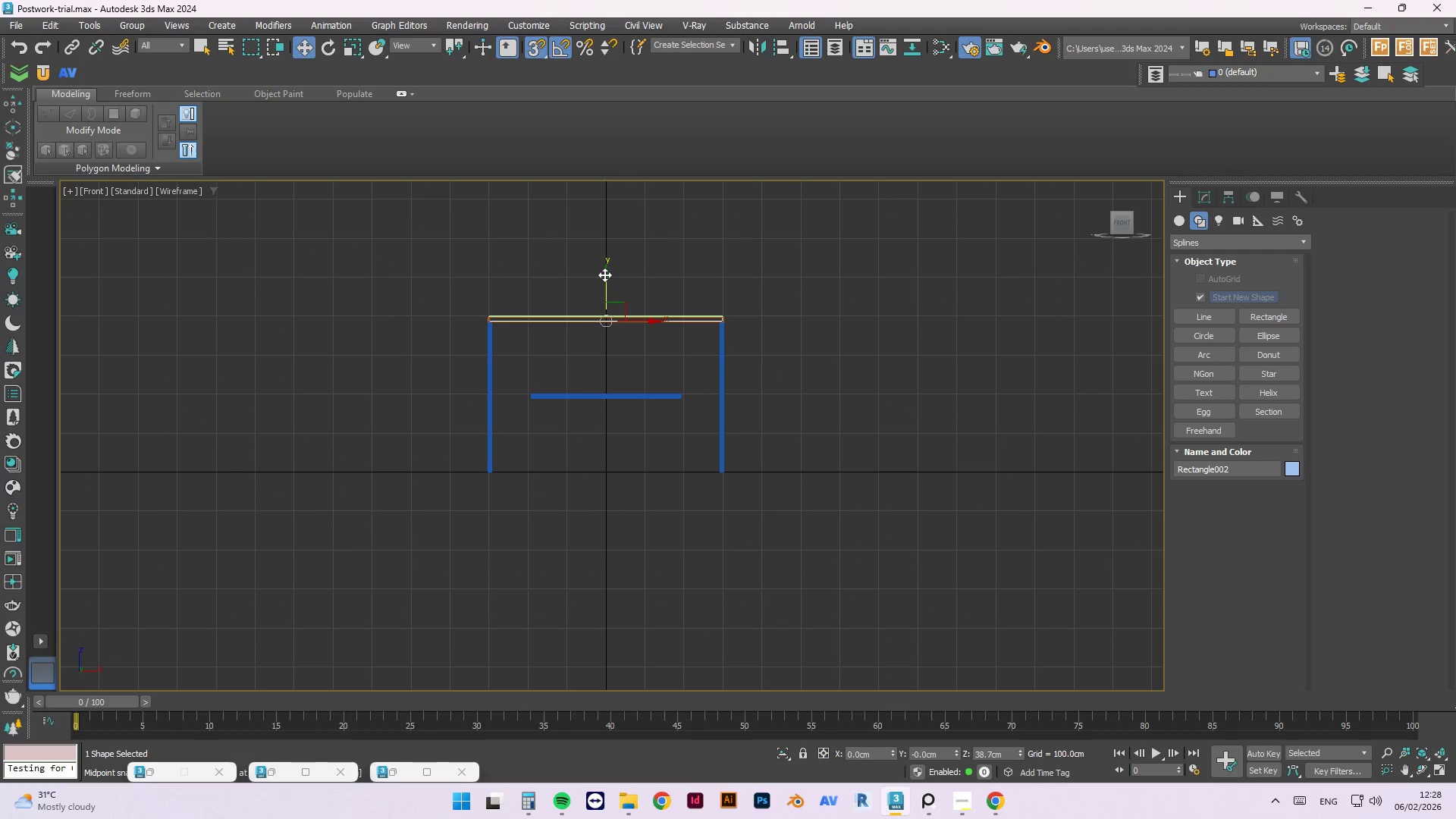 
left_click_drag(start_coordinate=[605, 275], to_coordinate=[651, 380])
 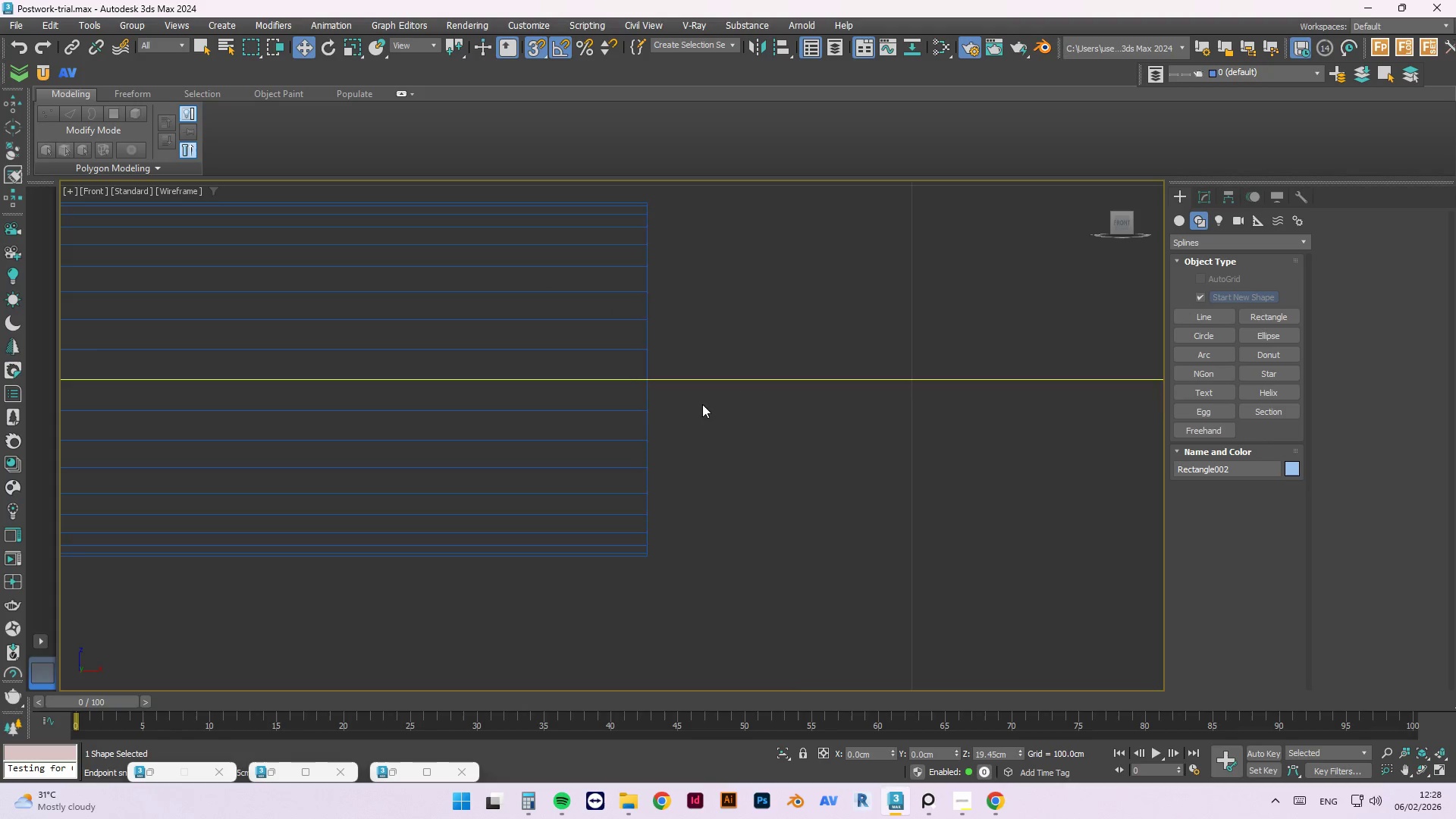 
scroll: coordinate [685, 403], scroll_direction: up, amount: 13.0
 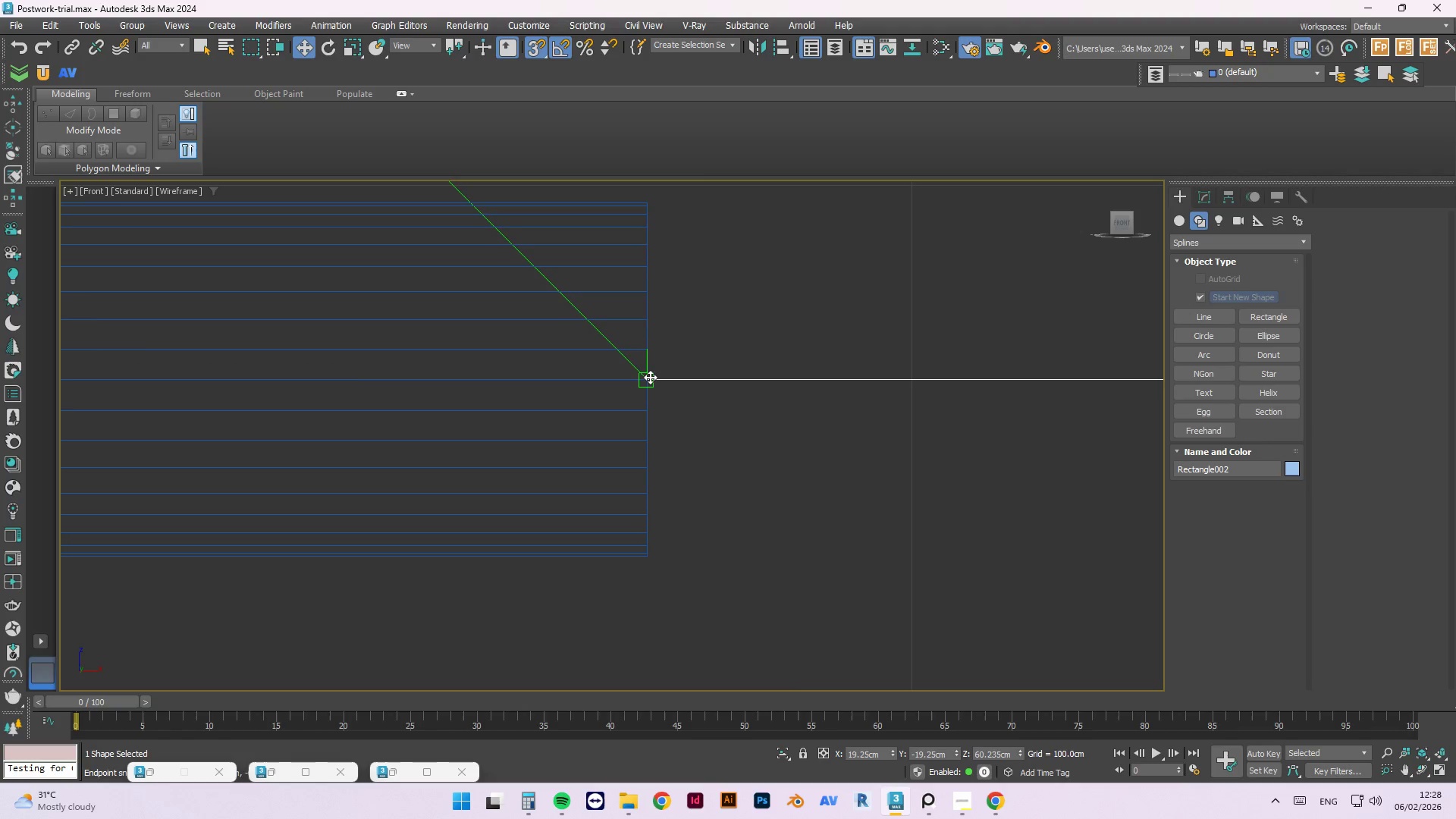 
left_click([651, 380])
 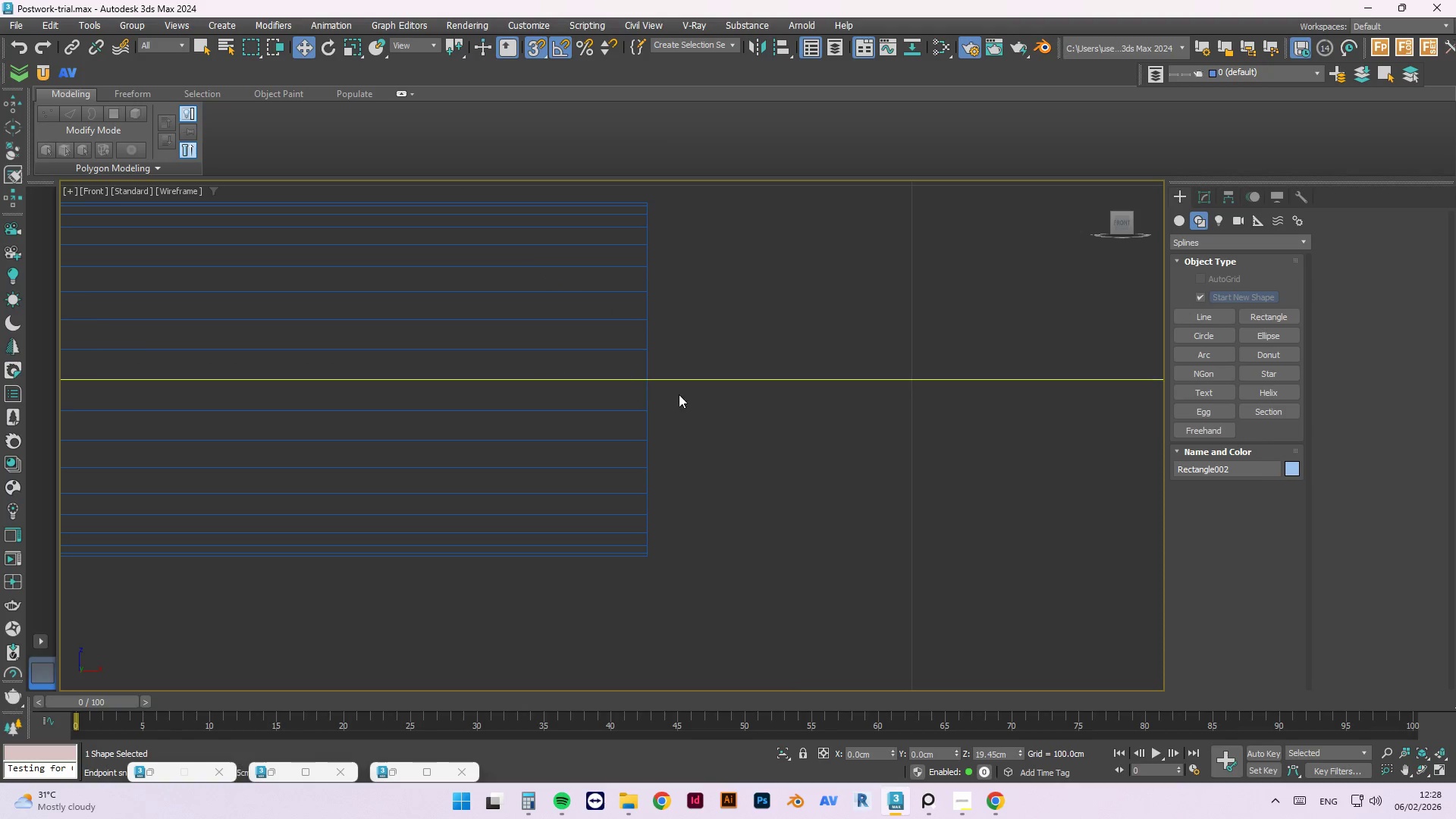 
scroll: coordinate [757, 451], scroll_direction: down, amount: 11.0
 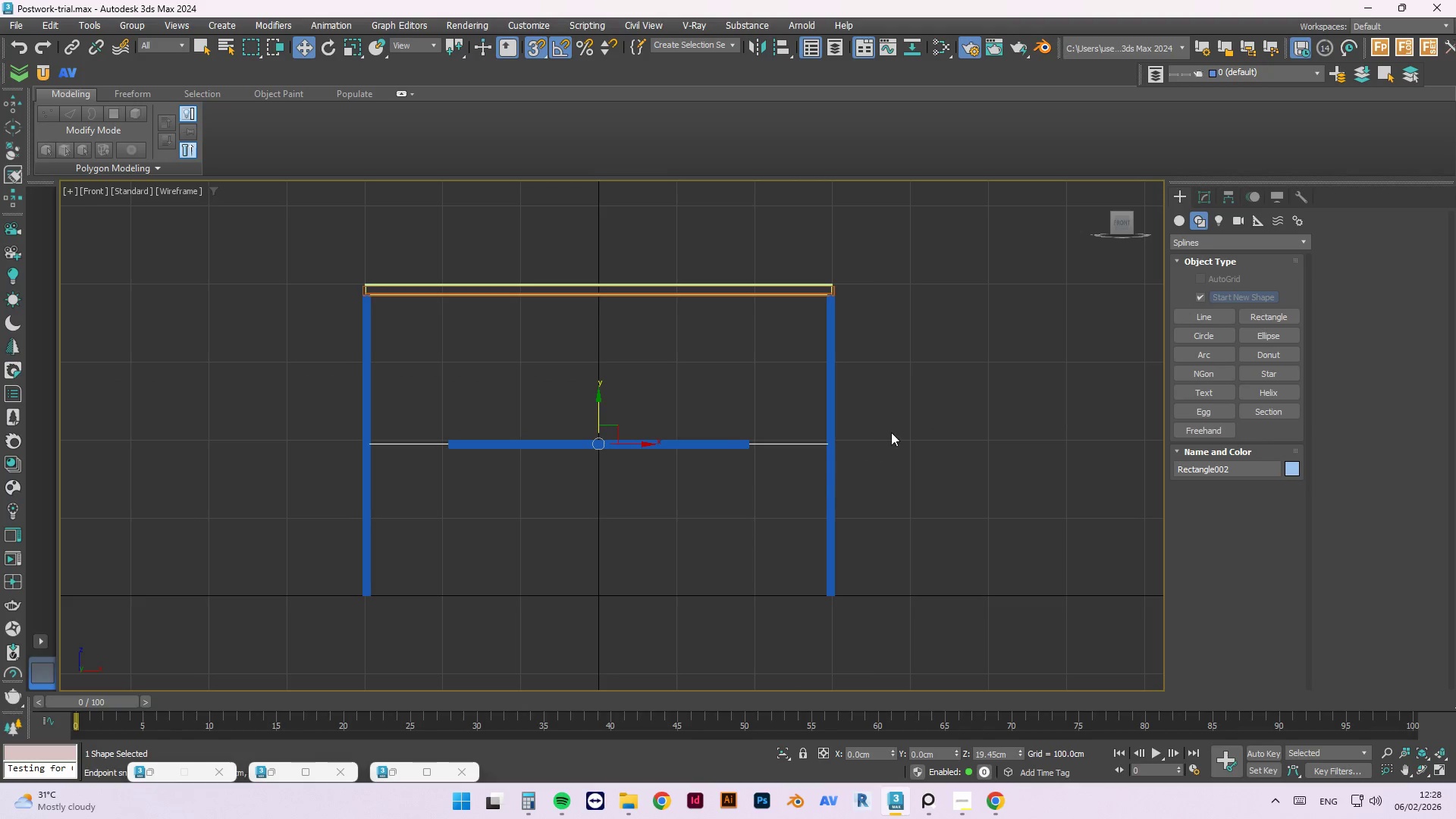 
left_click([893, 431])
 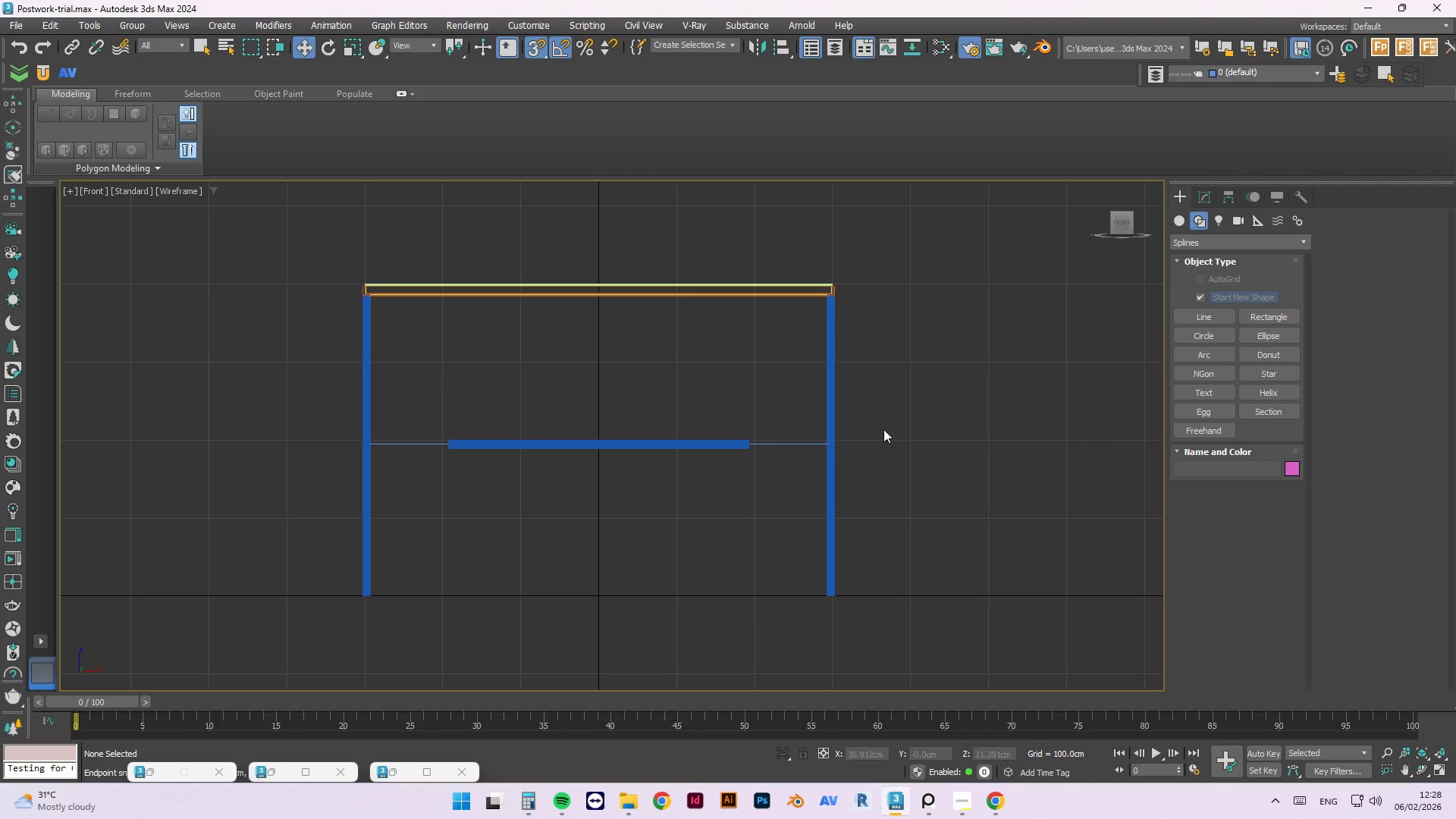 
hold_key(key=AltLeft, duration=0.97)
 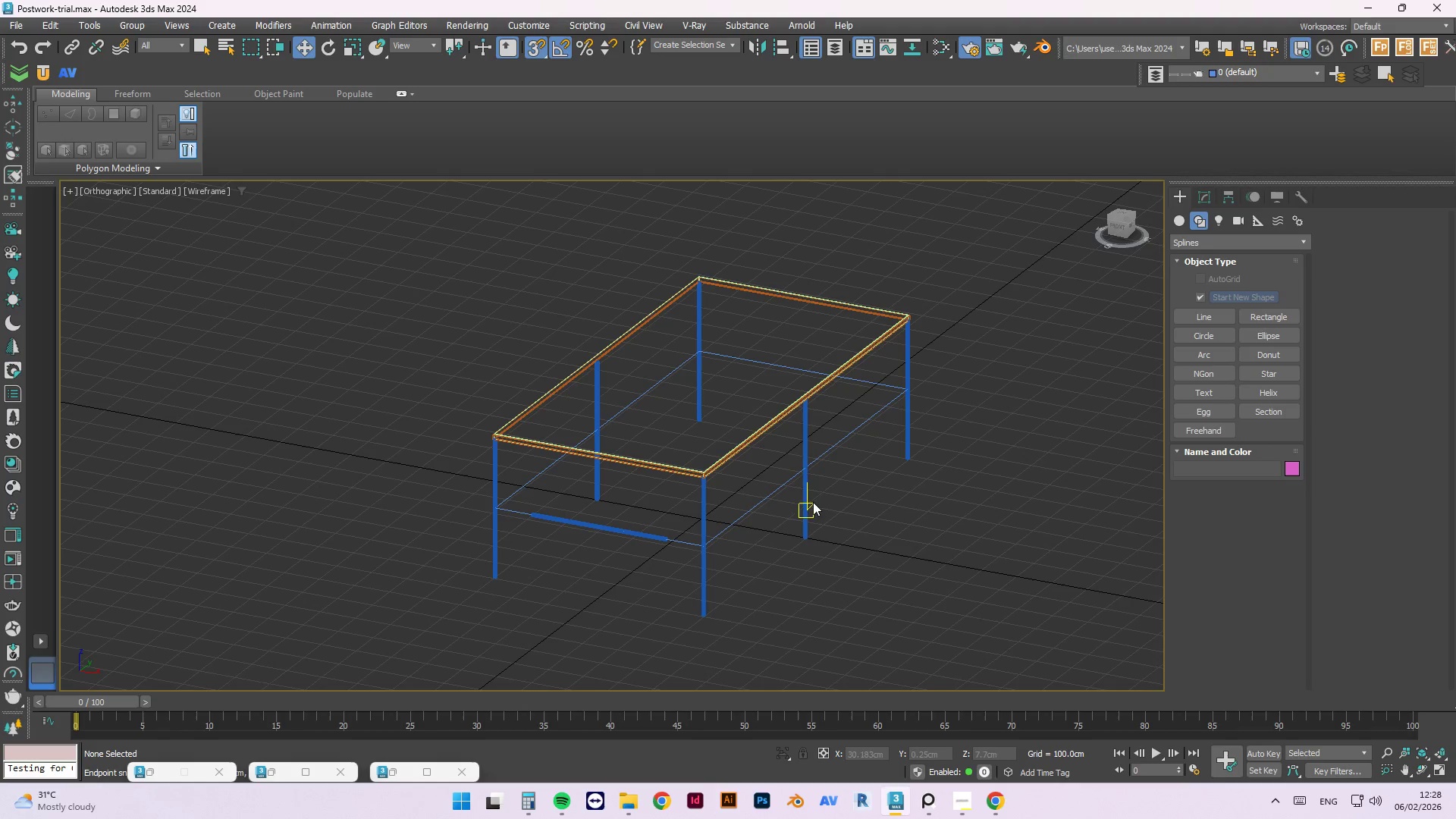 
scroll: coordinate [846, 428], scroll_direction: down, amount: 2.0
 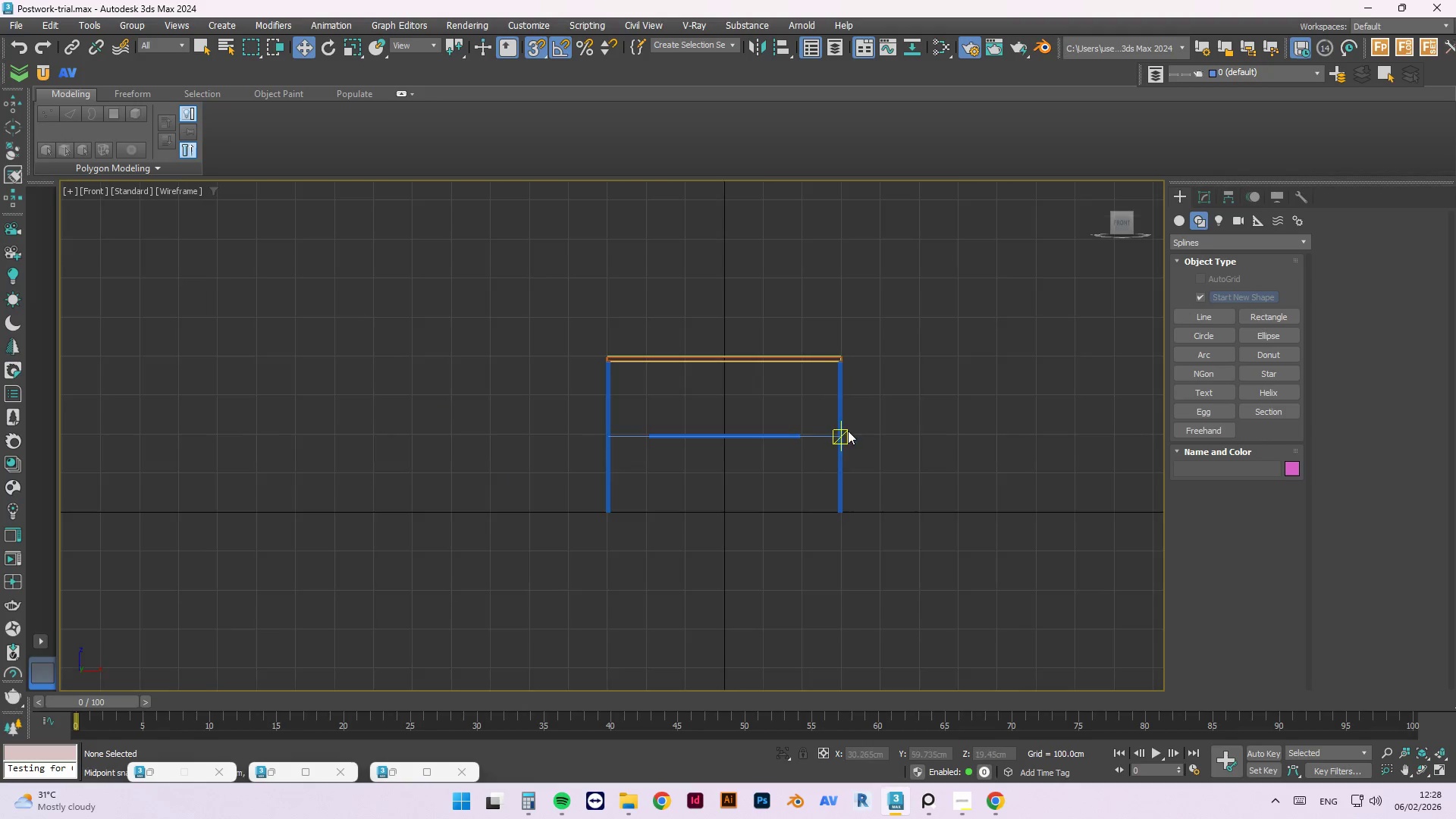 
key(Escape)
 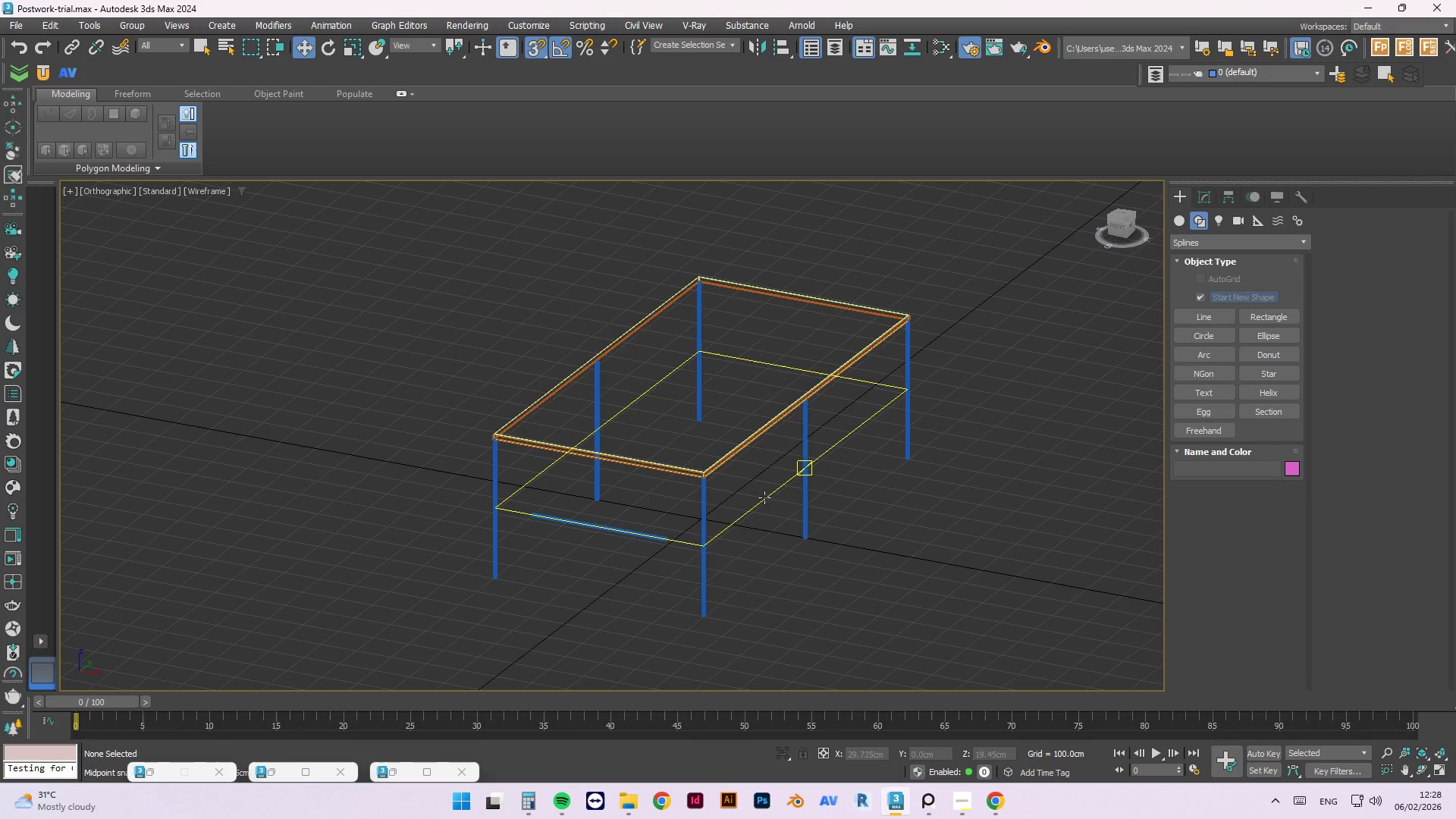 
left_click([764, 497])
 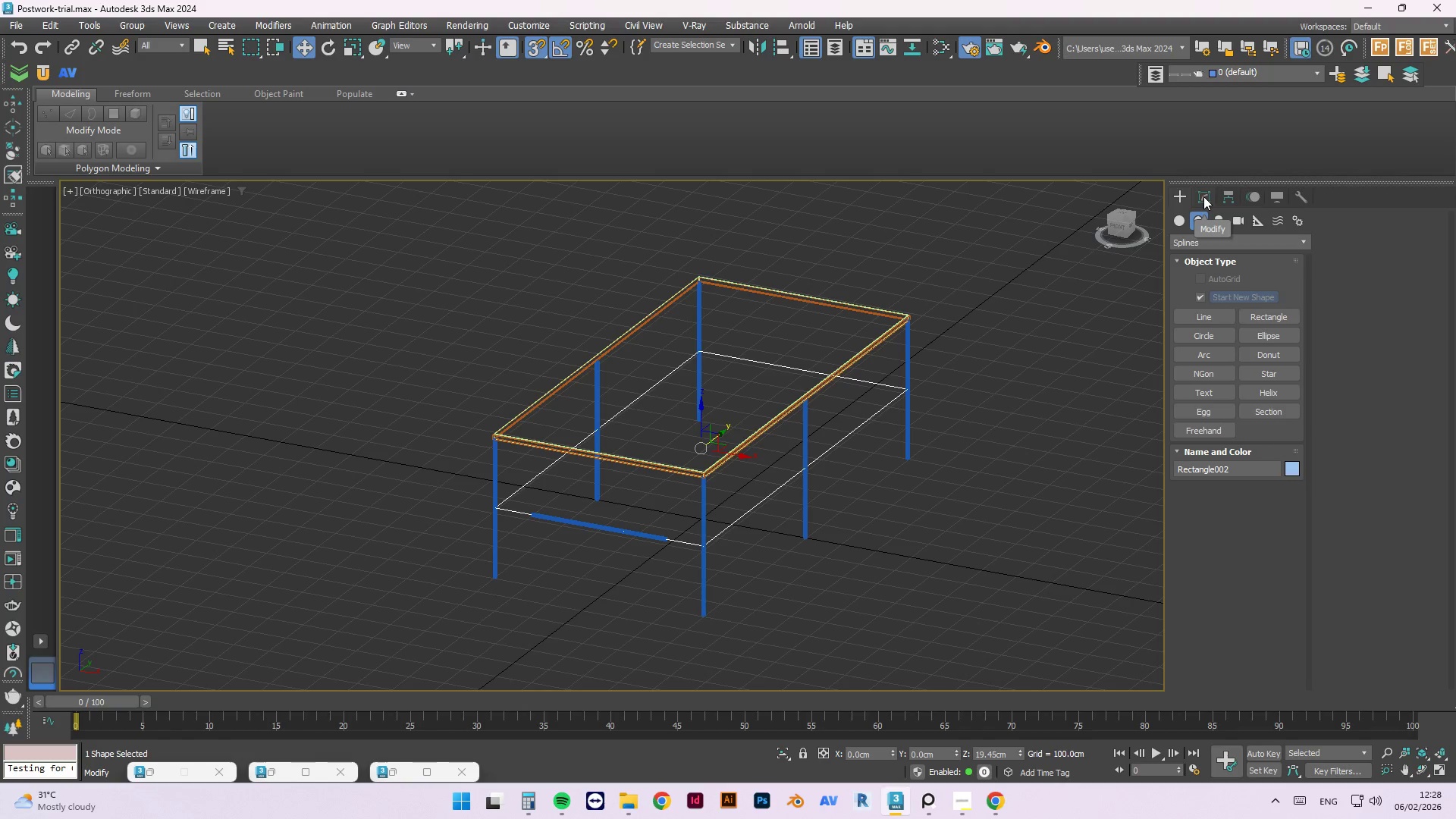 
wait(6.34)
 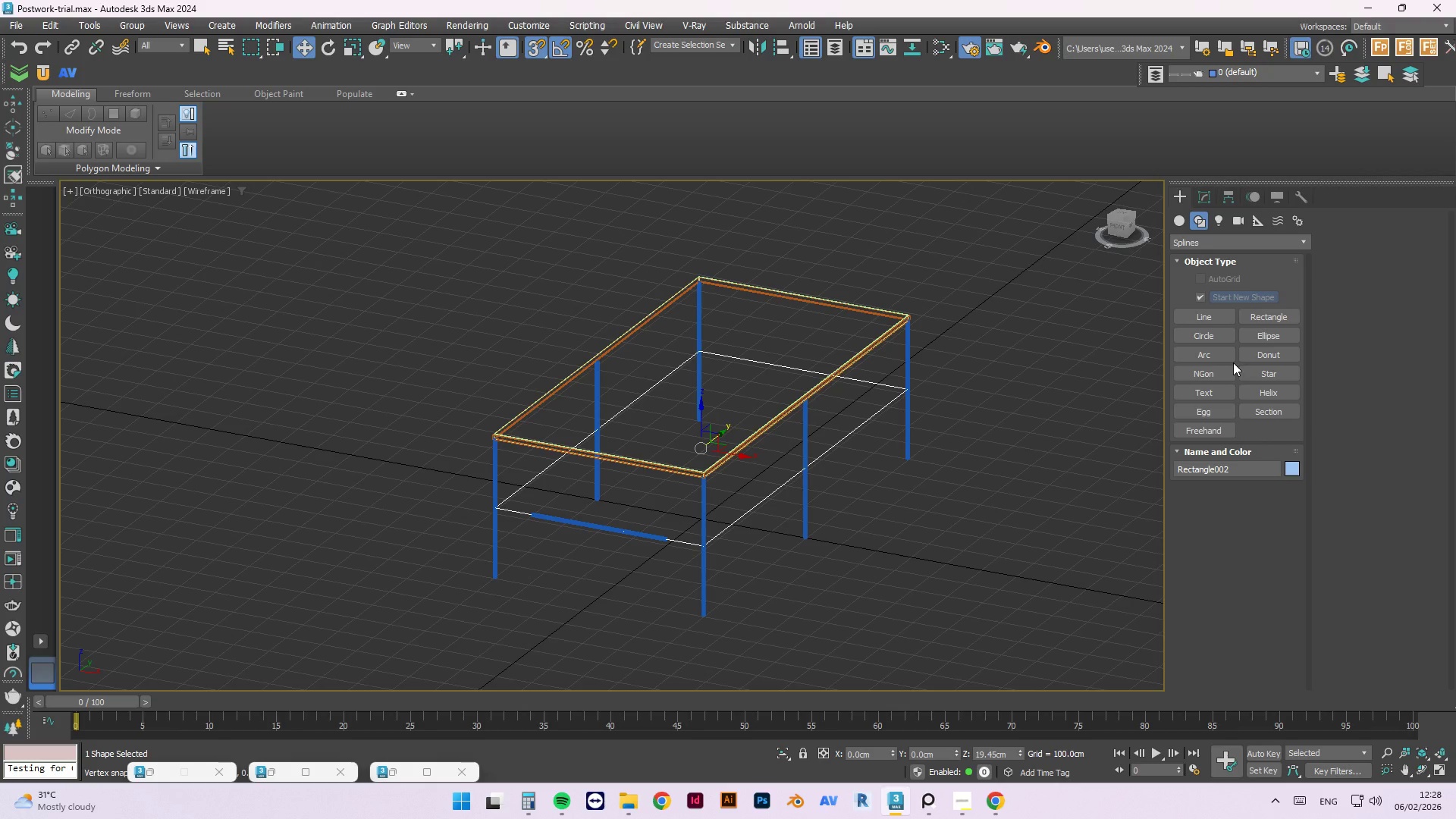 
left_click([1203, 193])
 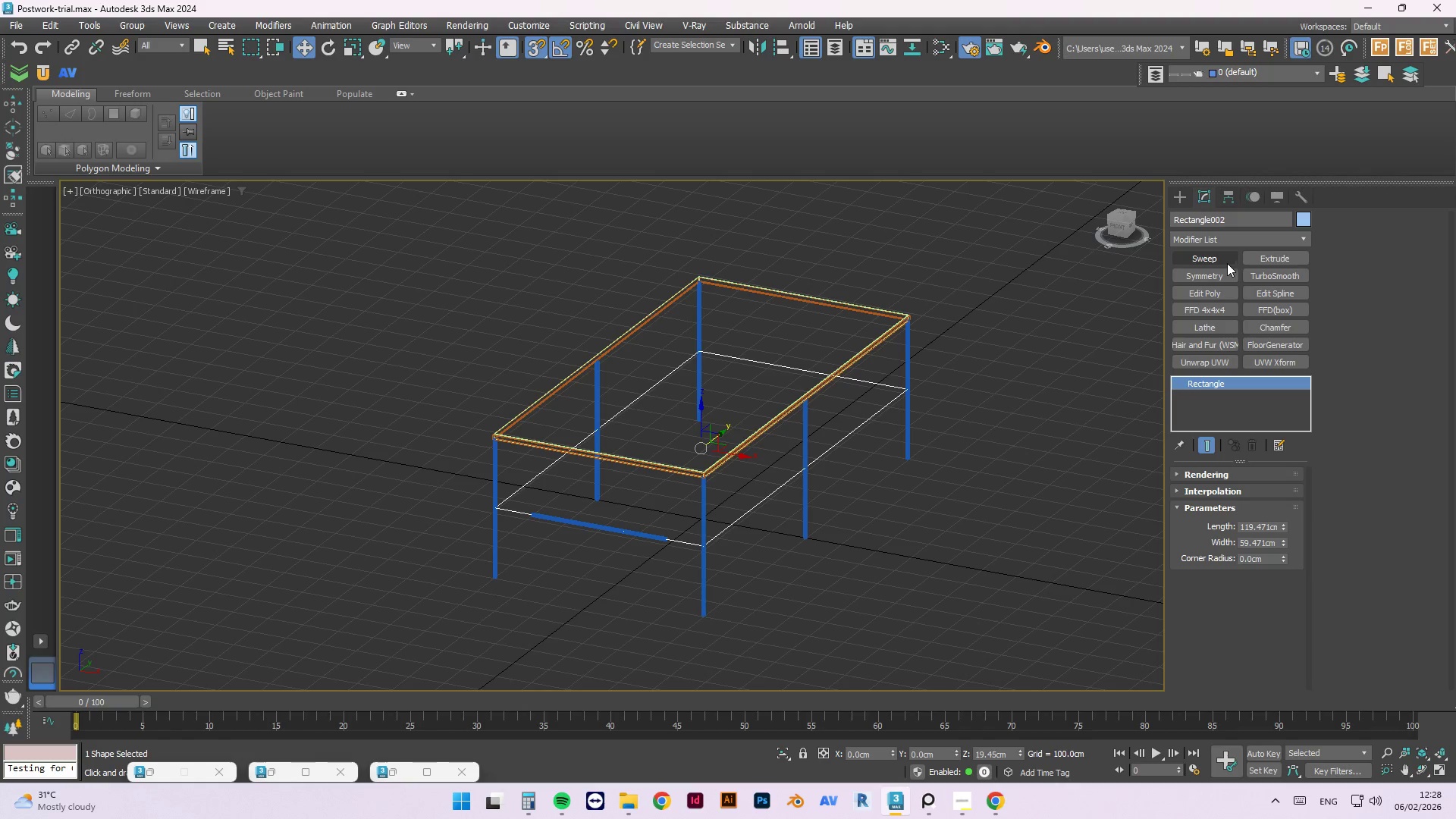 
left_click([1214, 256])
 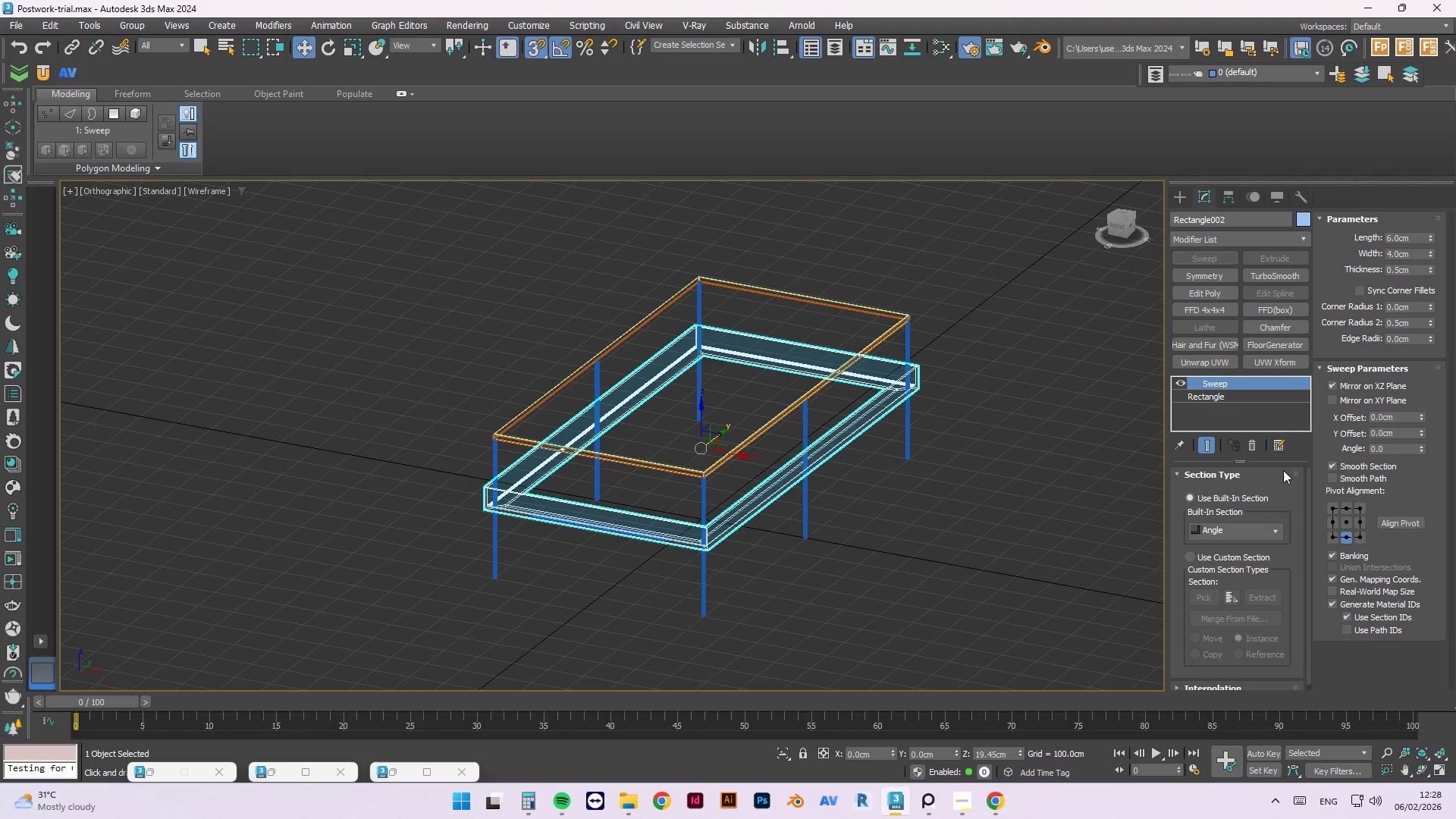 
left_click([1279, 537])
 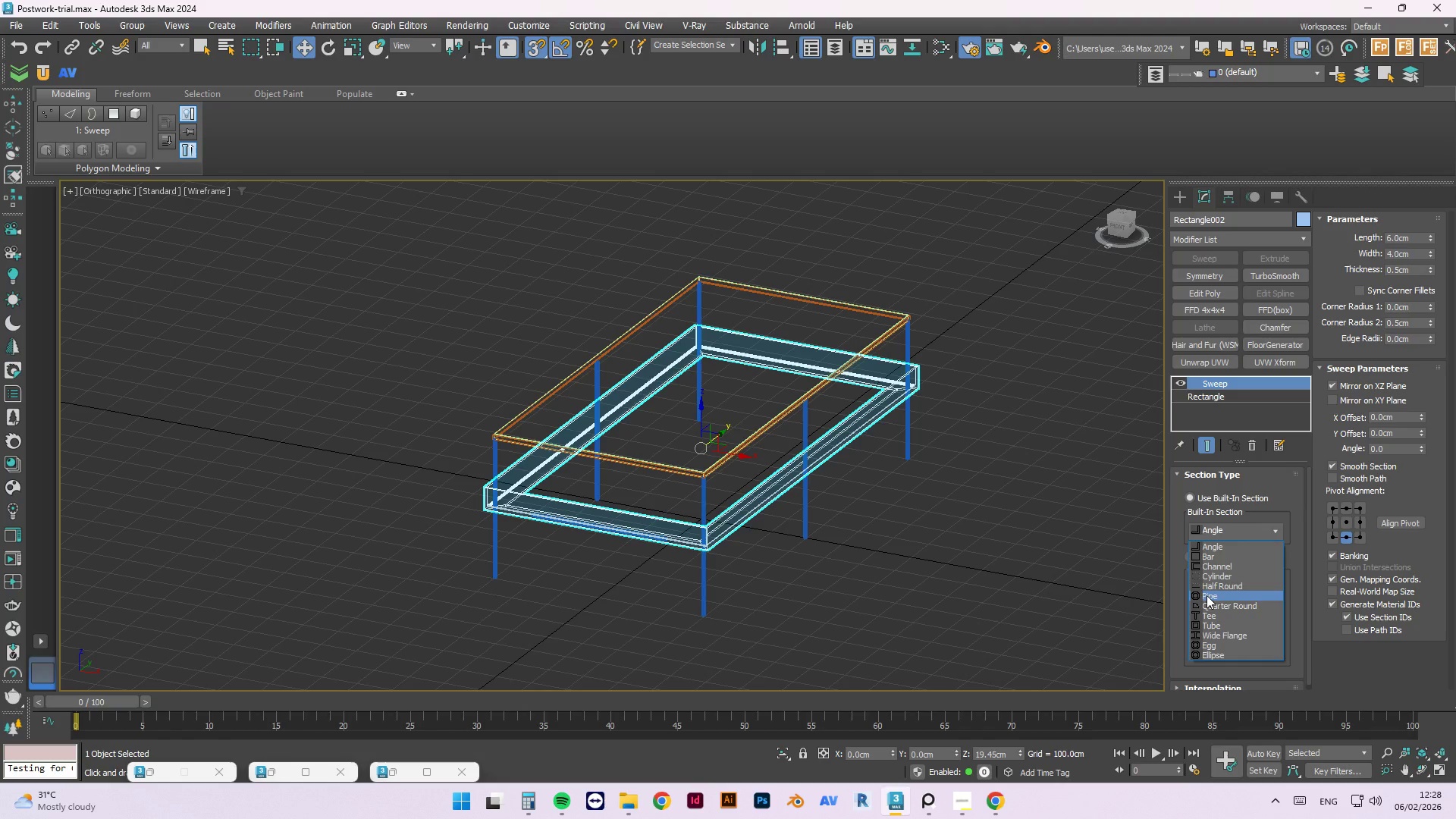 
wait(6.59)
 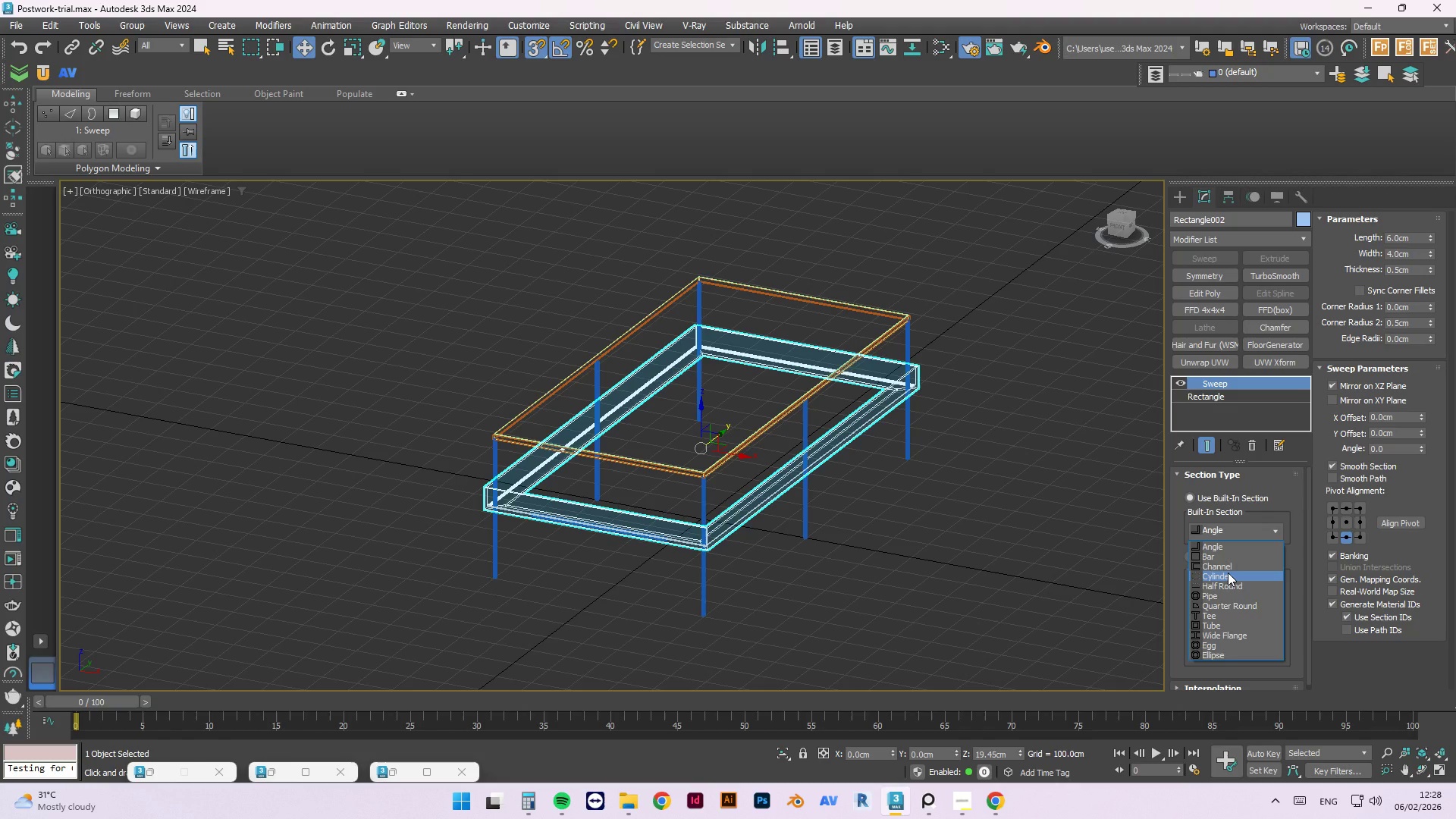 
left_click([1212, 577])
 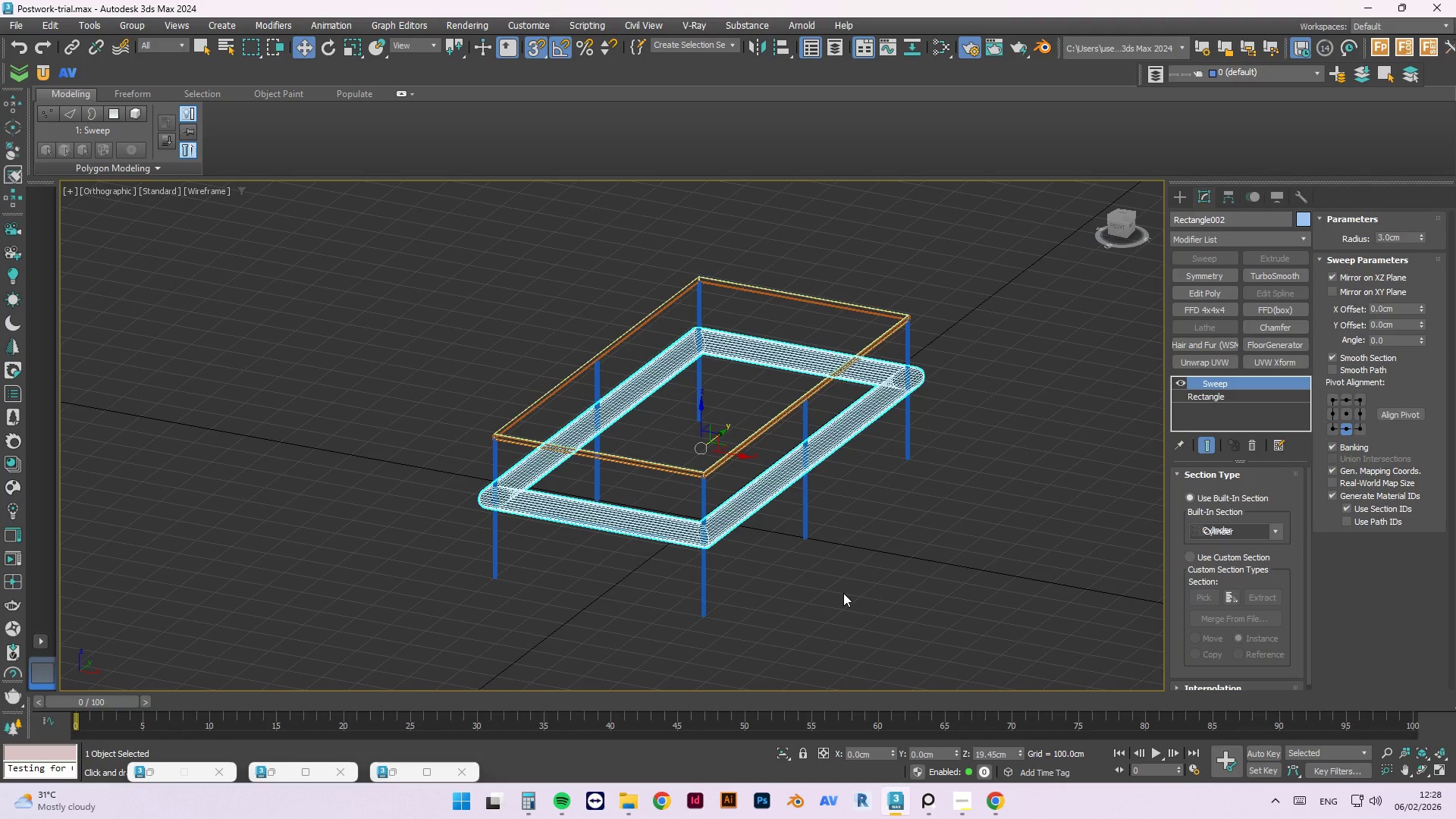 
wait(8.52)
 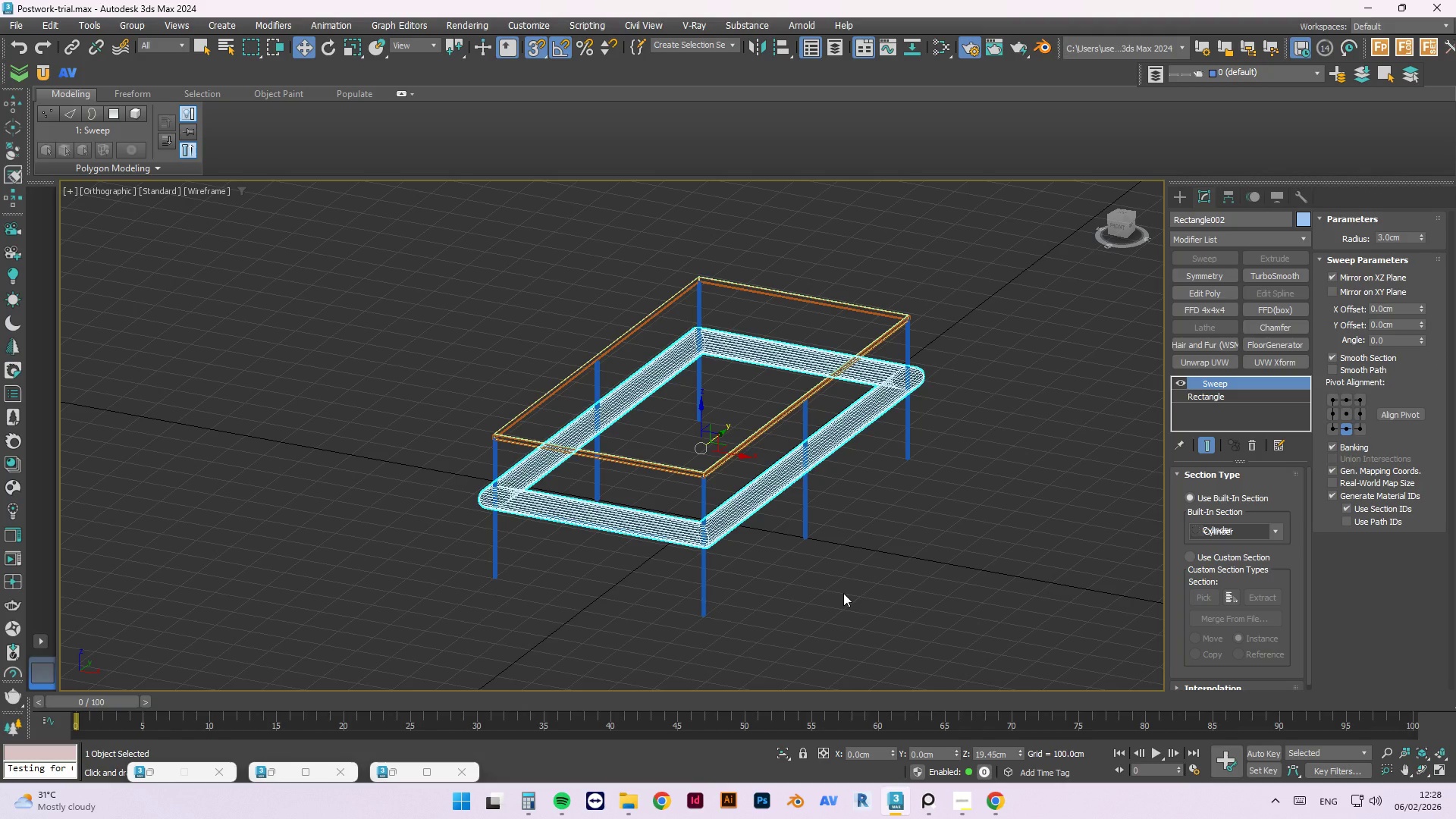 
left_click([1037, 297])
 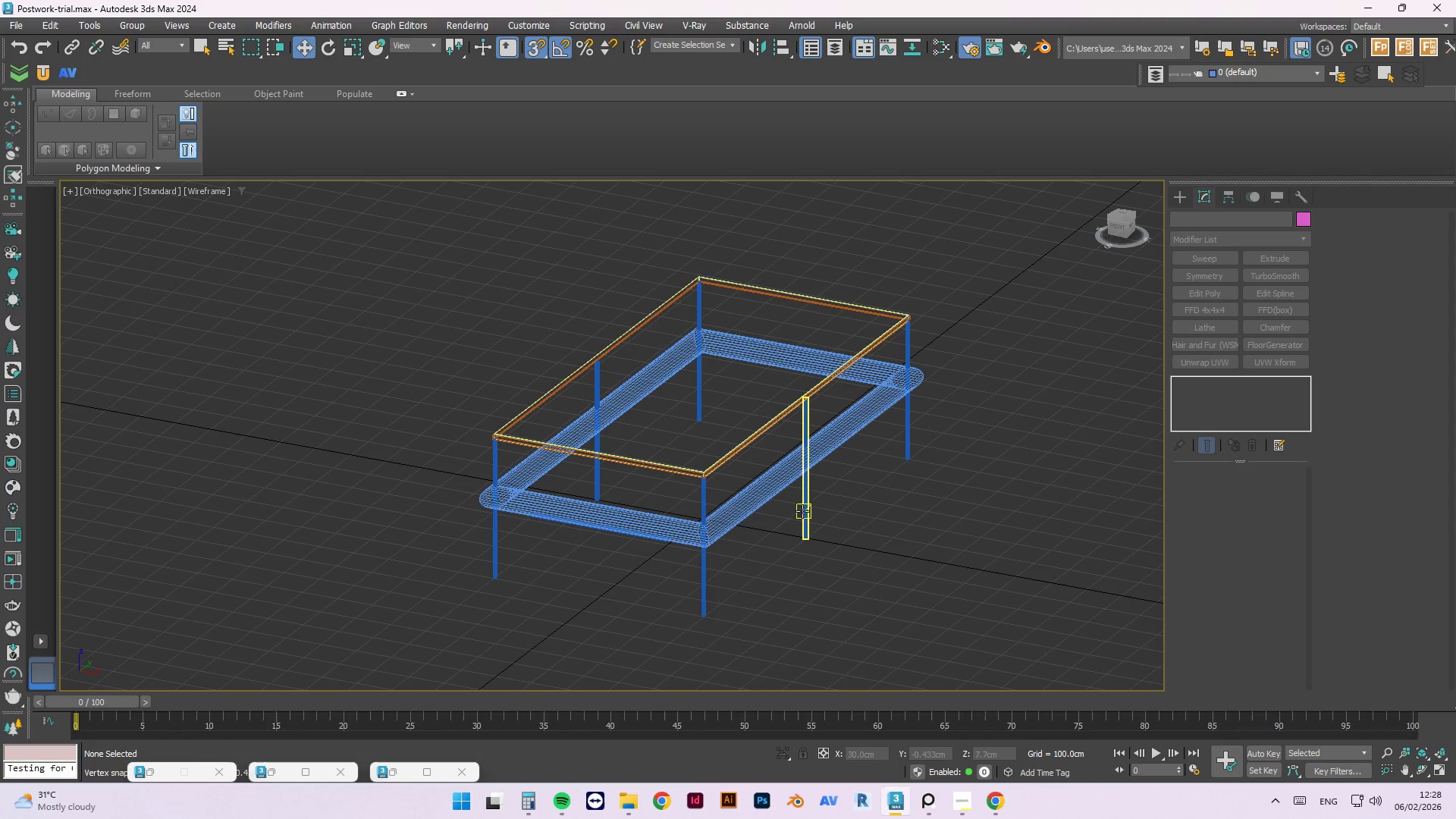 
left_click([802, 506])
 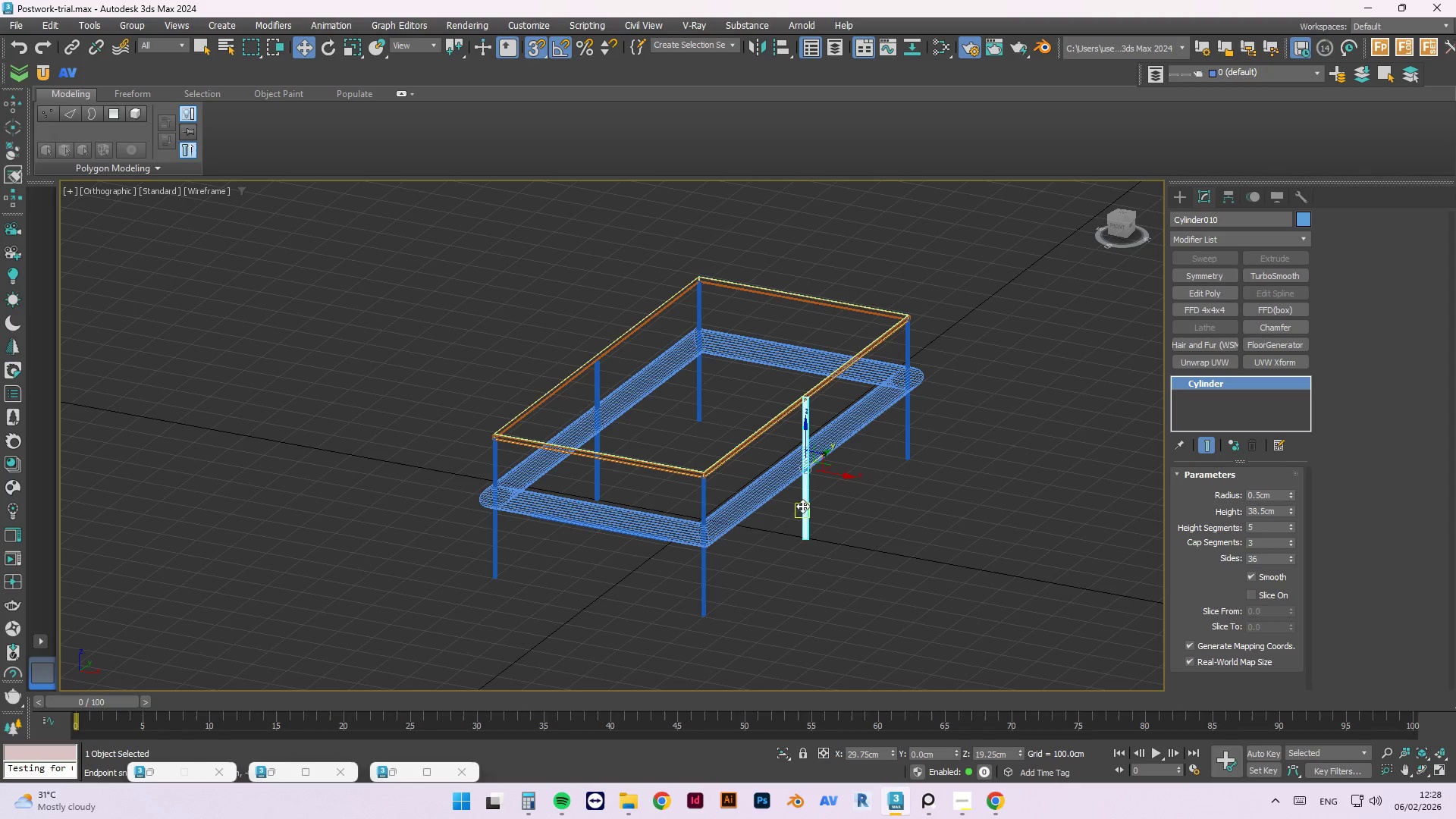 
left_click([752, 497])
 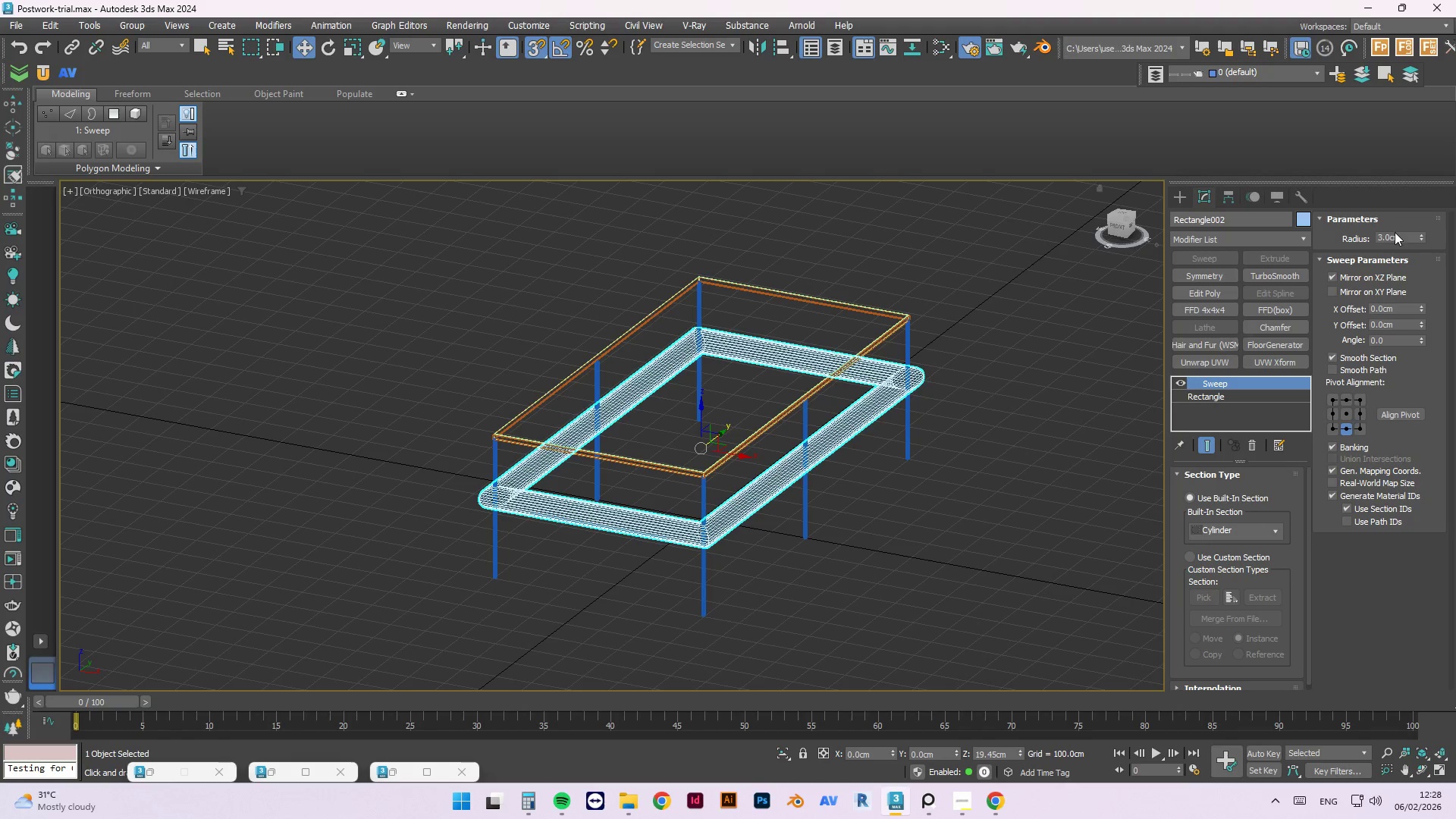 
left_click_drag(start_coordinate=[1404, 236], to_coordinate=[1338, 236])
 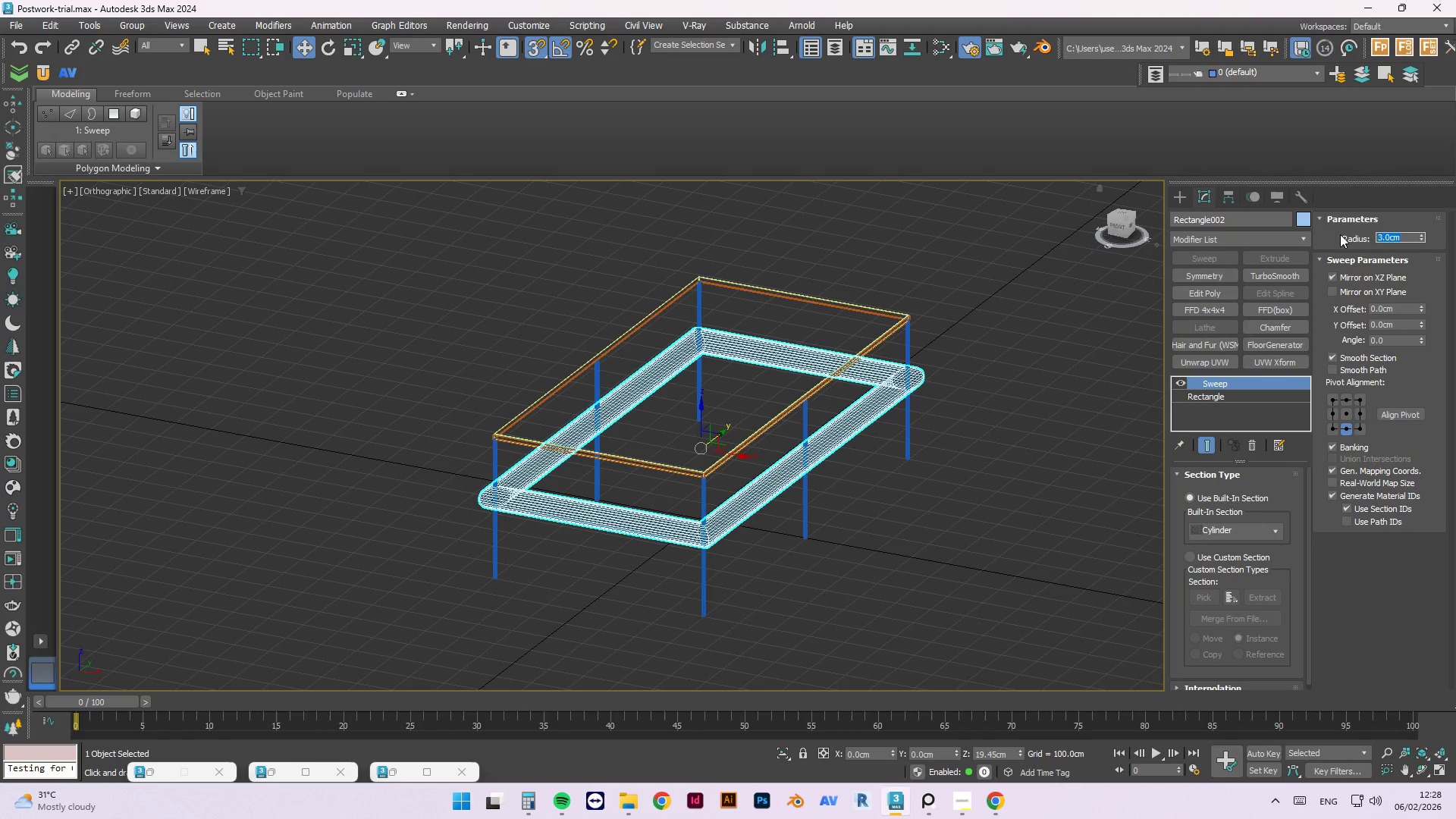 
key(Numpad0)
 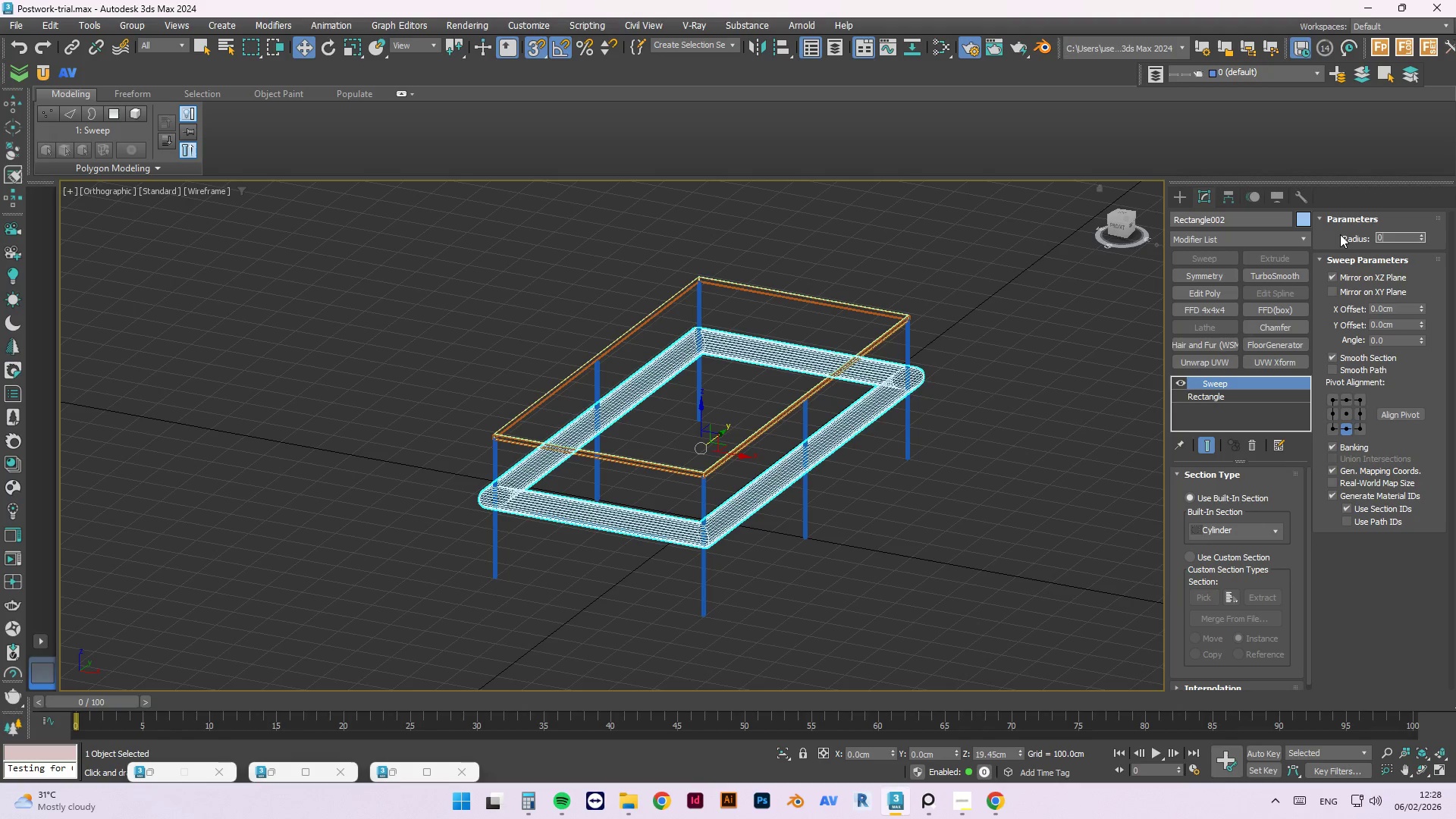 
key(NumpadDecimal)
 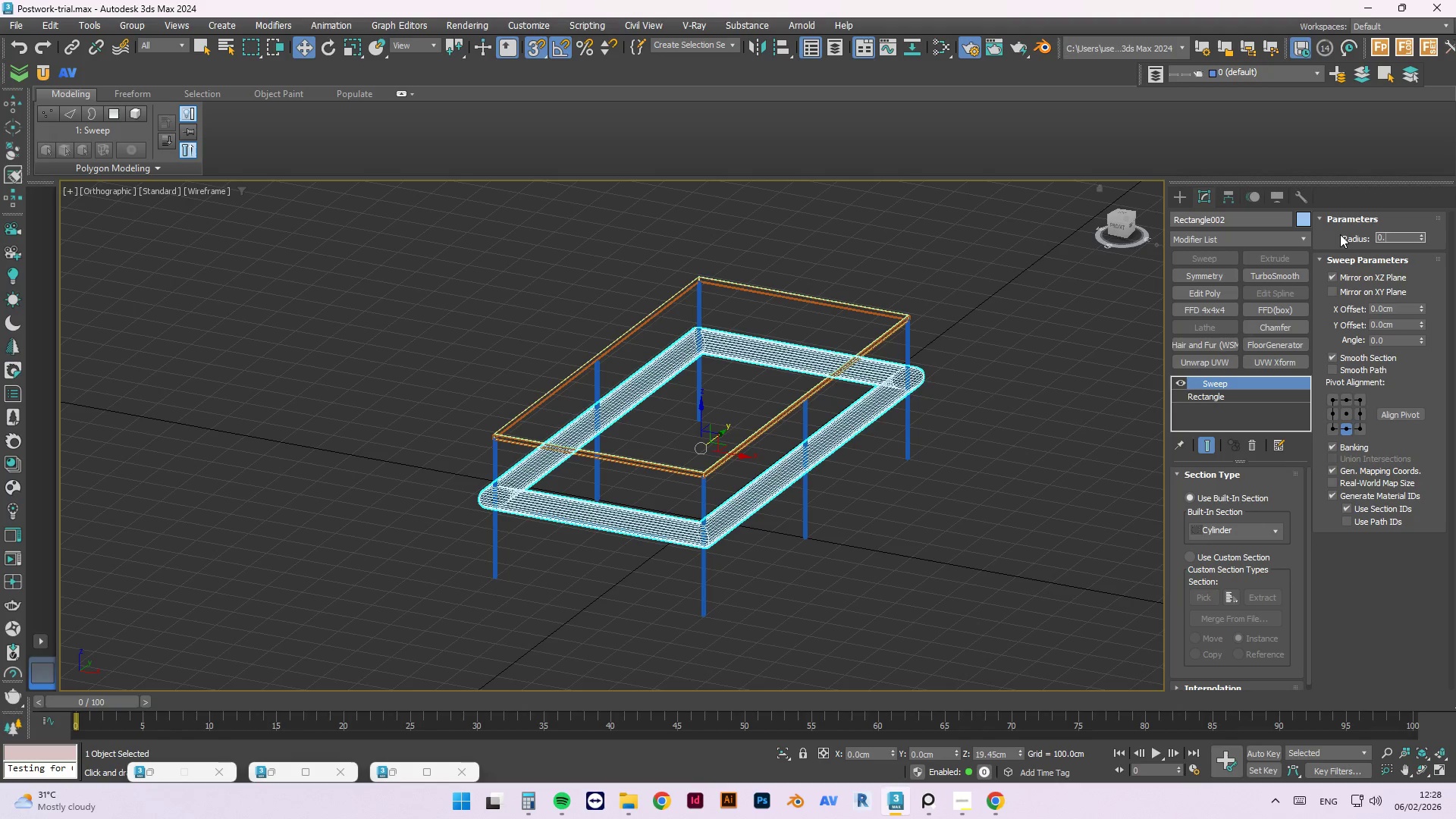 
key(Numpad5)
 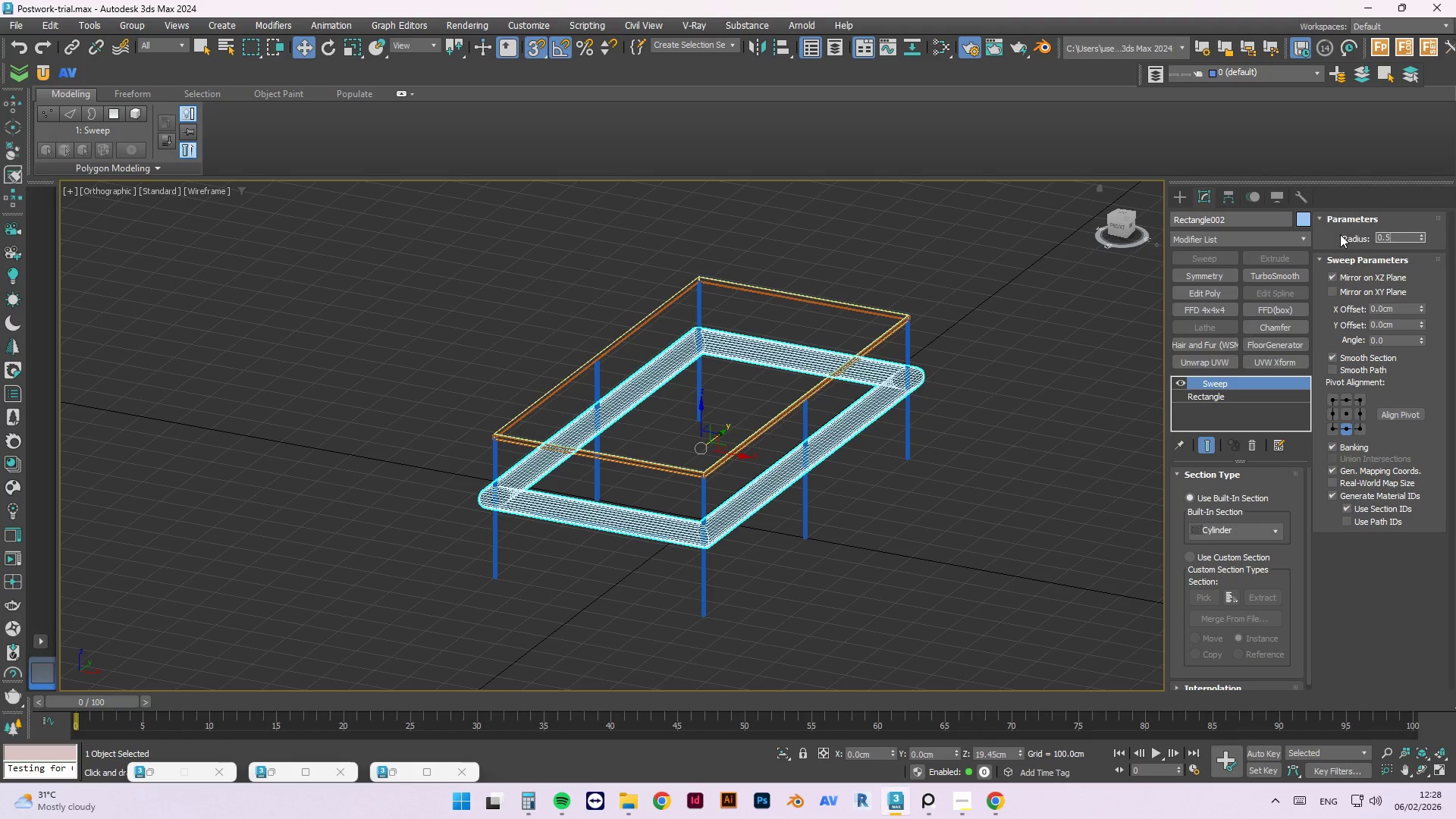 
key(NumpadEnter)
 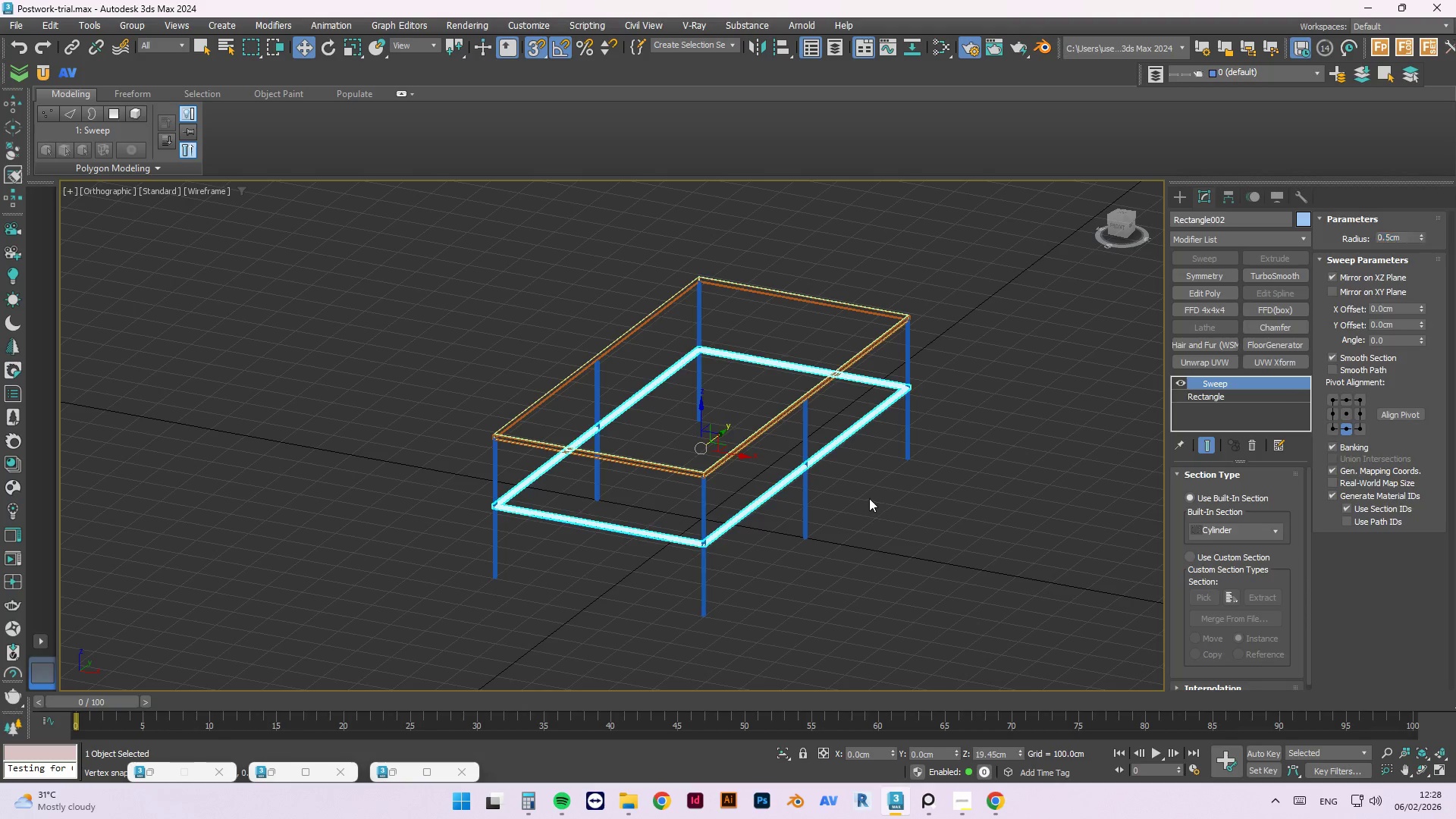 
scroll: coordinate [704, 547], scroll_direction: up, amount: 6.0
 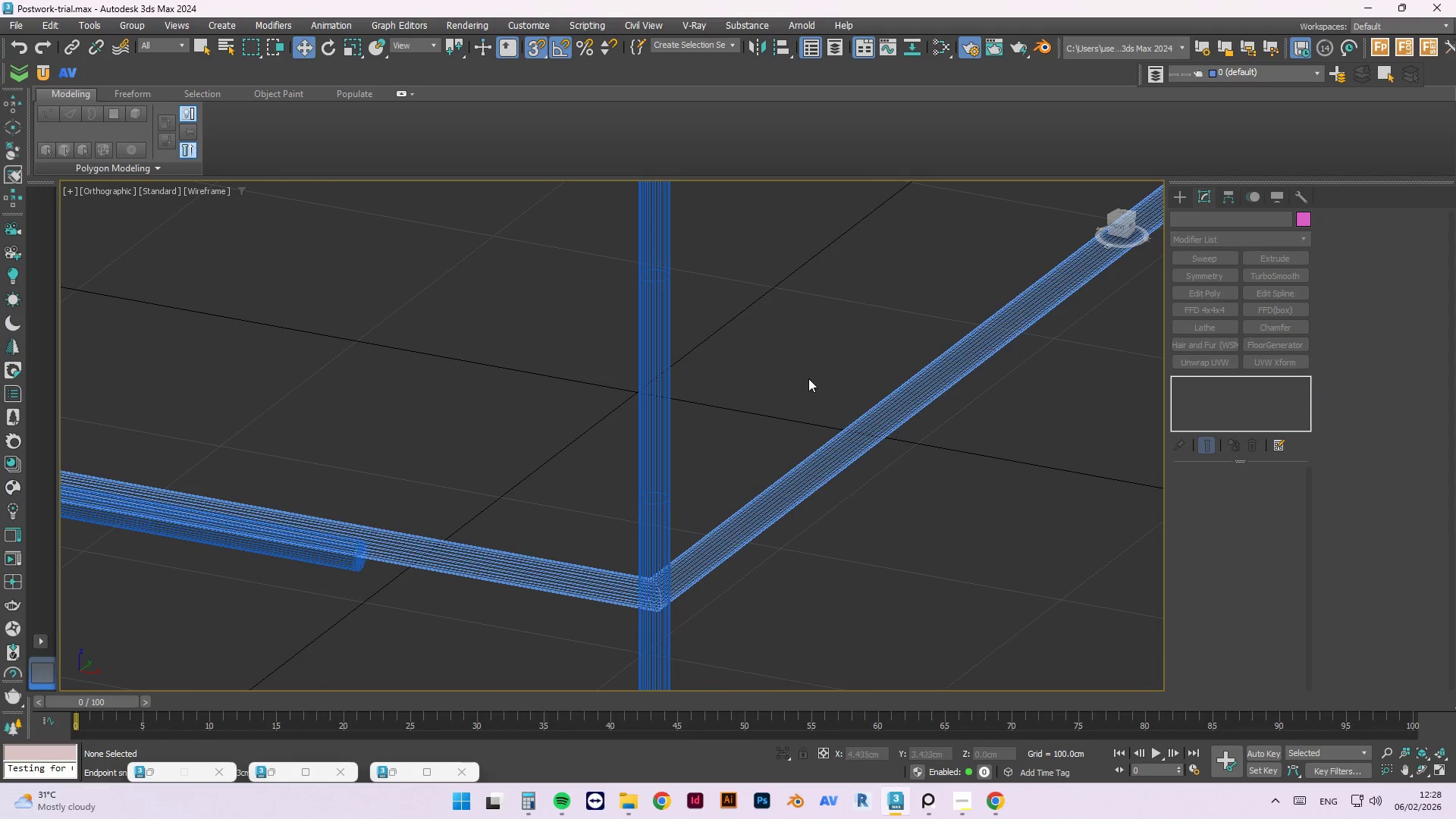 
left_click([808, 378])
 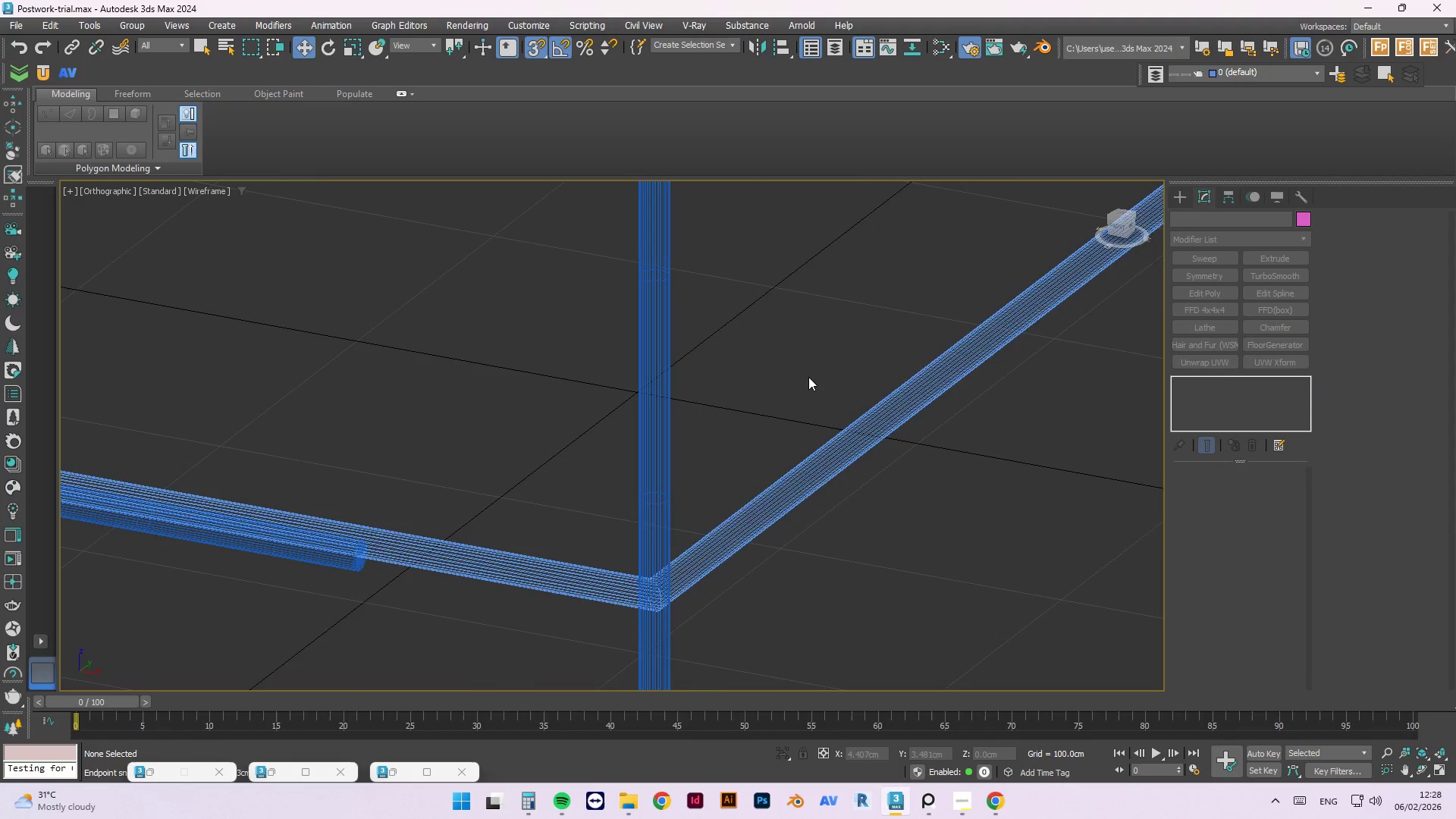 
scroll: coordinate [814, 367], scroll_direction: down, amount: 4.0
 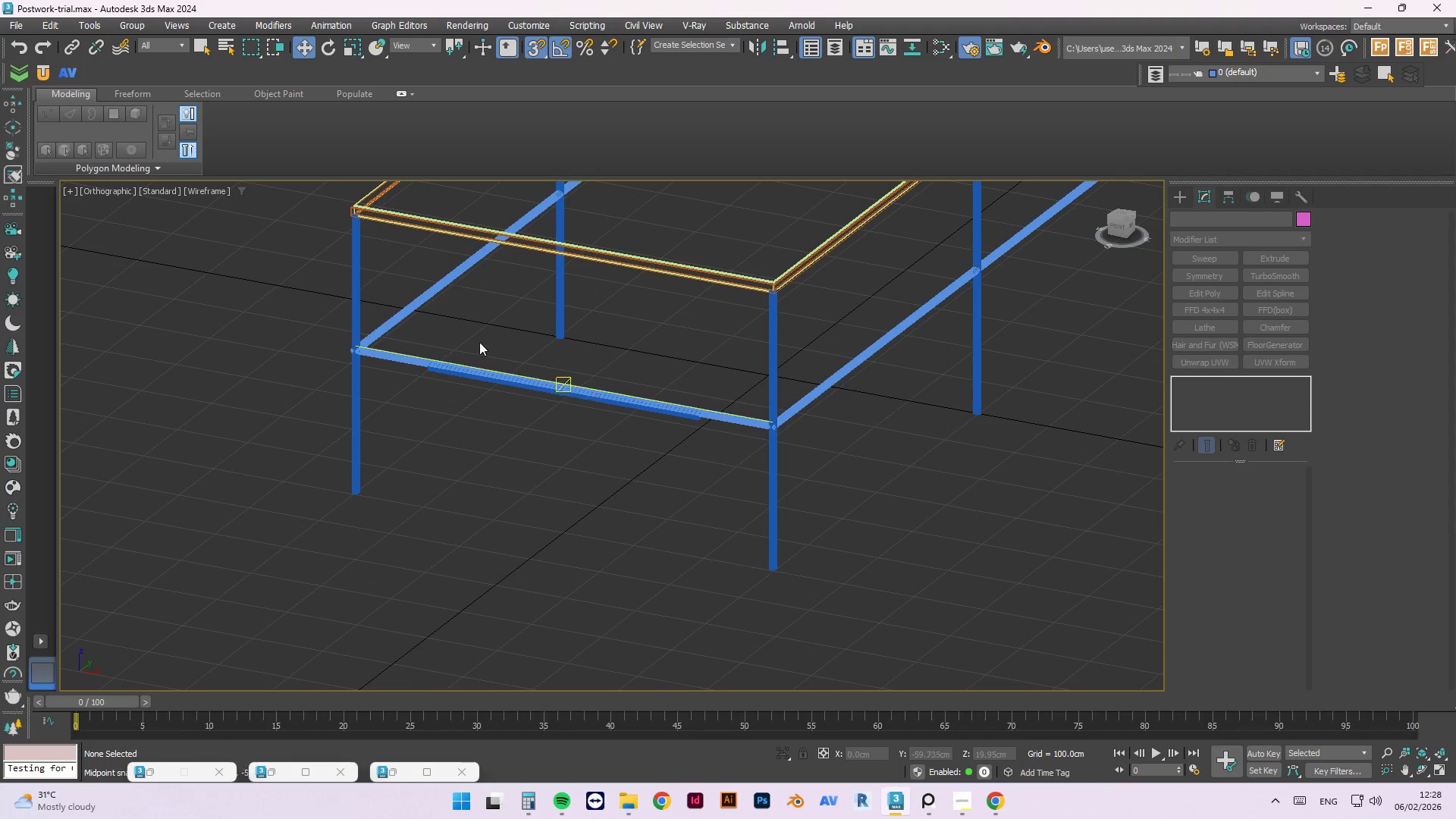 
scroll: coordinate [471, 386], scroll_direction: up, amount: 4.0
 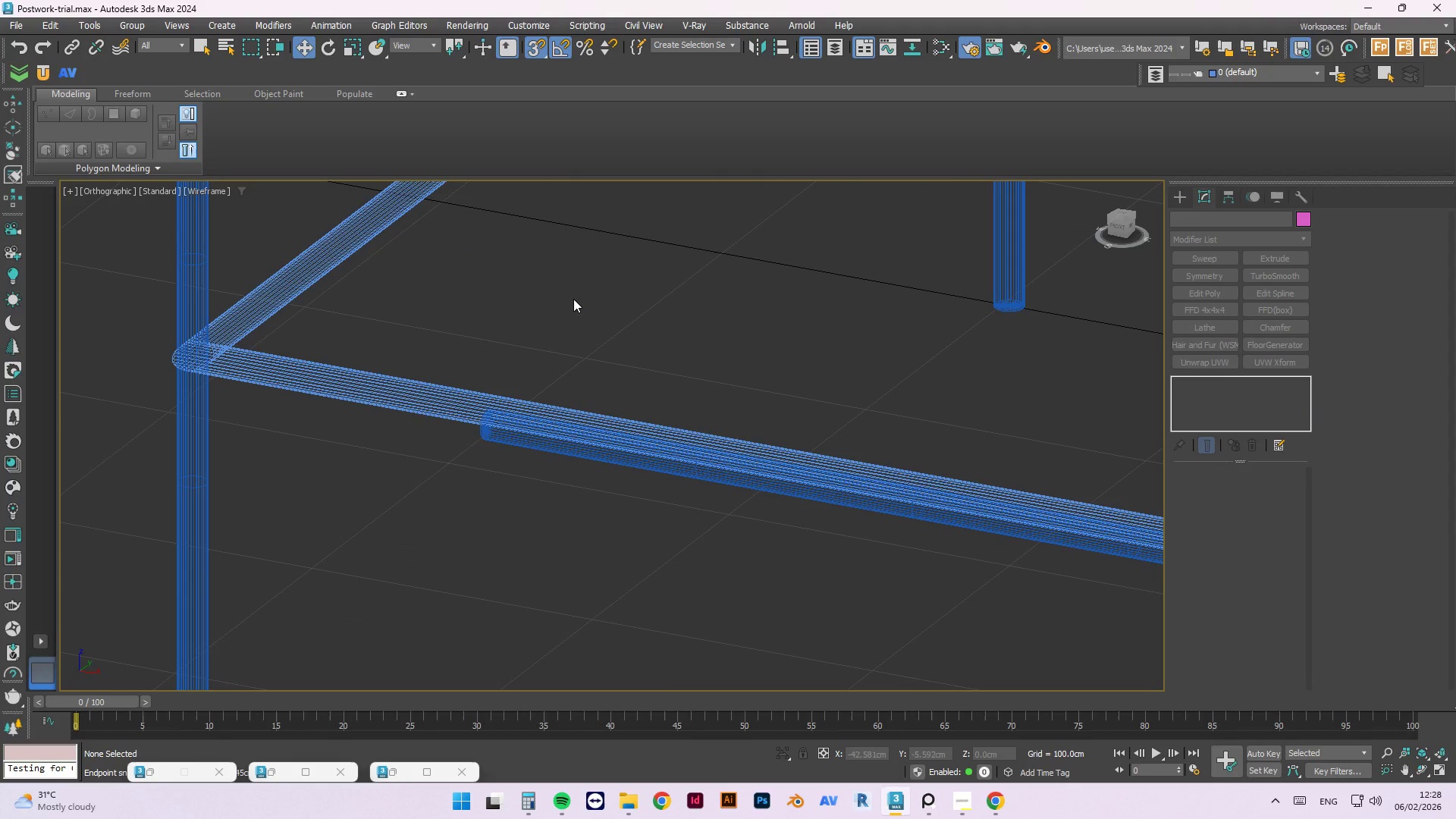 
scroll: coordinate [573, 299], scroll_direction: down, amount: 2.0
 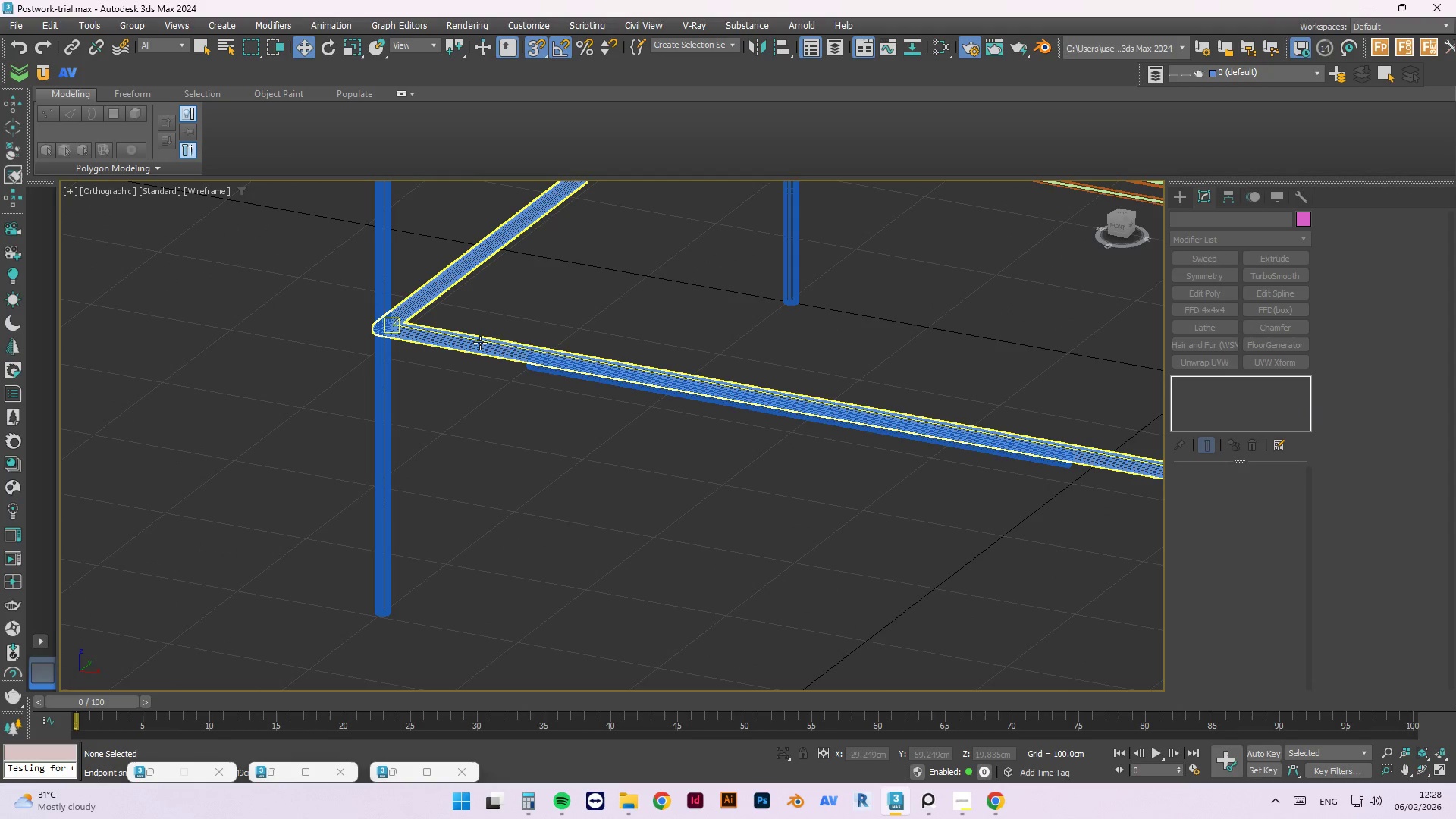 
left_click([480, 343])
 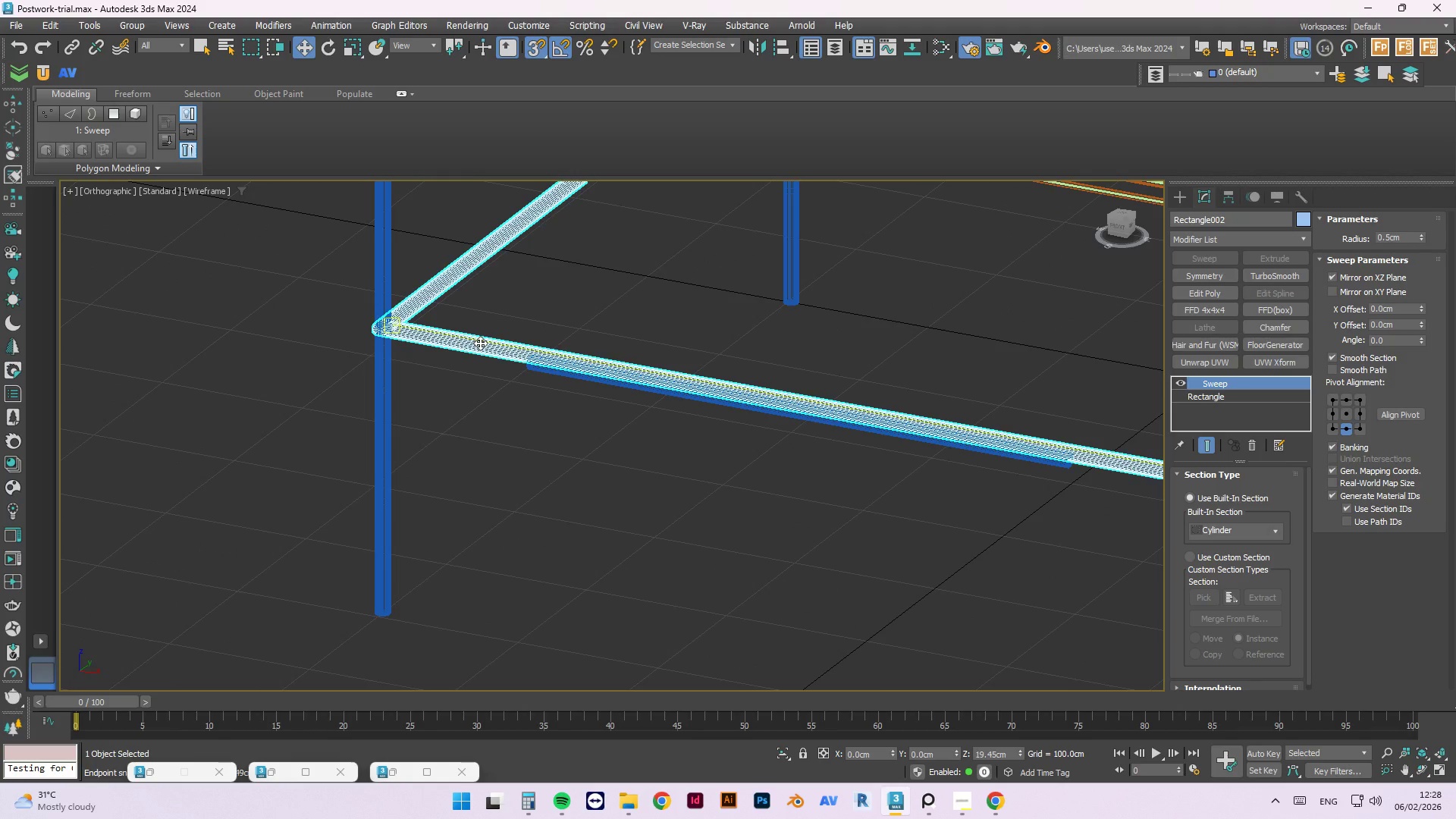 
key(F)
 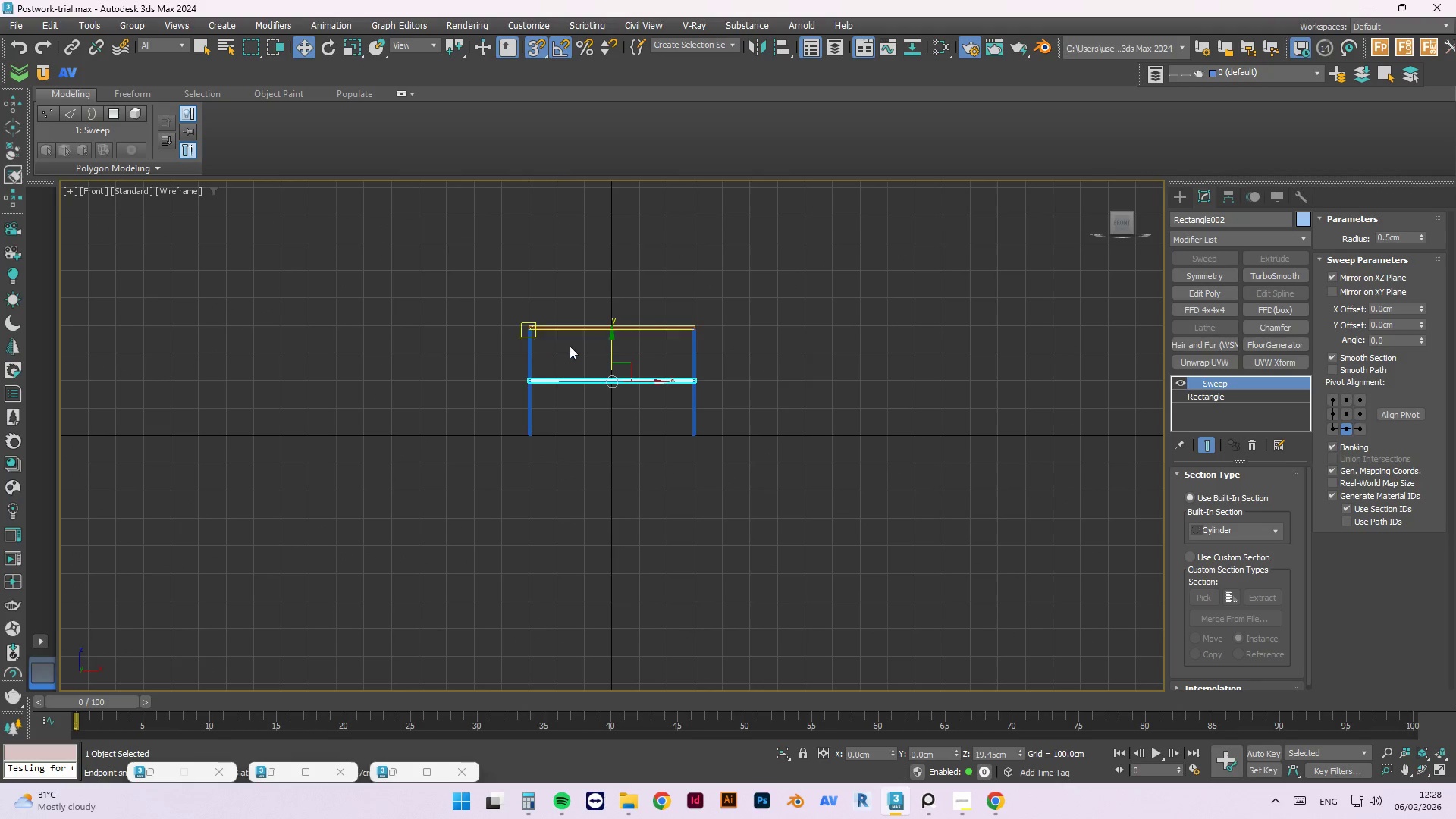 
scroll: coordinate [411, 422], scroll_direction: up, amount: 8.0
 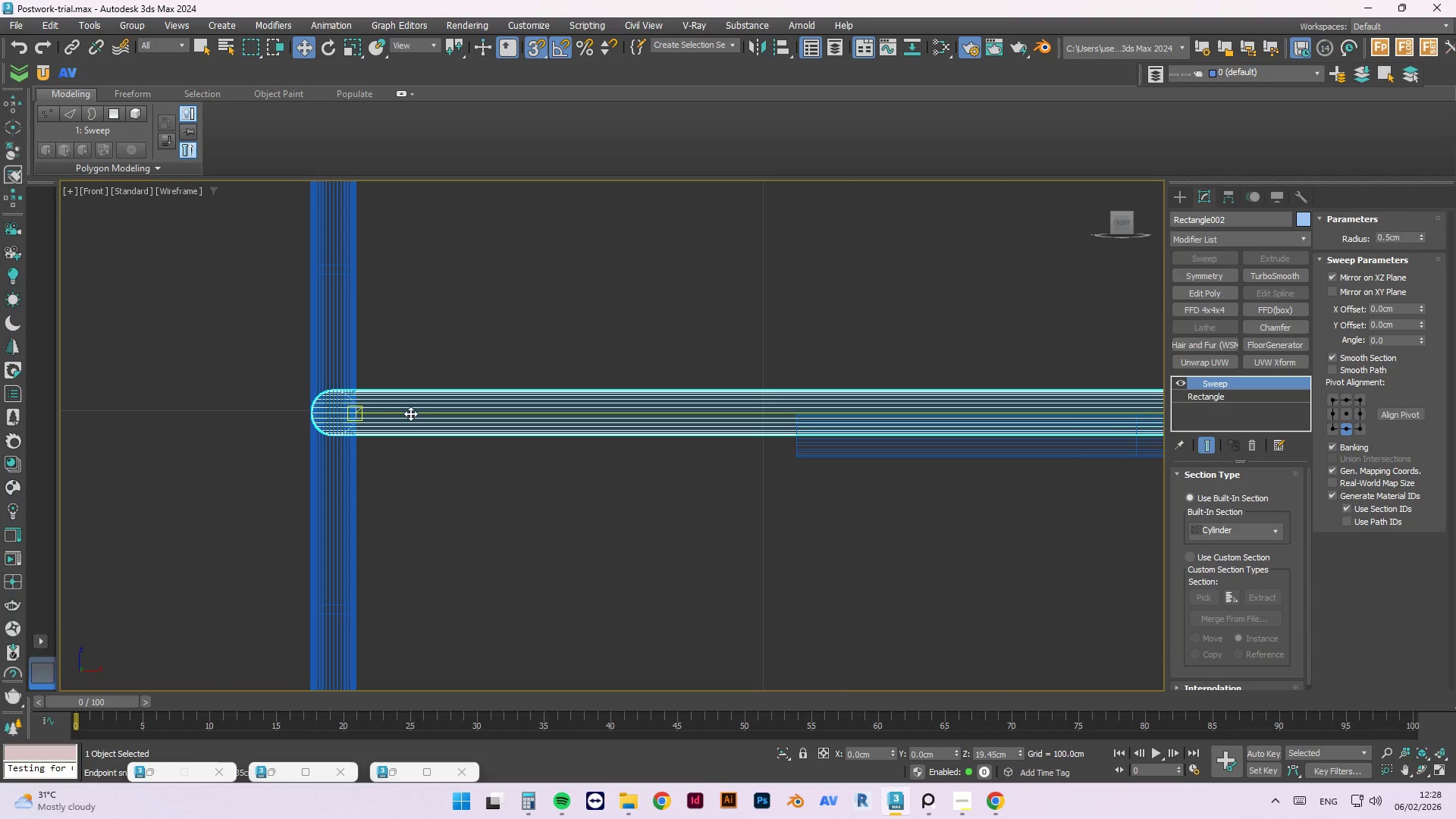 
left_click_drag(start_coordinate=[410, 413], to_coordinate=[338, 444])
 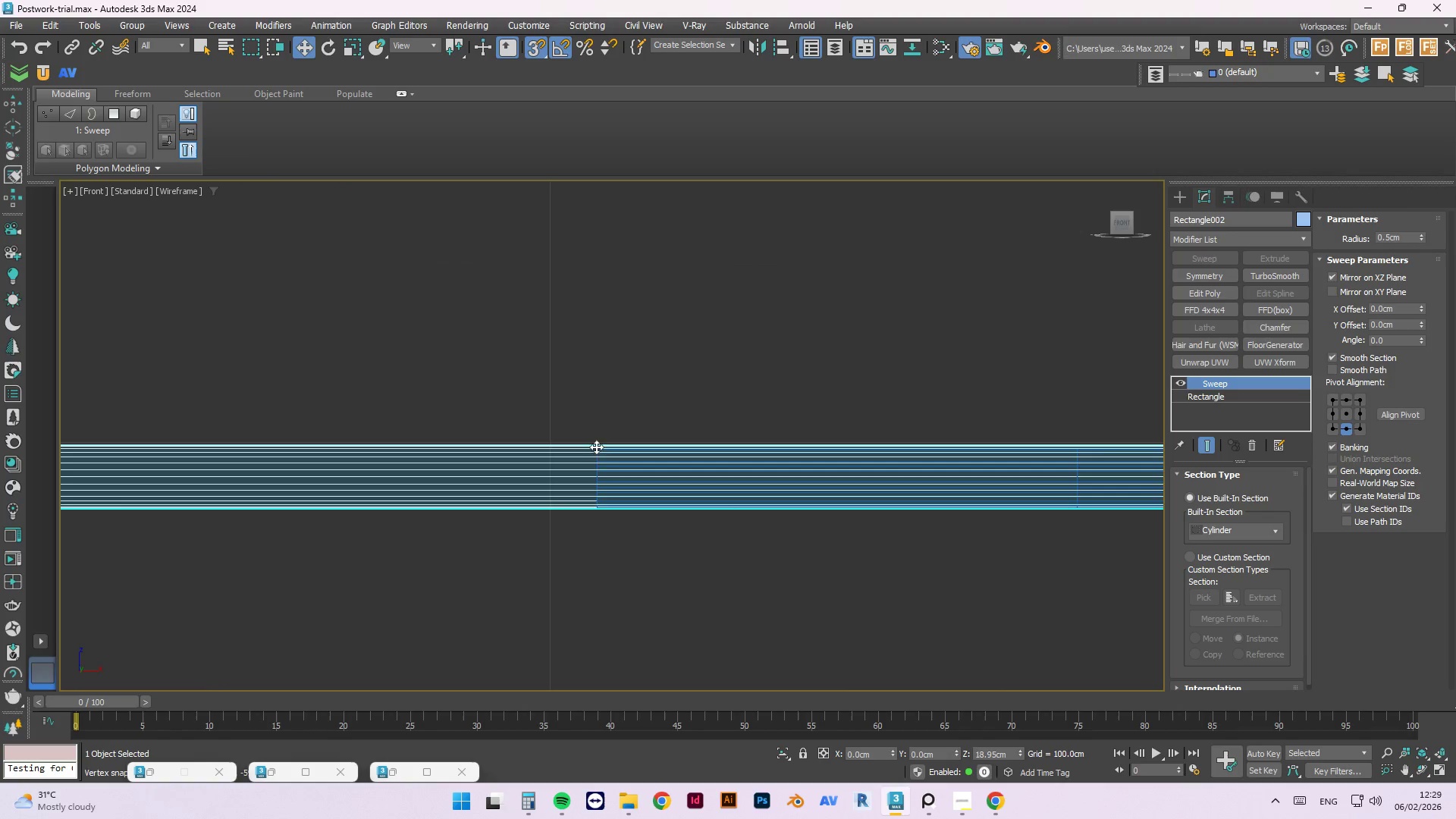 
scroll: coordinate [334, 472], scroll_direction: down, amount: 1.0
 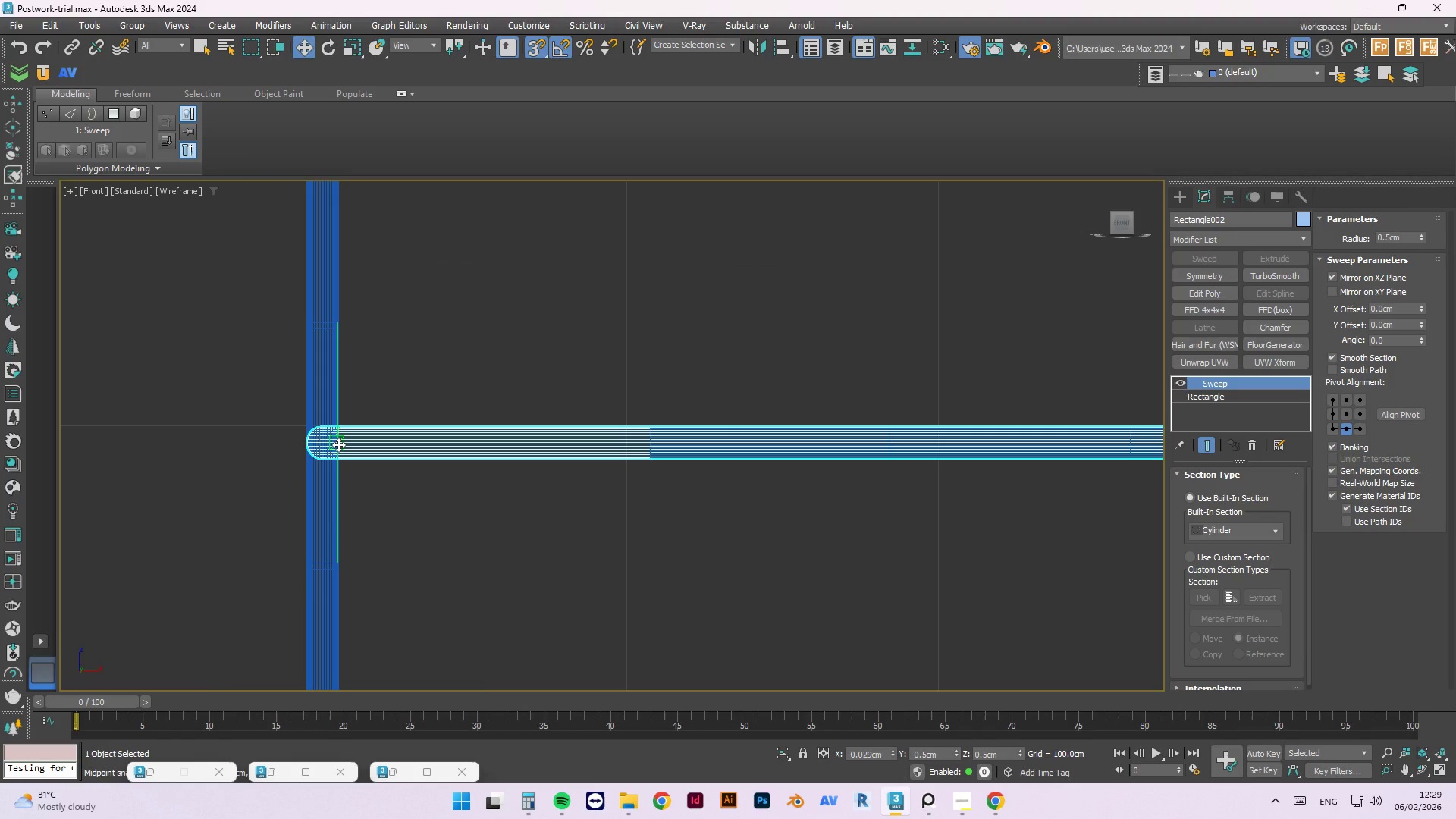 
left_click([663, 327])
 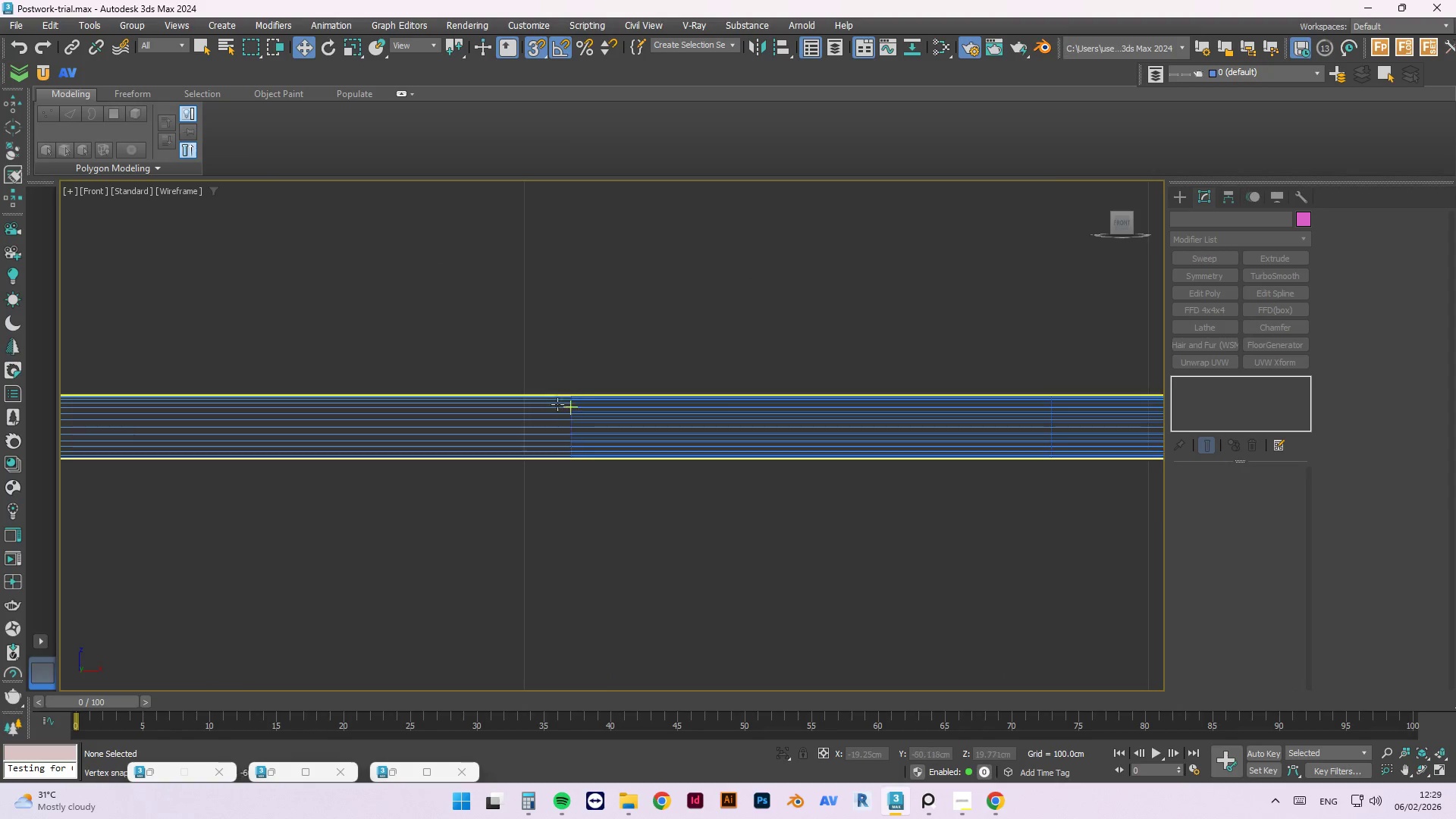 
scroll: coordinate [556, 410], scroll_direction: up, amount: 4.0
 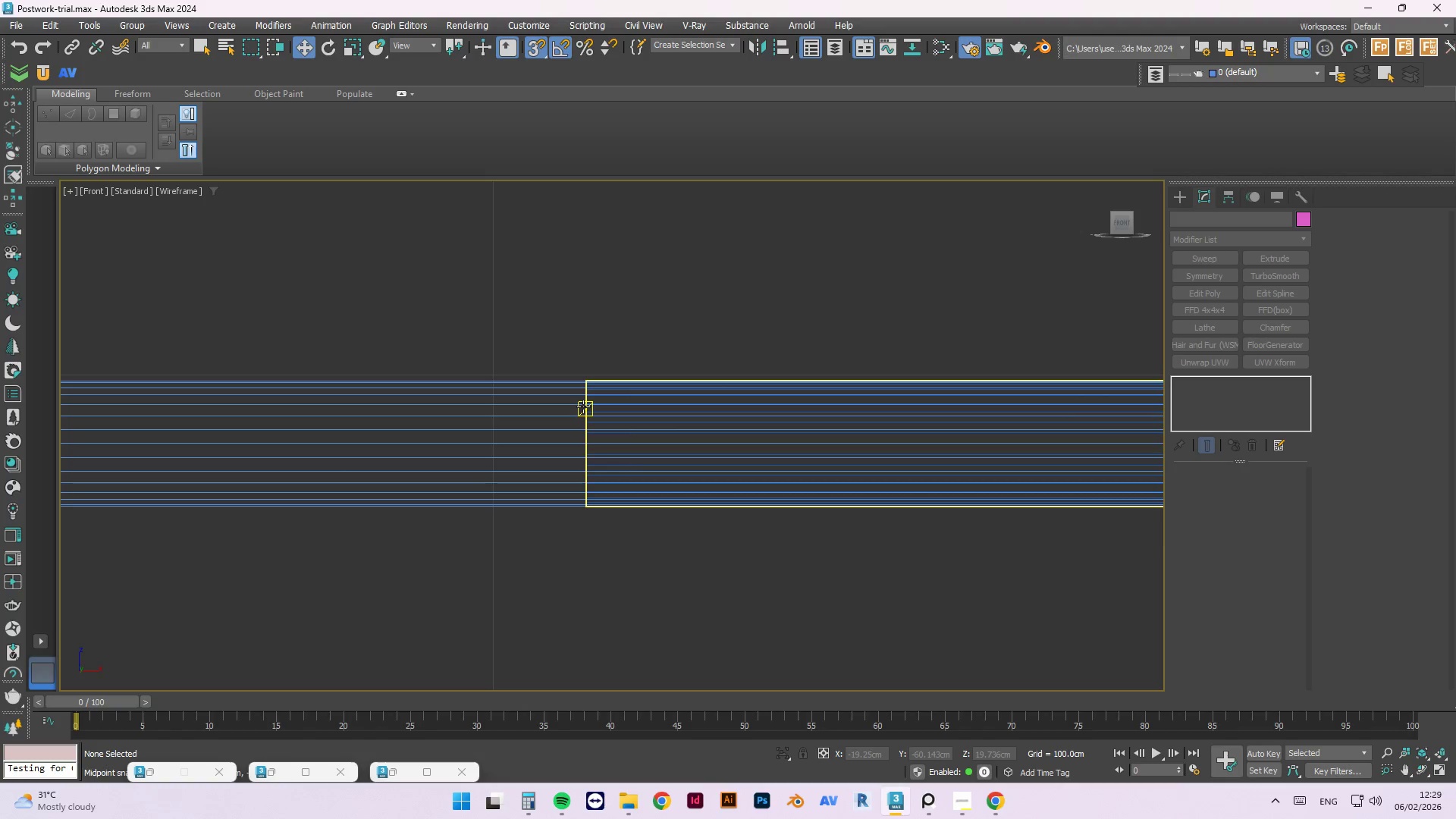 
left_click([583, 406])
 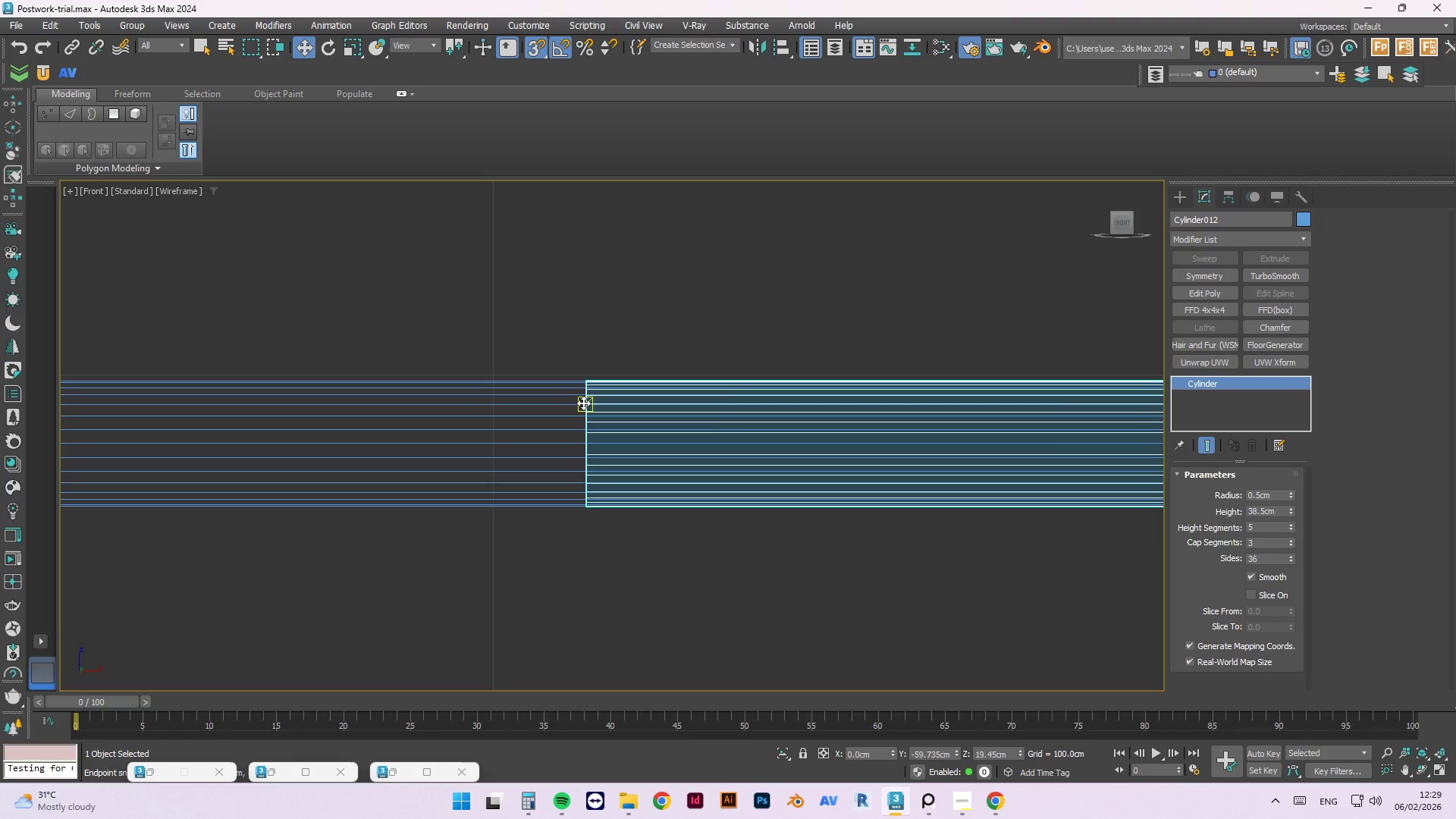 
key(Delete)
 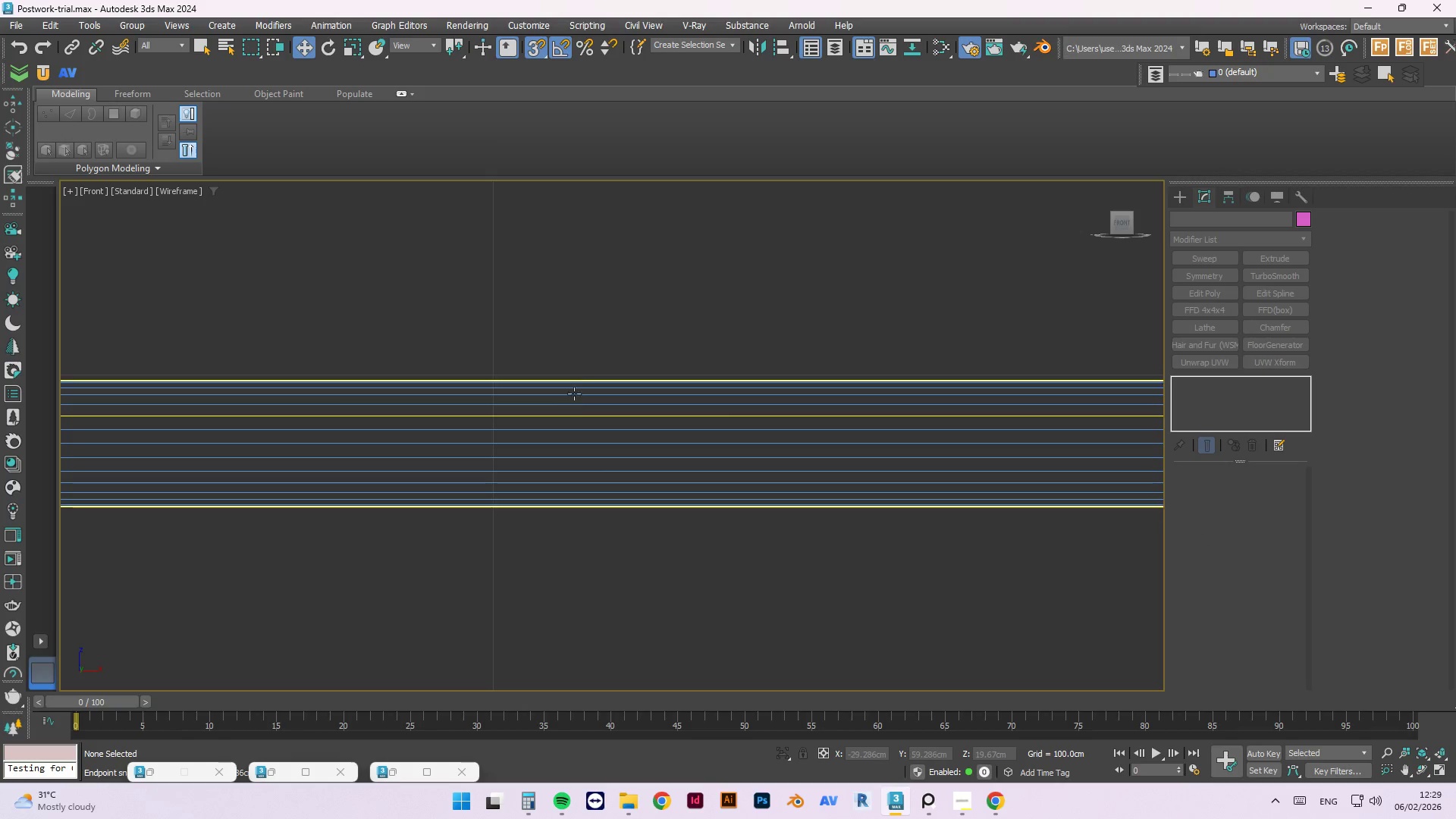 
scroll: coordinate [479, 439], scroll_direction: down, amount: 9.0
 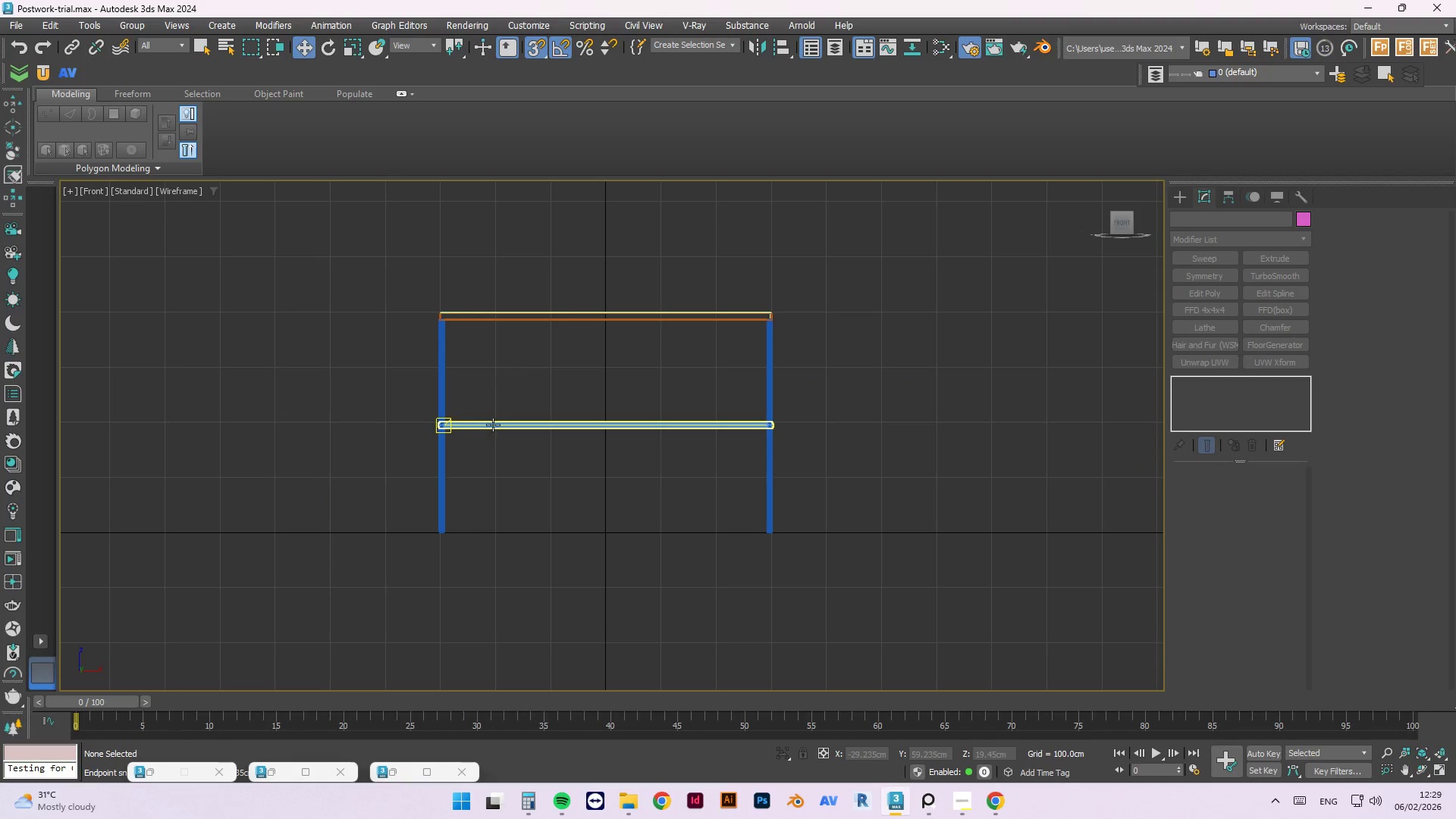 
key(Control+S)
 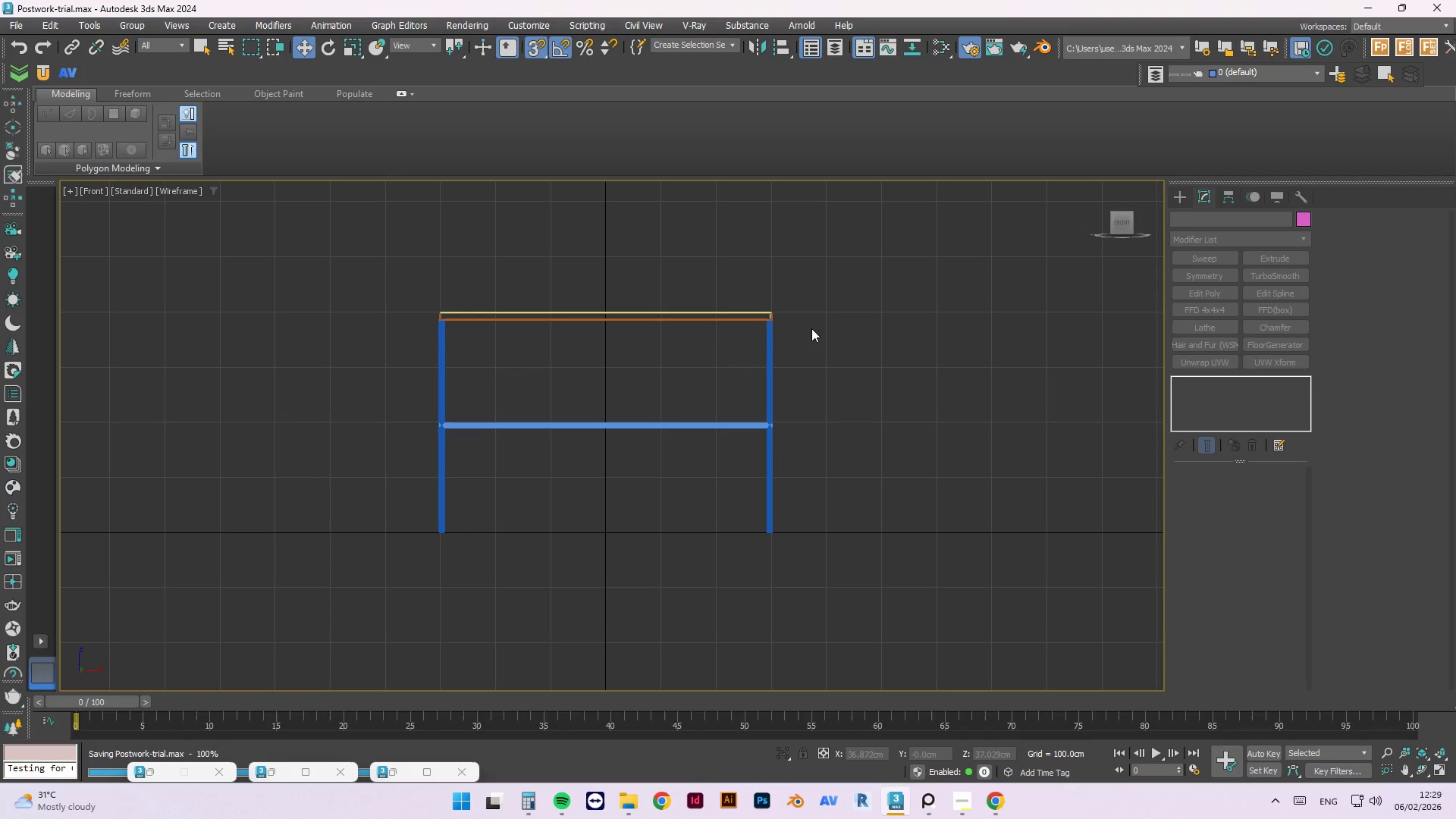 
hold_key(key=AltLeft, duration=1.5)
 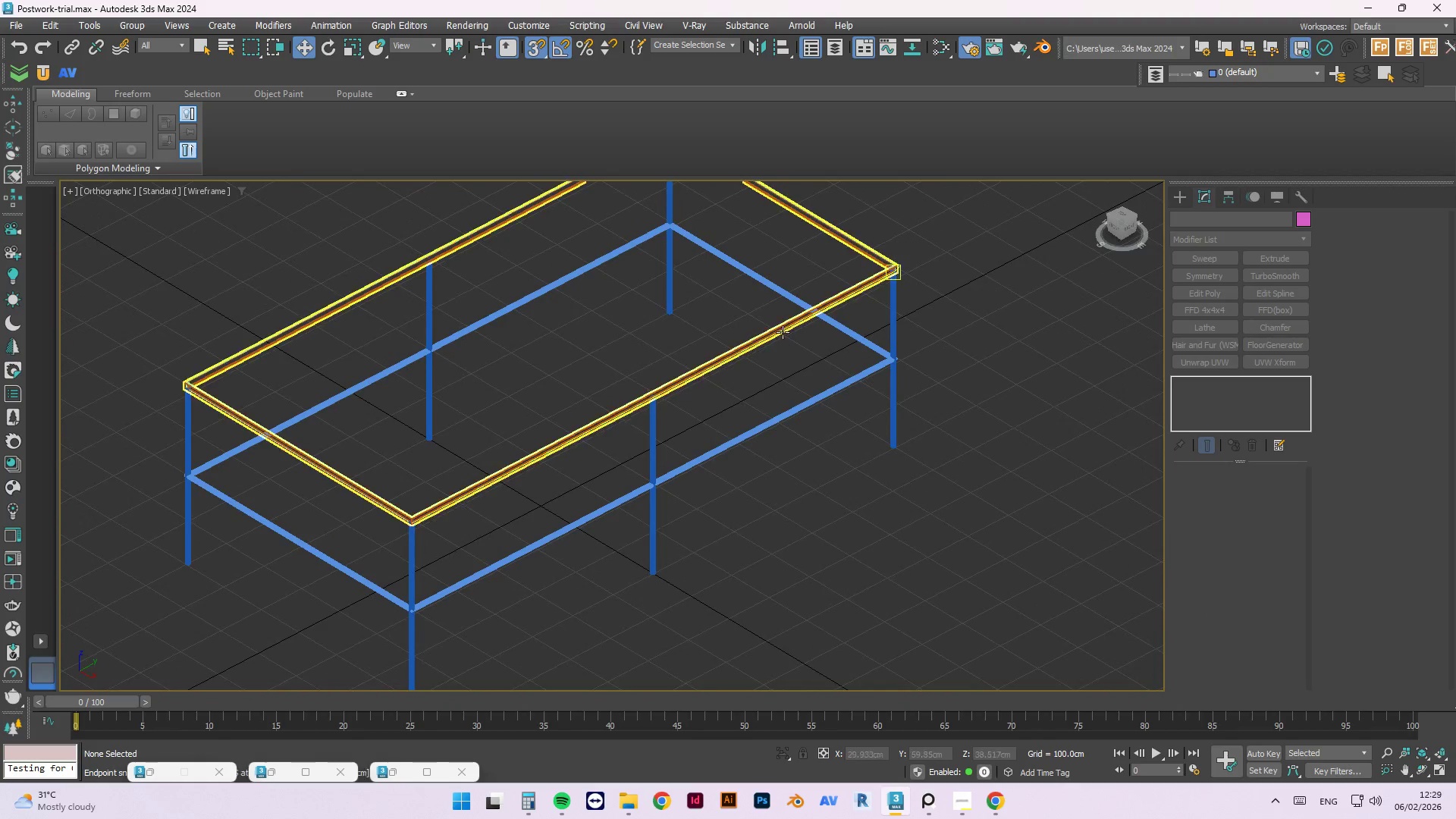 
hold_key(key=AltLeft, duration=0.36)
 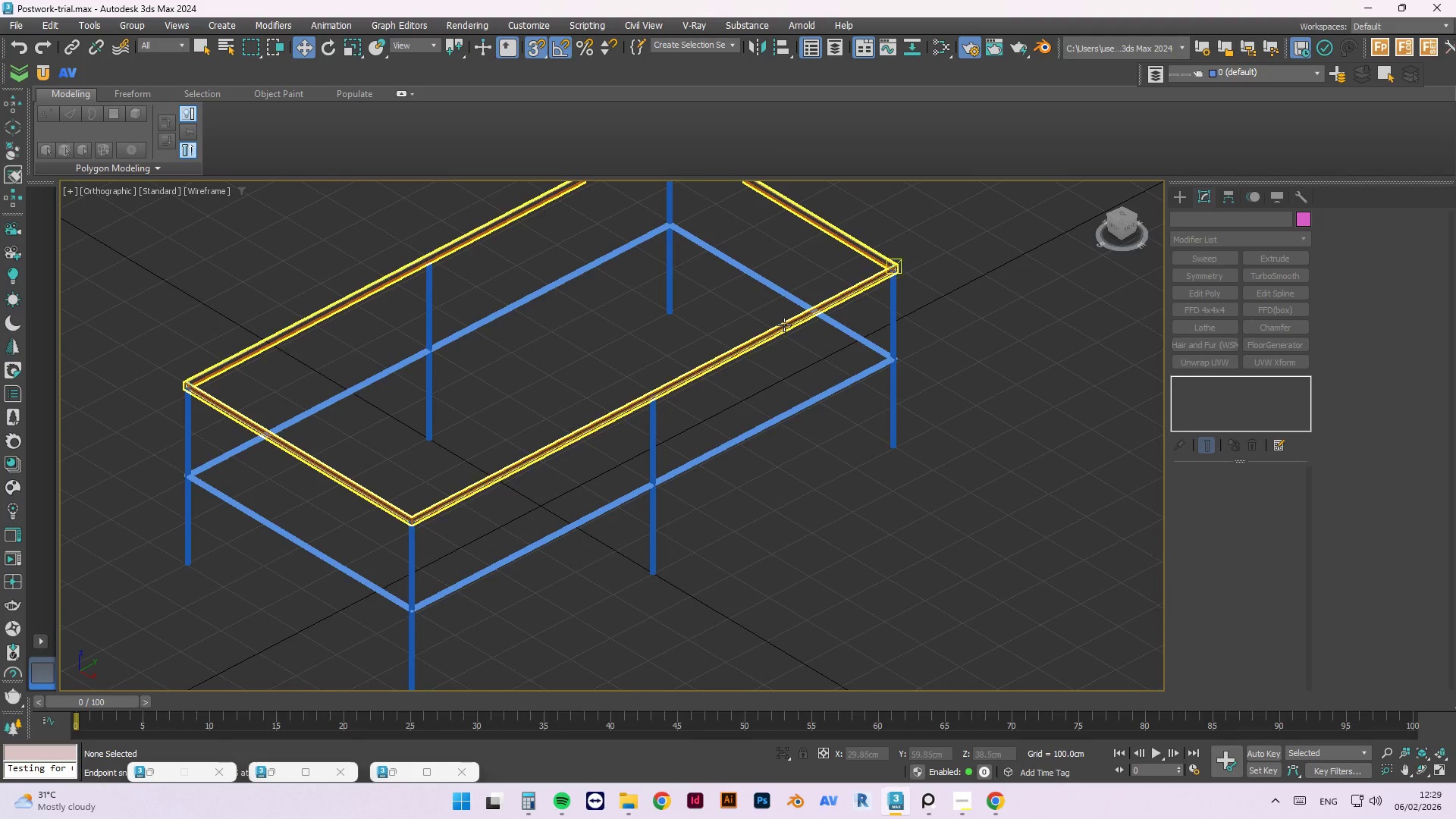 
scroll: coordinate [784, 325], scroll_direction: down, amount: 2.0
 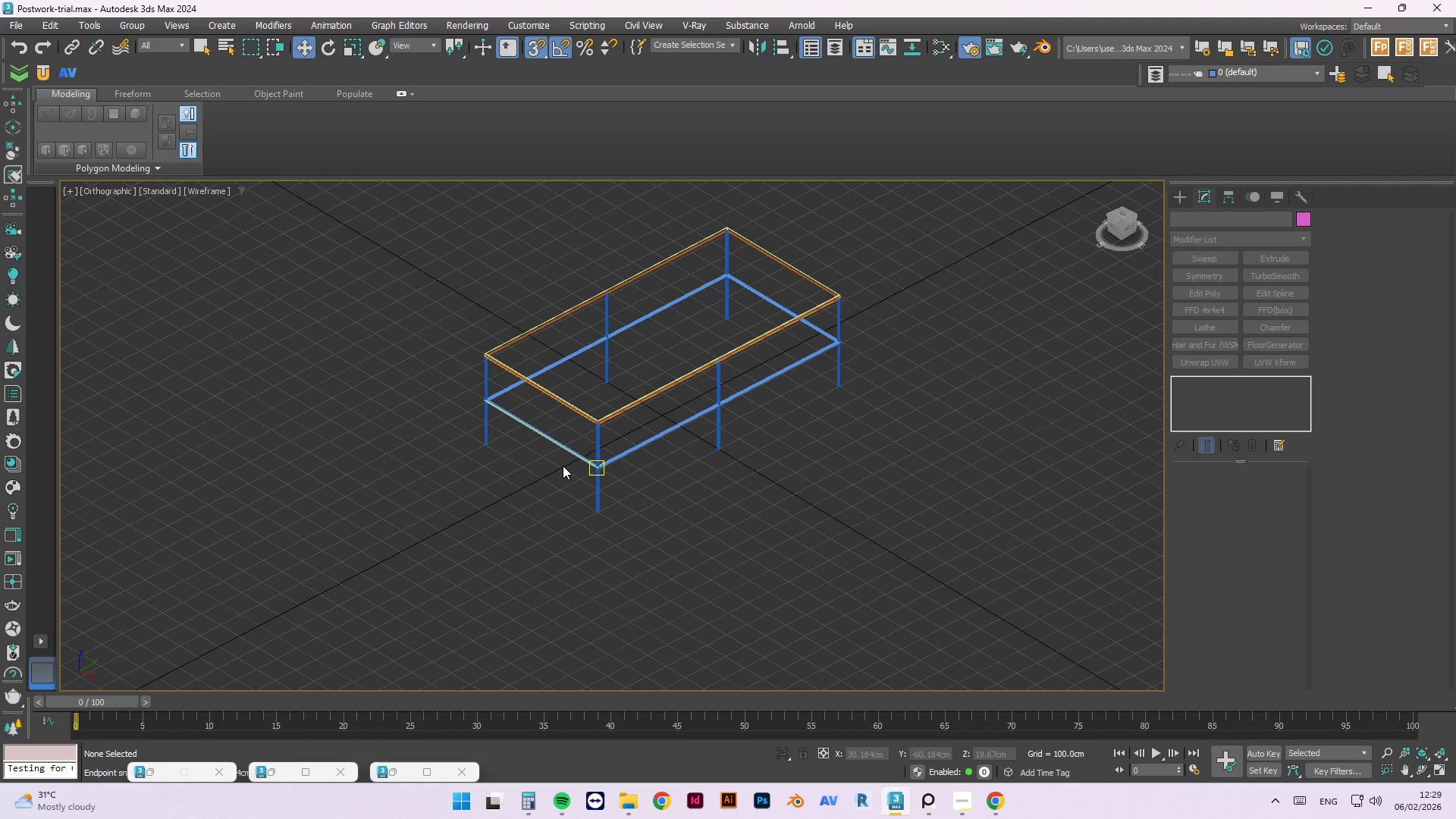 
wait(10.77)
 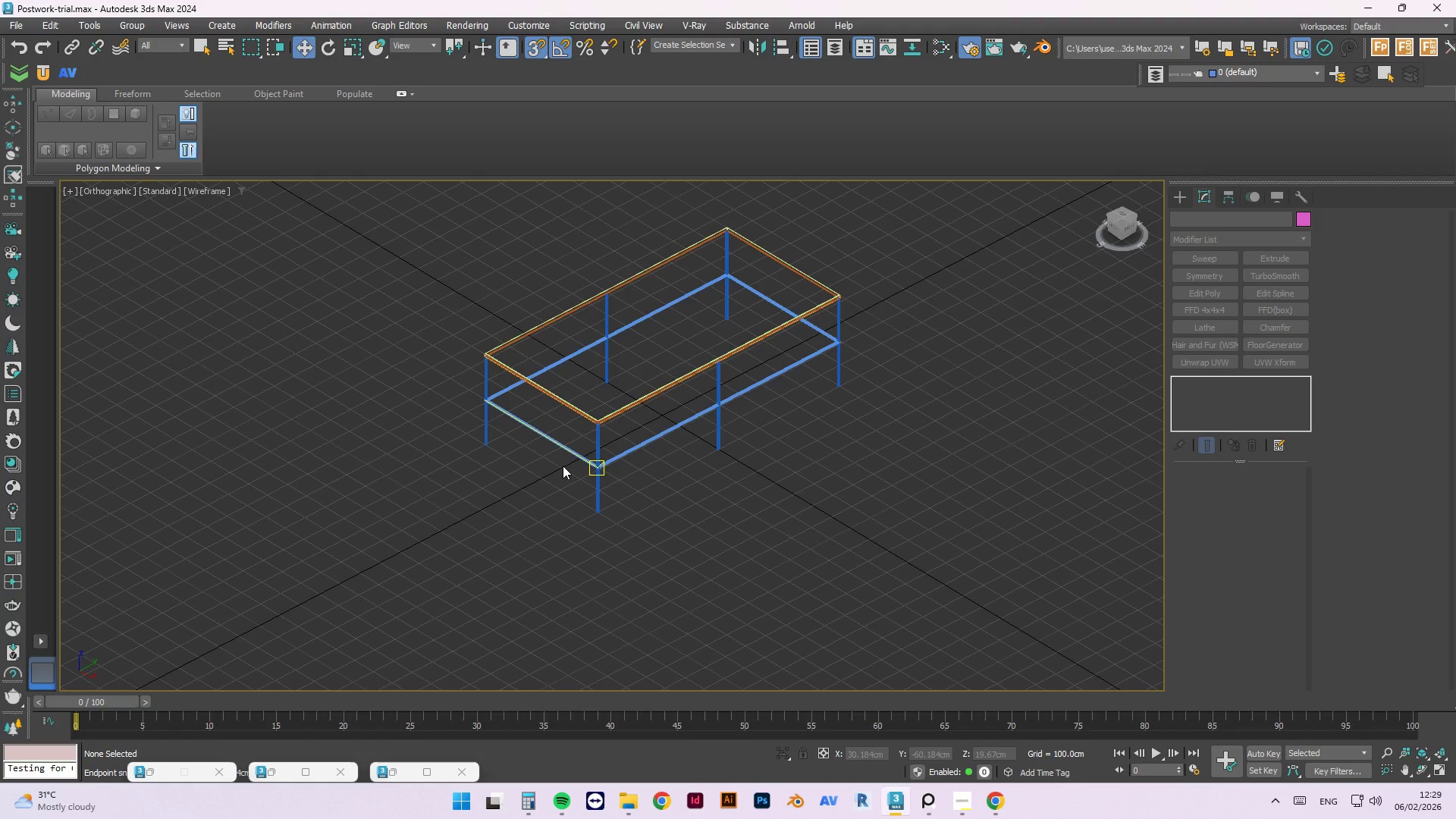 
scroll: coordinate [604, 341], scroll_direction: up, amount: 11.0
 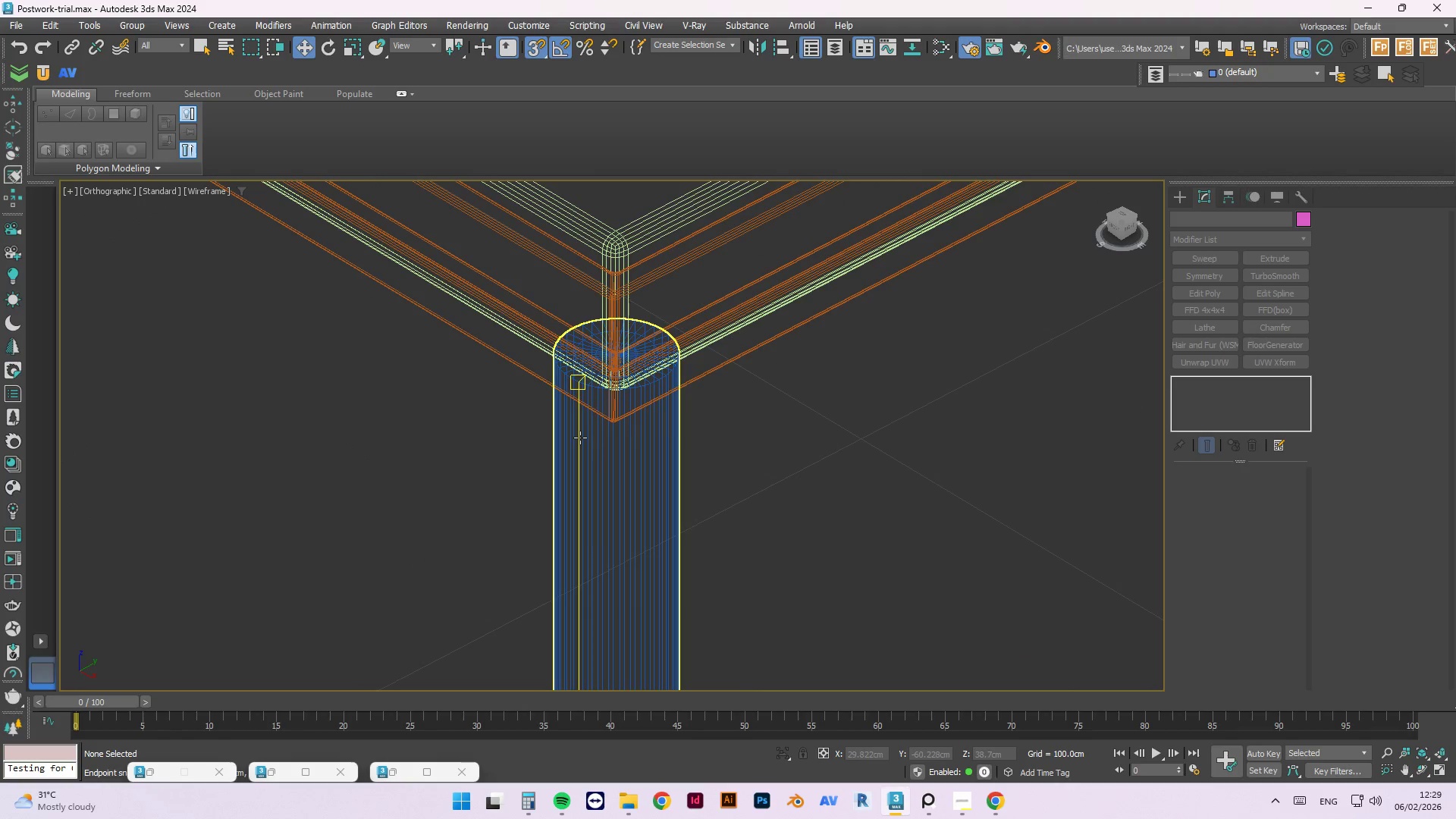 
wait(10.38)
 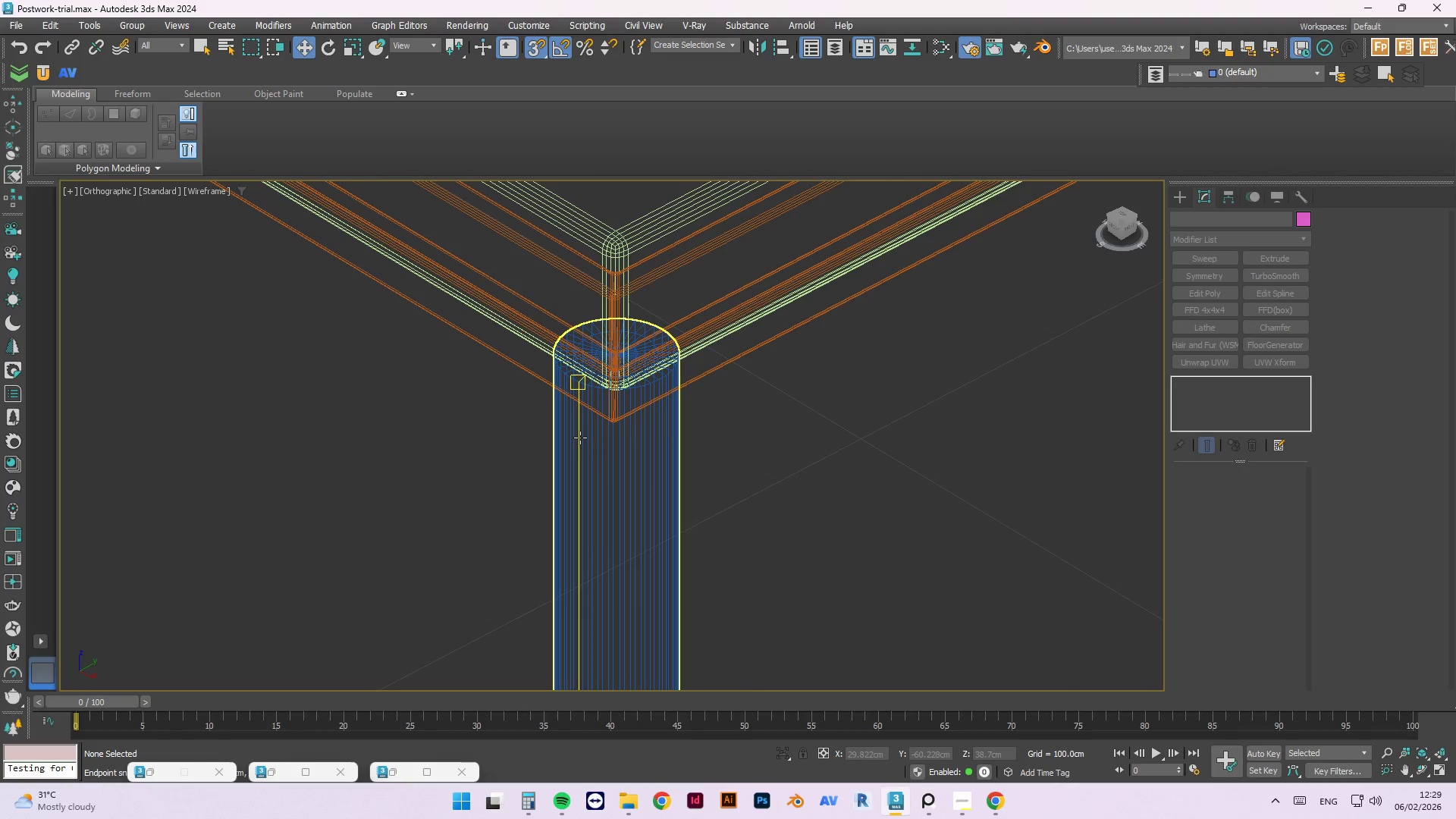 
scroll: coordinate [608, 380], scroll_direction: up, amount: 2.0
 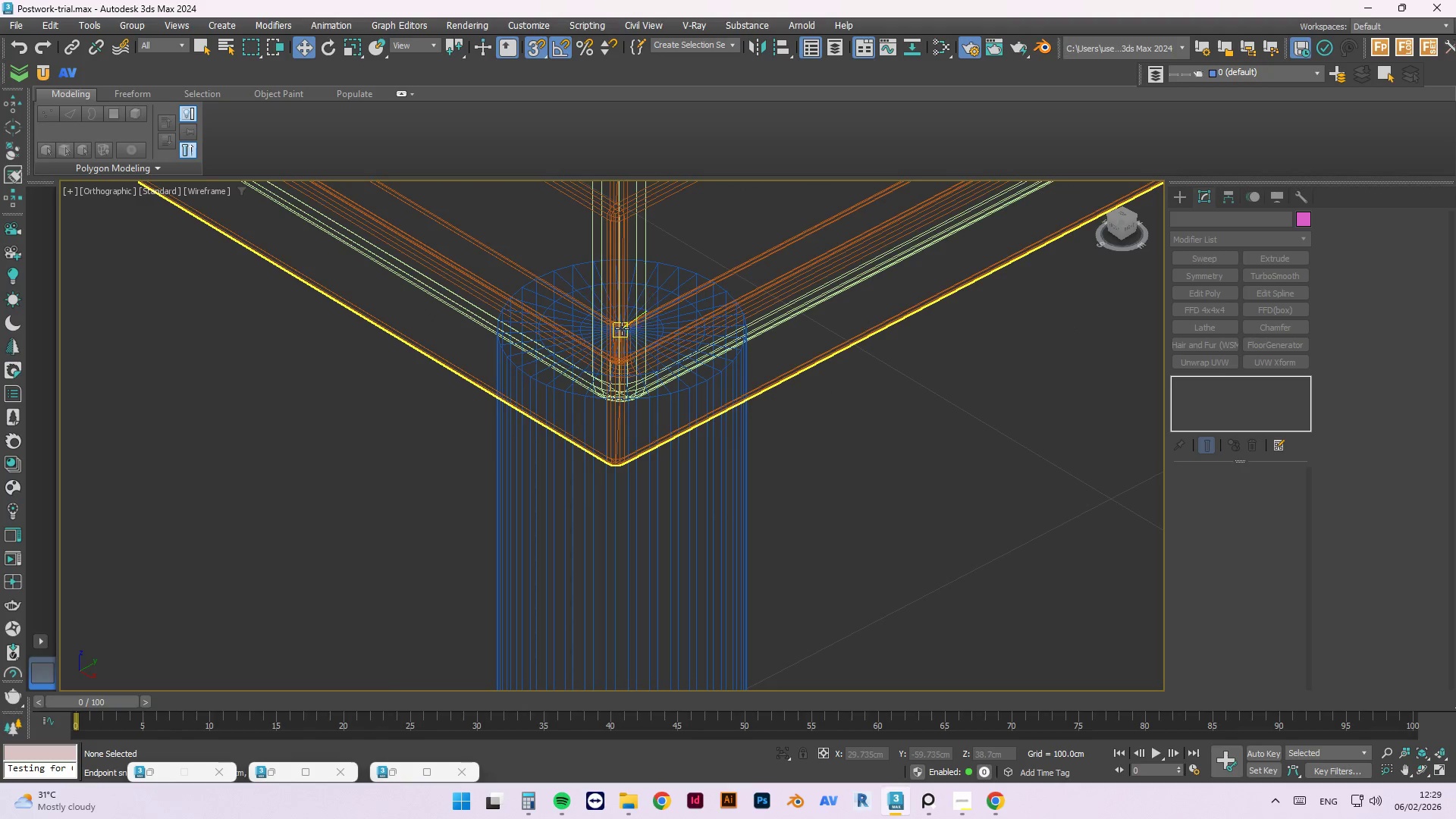 
hold_key(key=AltLeft, duration=0.64)
 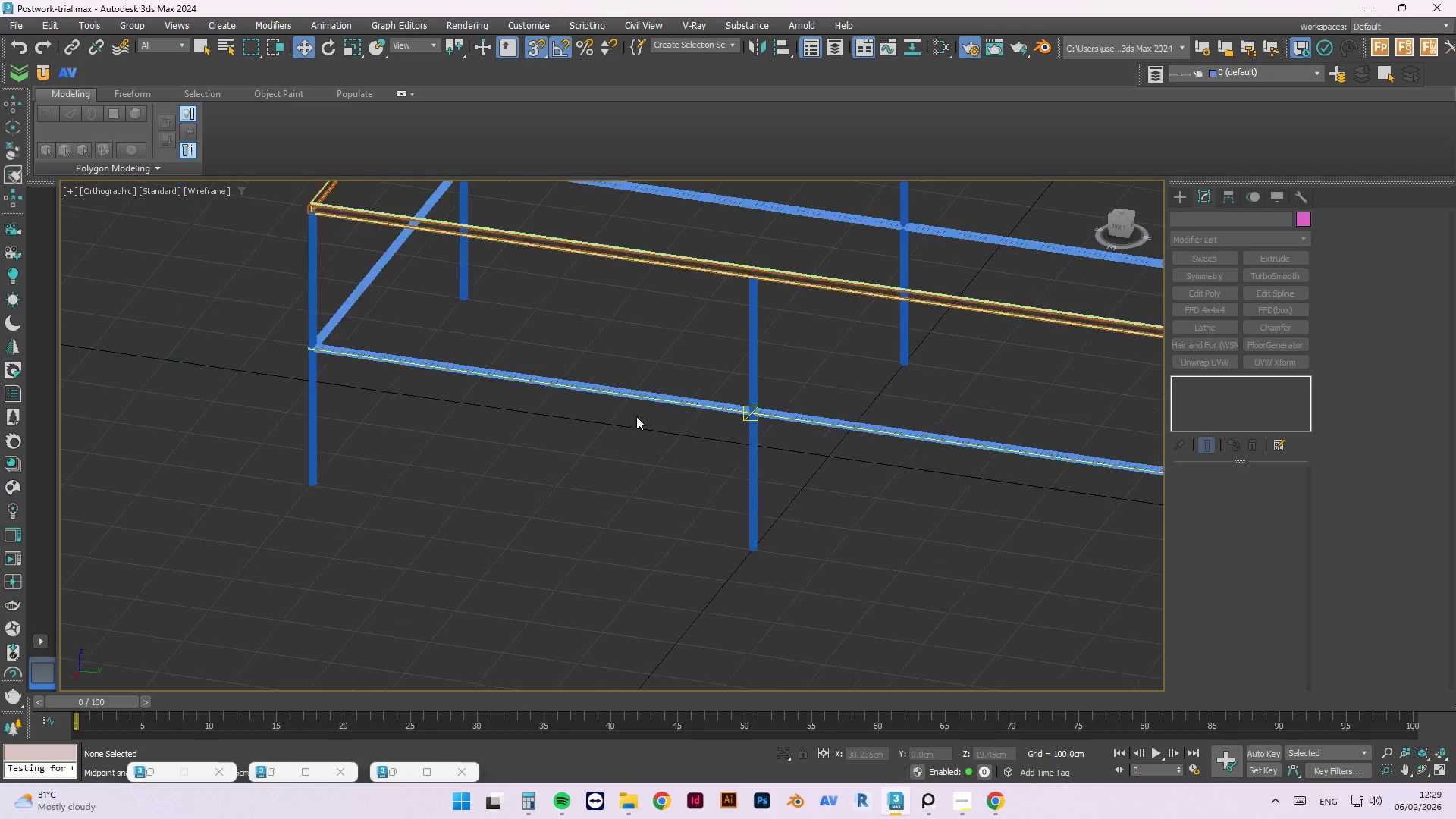 
scroll: coordinate [692, 410], scroll_direction: down, amount: 9.0
 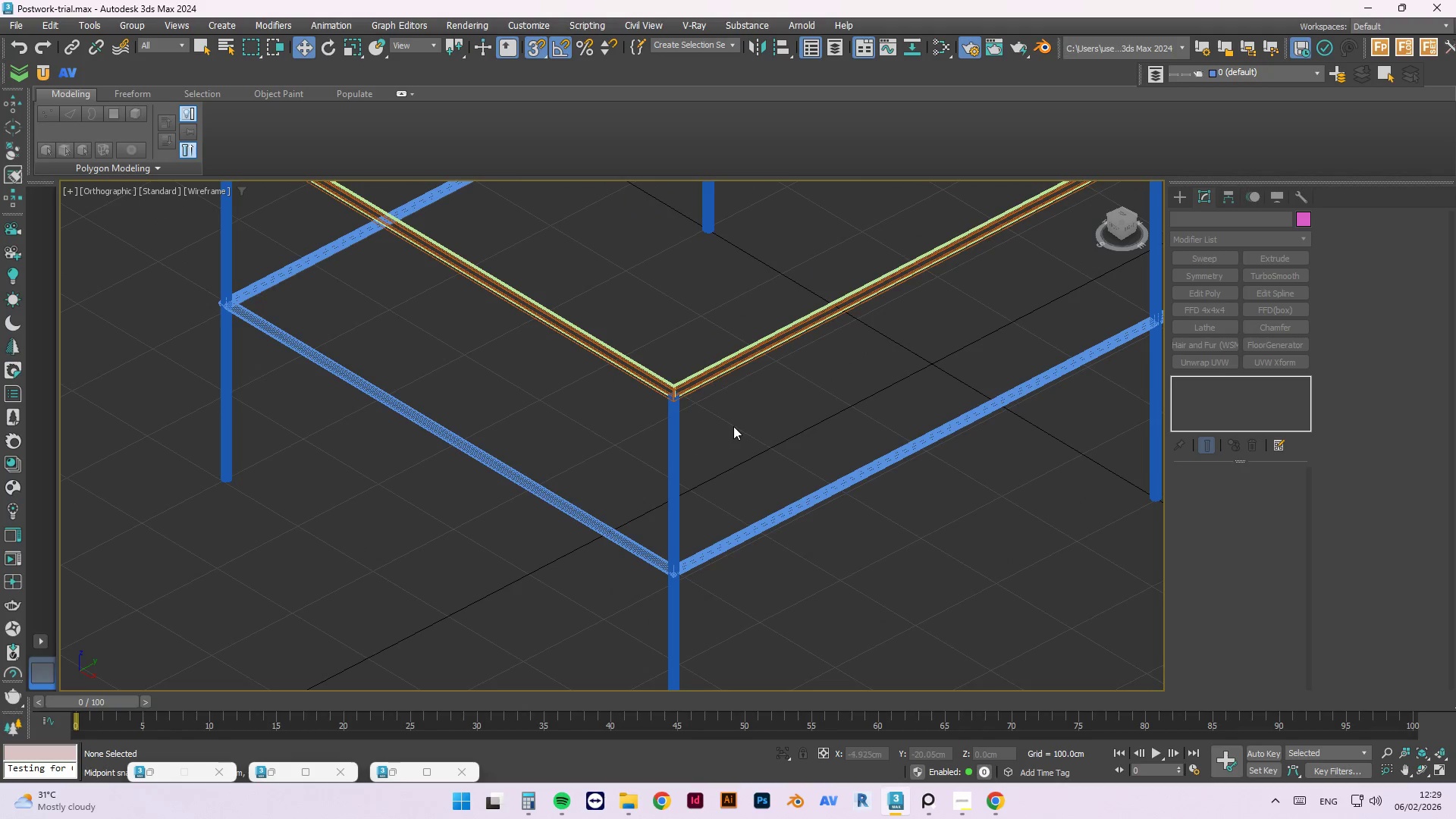 
scroll: coordinate [447, 415], scroll_direction: up, amount: 9.0
 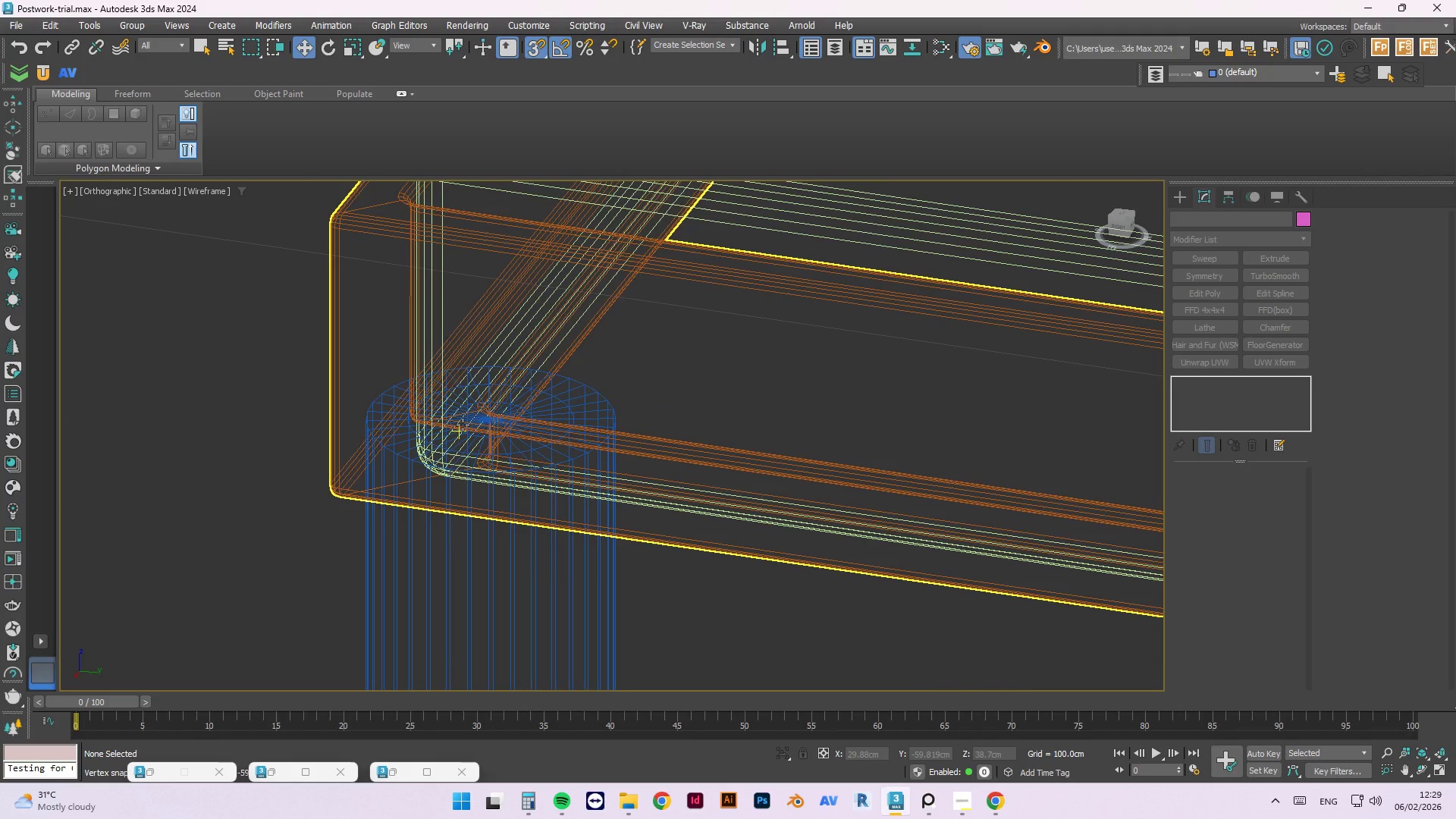 
wait(5.36)
 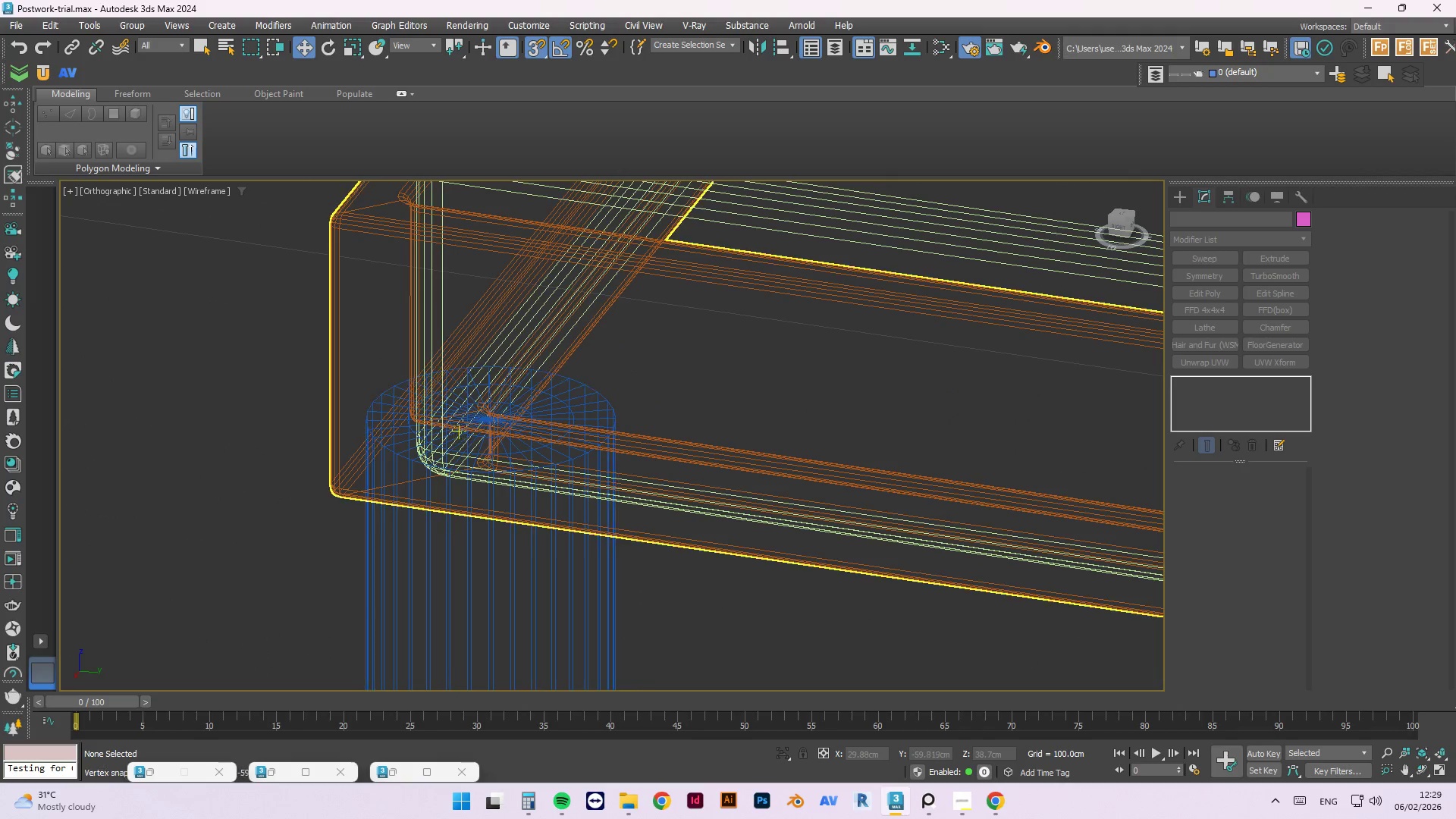 
mouse_move([1185, 202])
 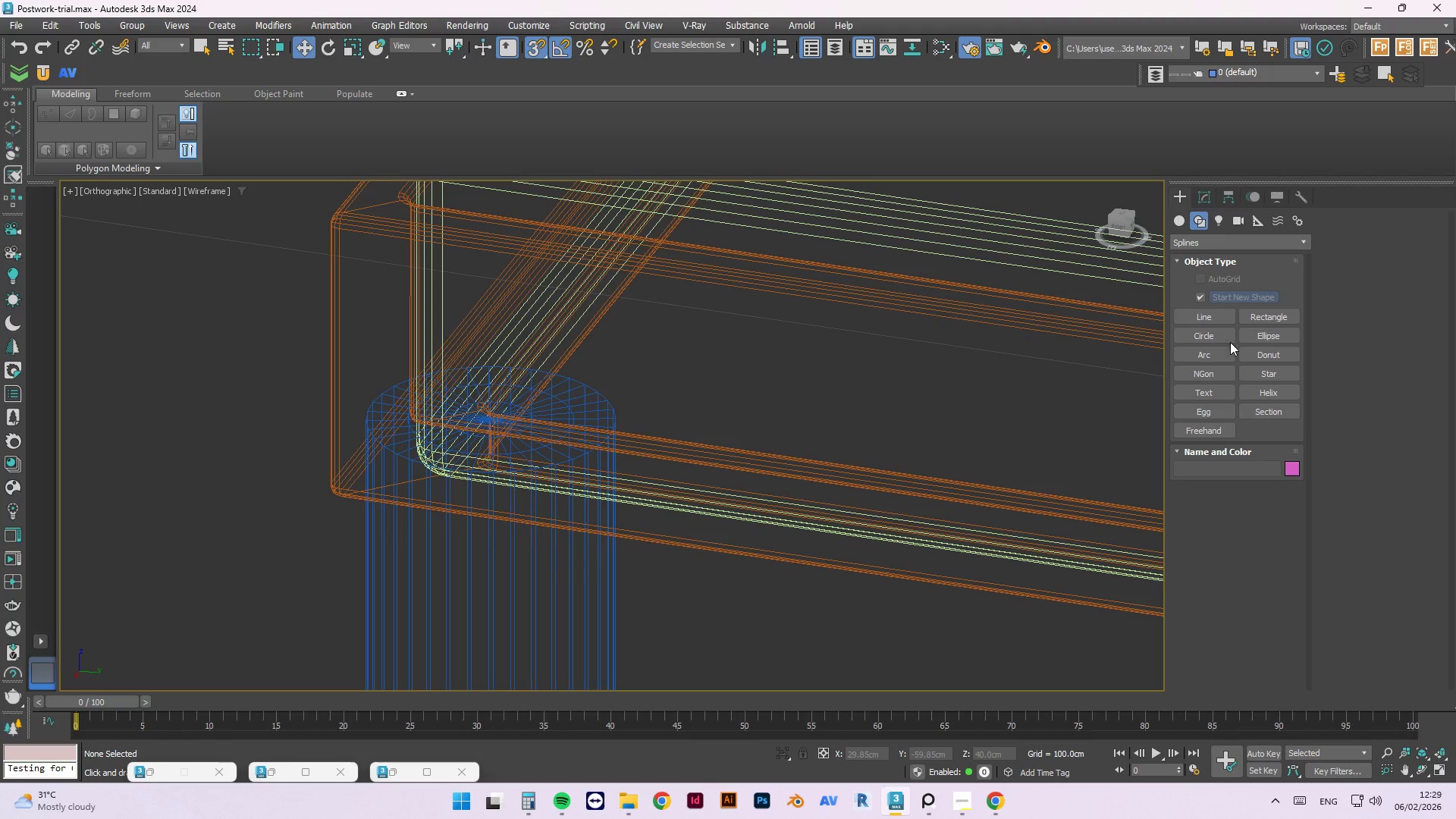 
left_click([1228, 339])
 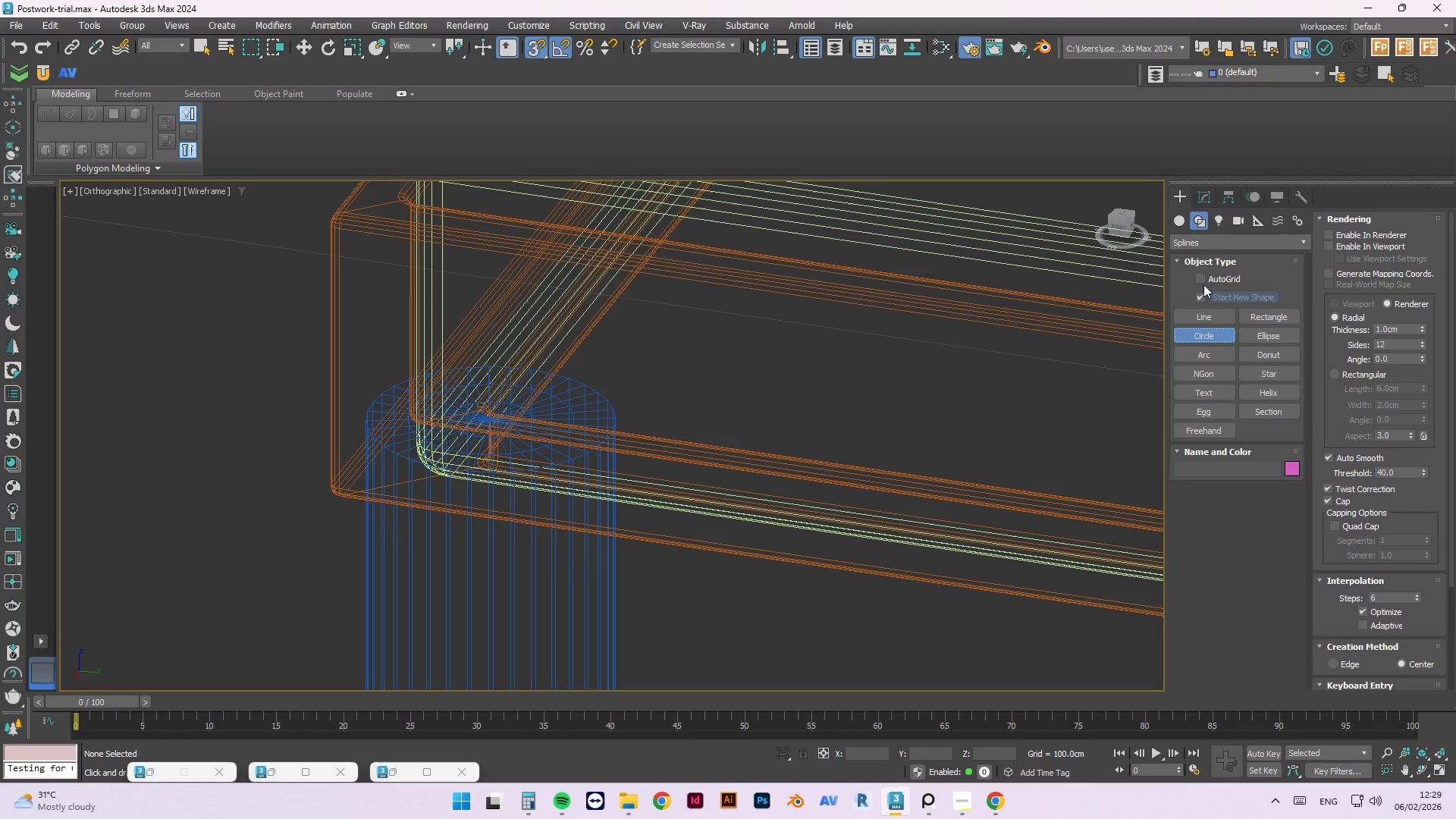 
left_click([1203, 278])
 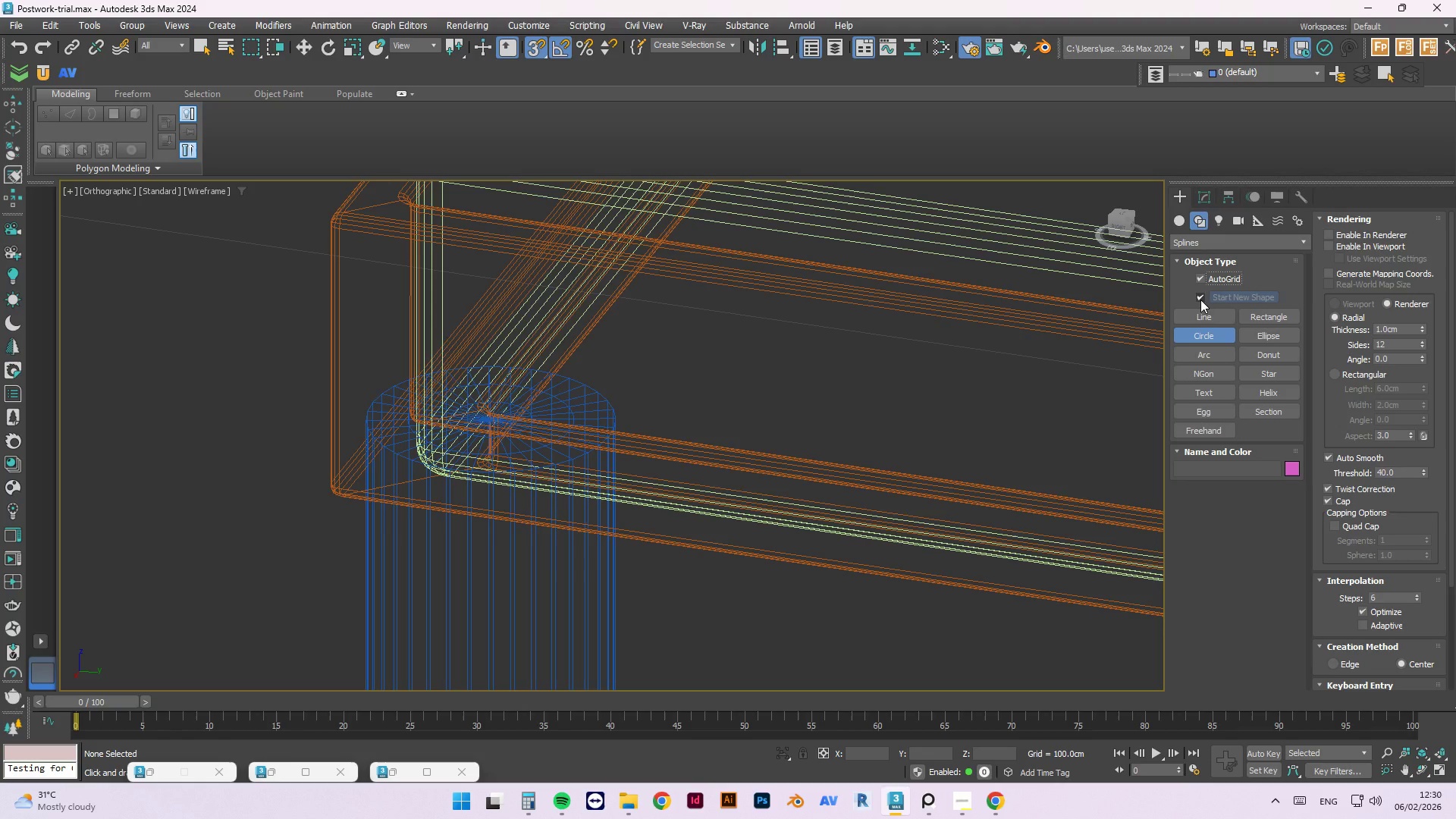 
left_click([1200, 300])
 